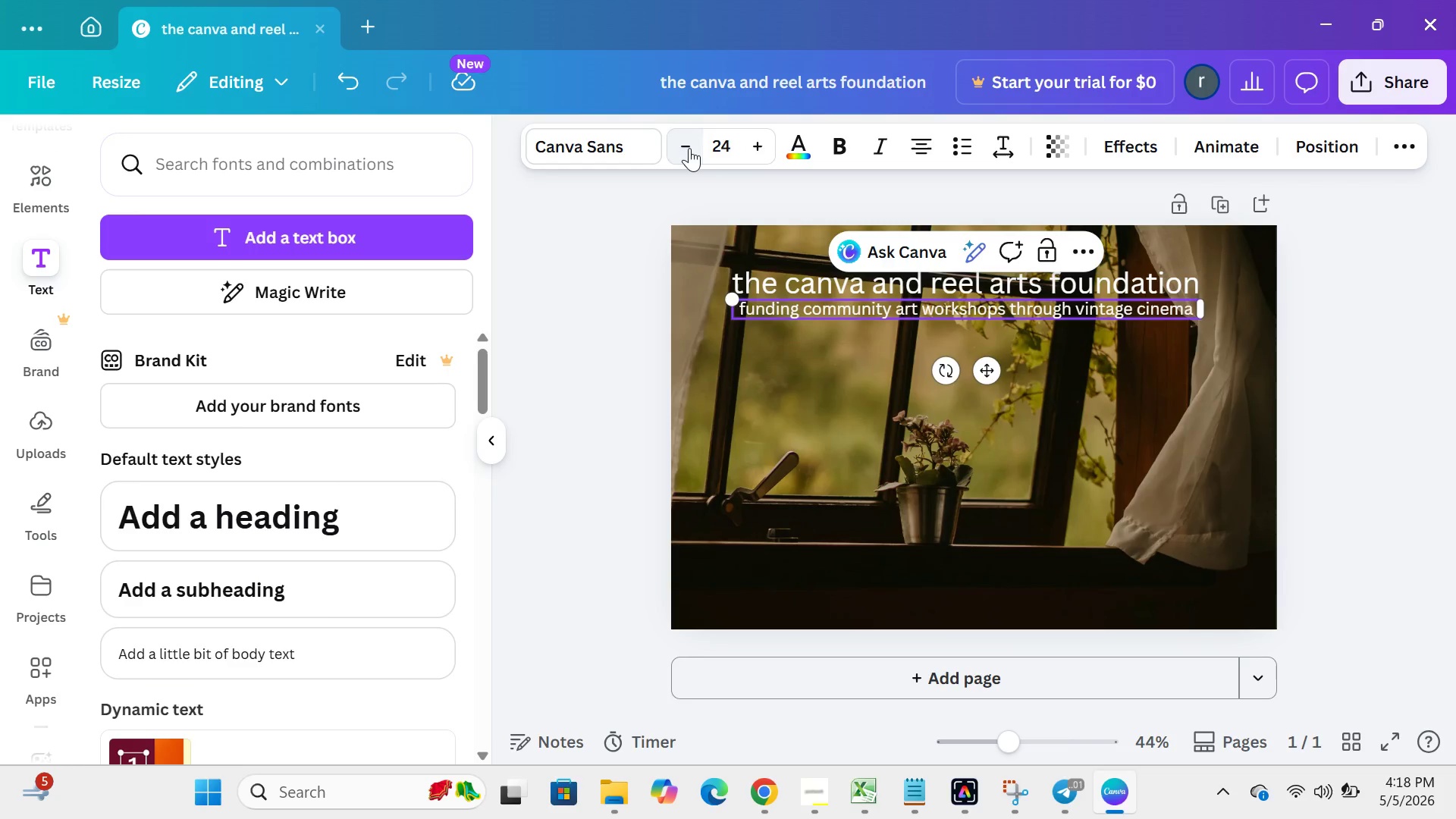 
triple_click([689, 148])
 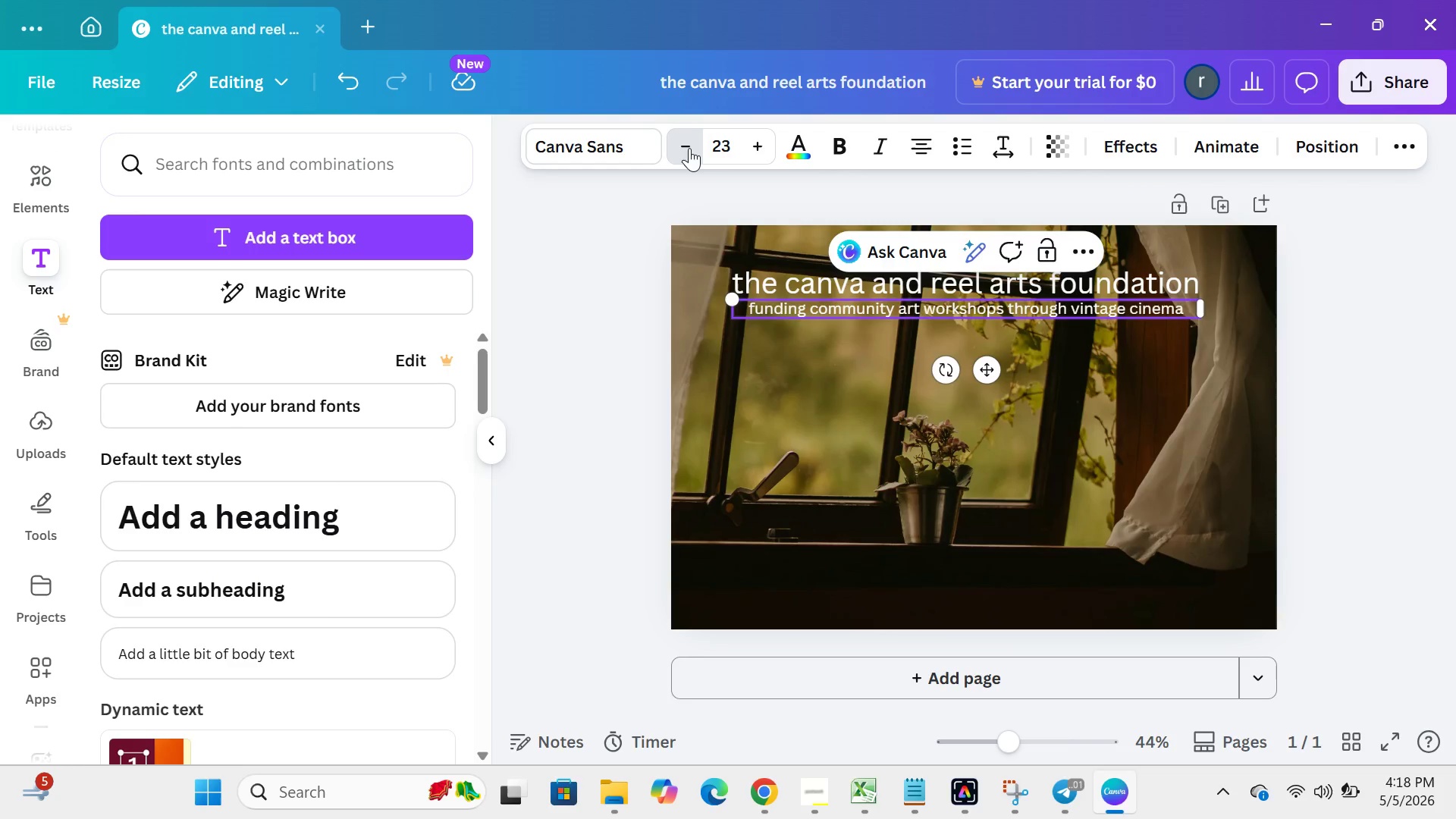 
triple_click([689, 148])
 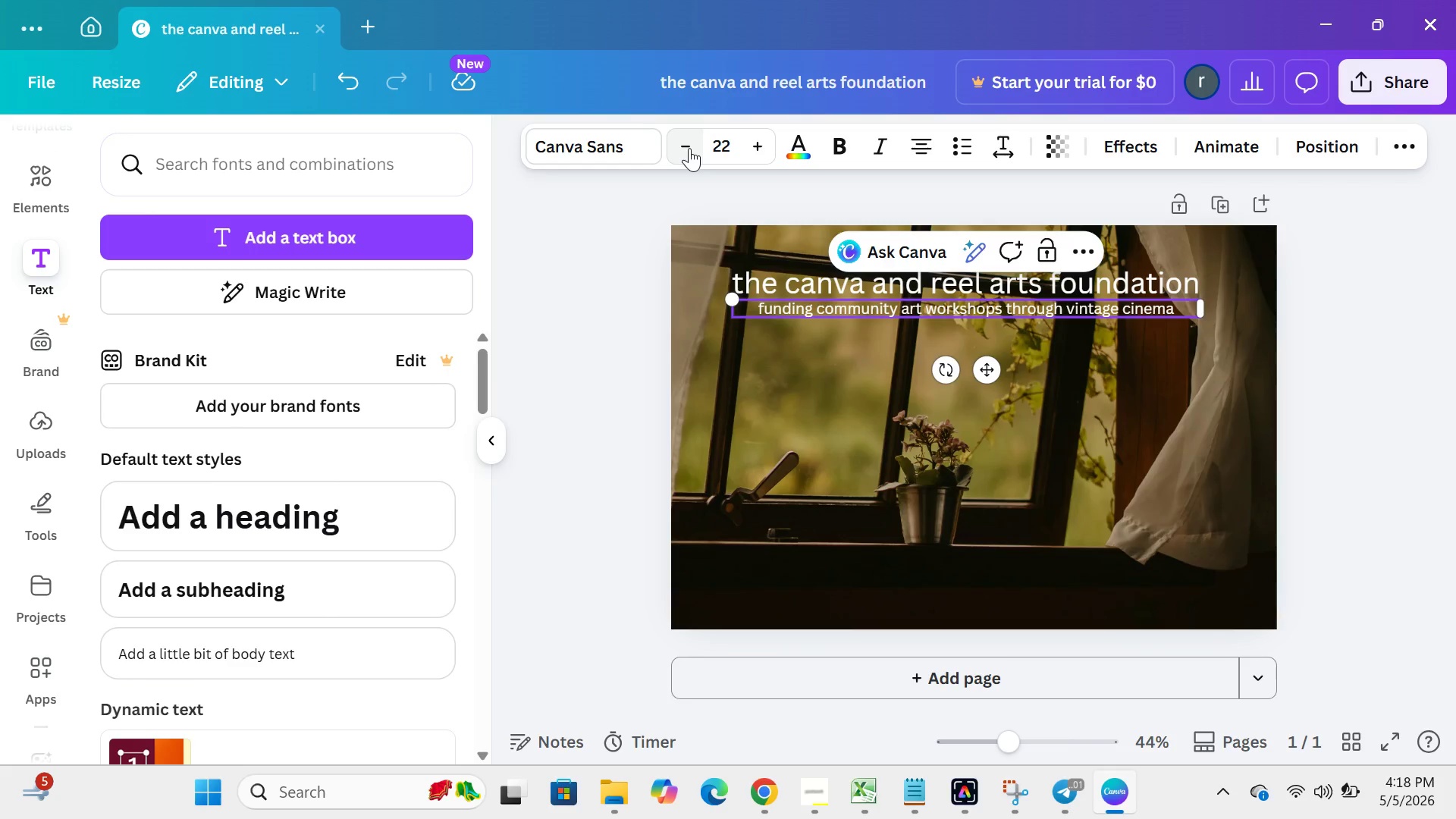 
triple_click([689, 148])
 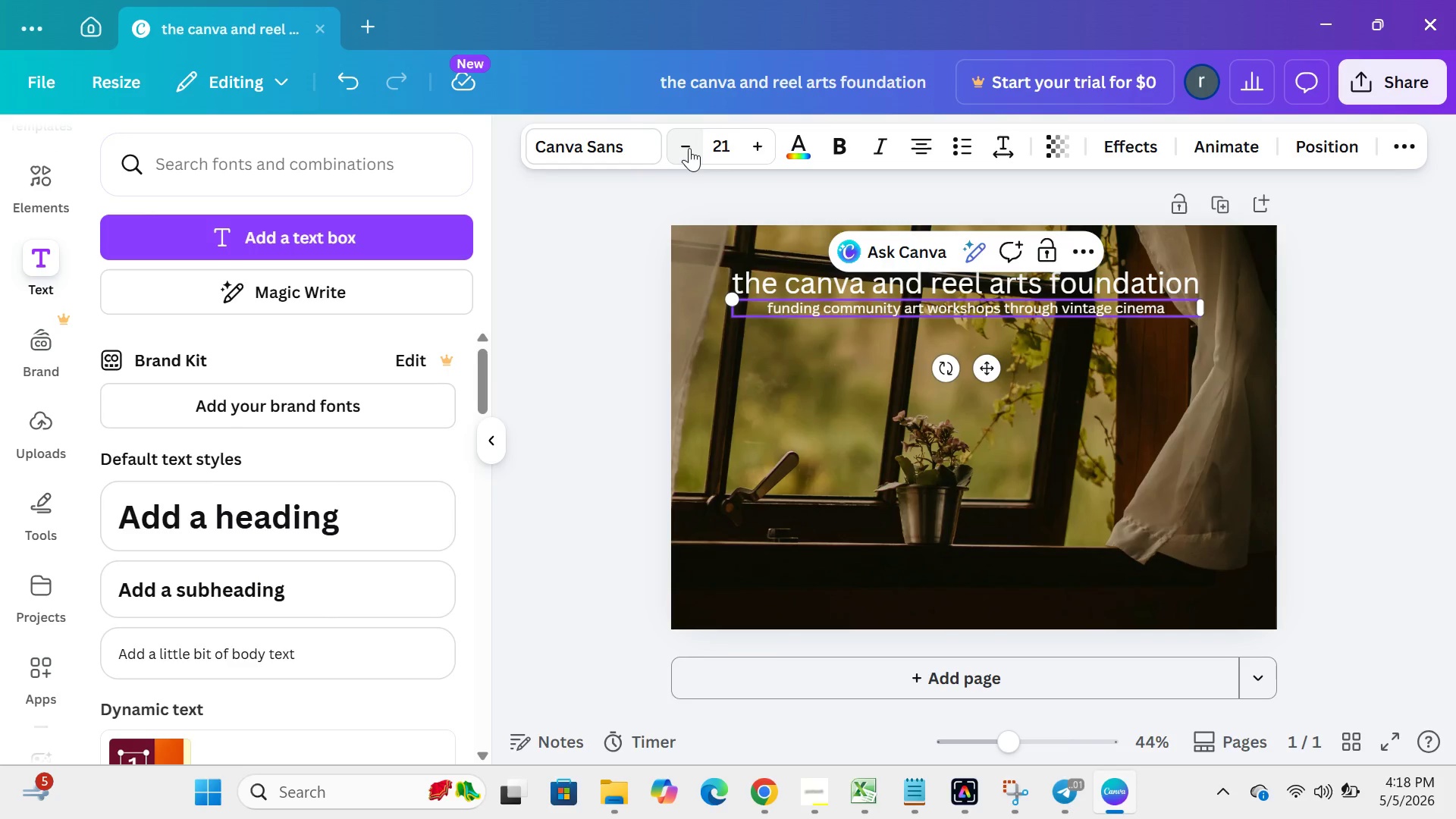 
left_click([689, 148])
 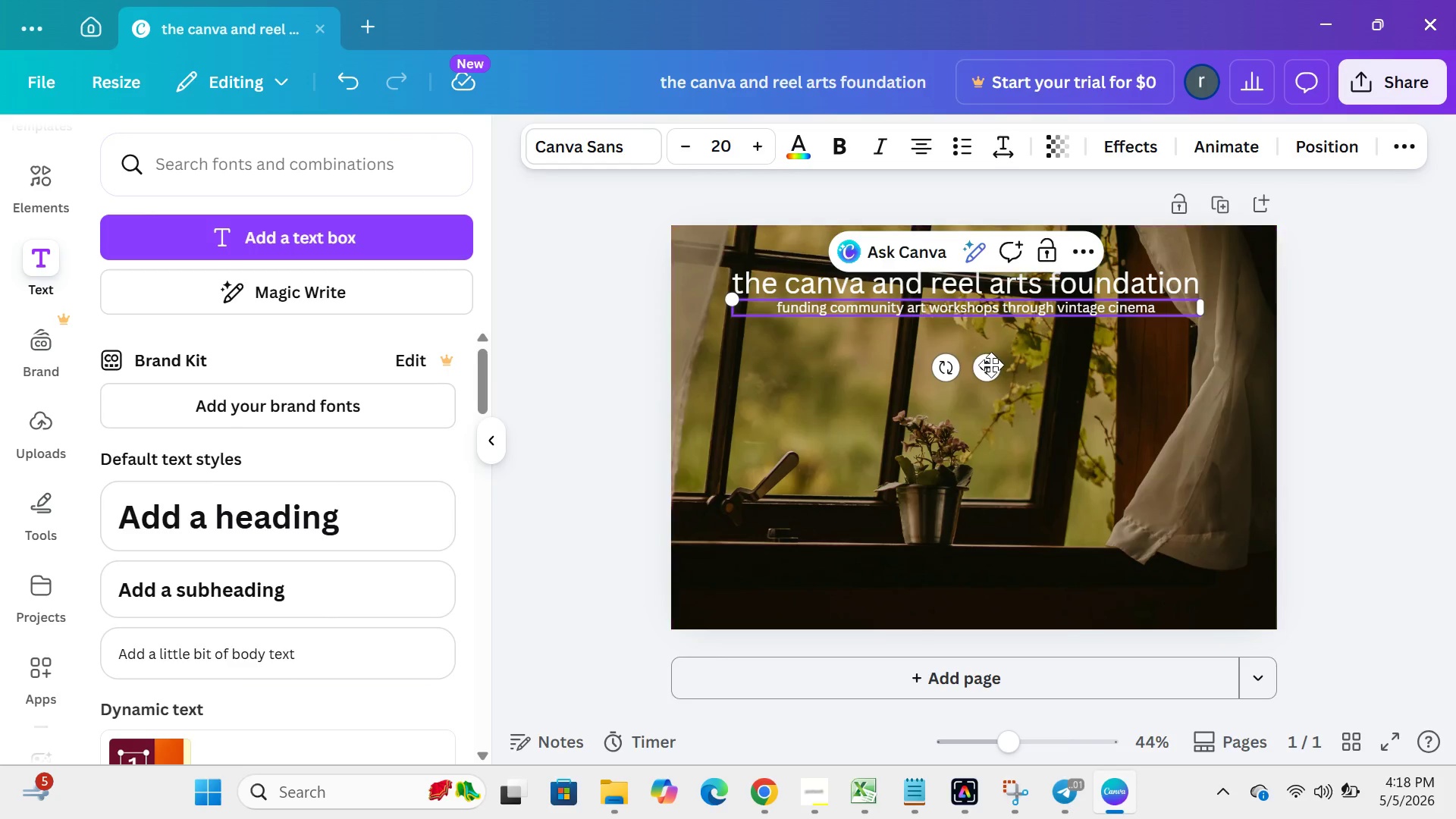 
left_click_drag(start_coordinate=[990, 365], to_coordinate=[986, 456])
 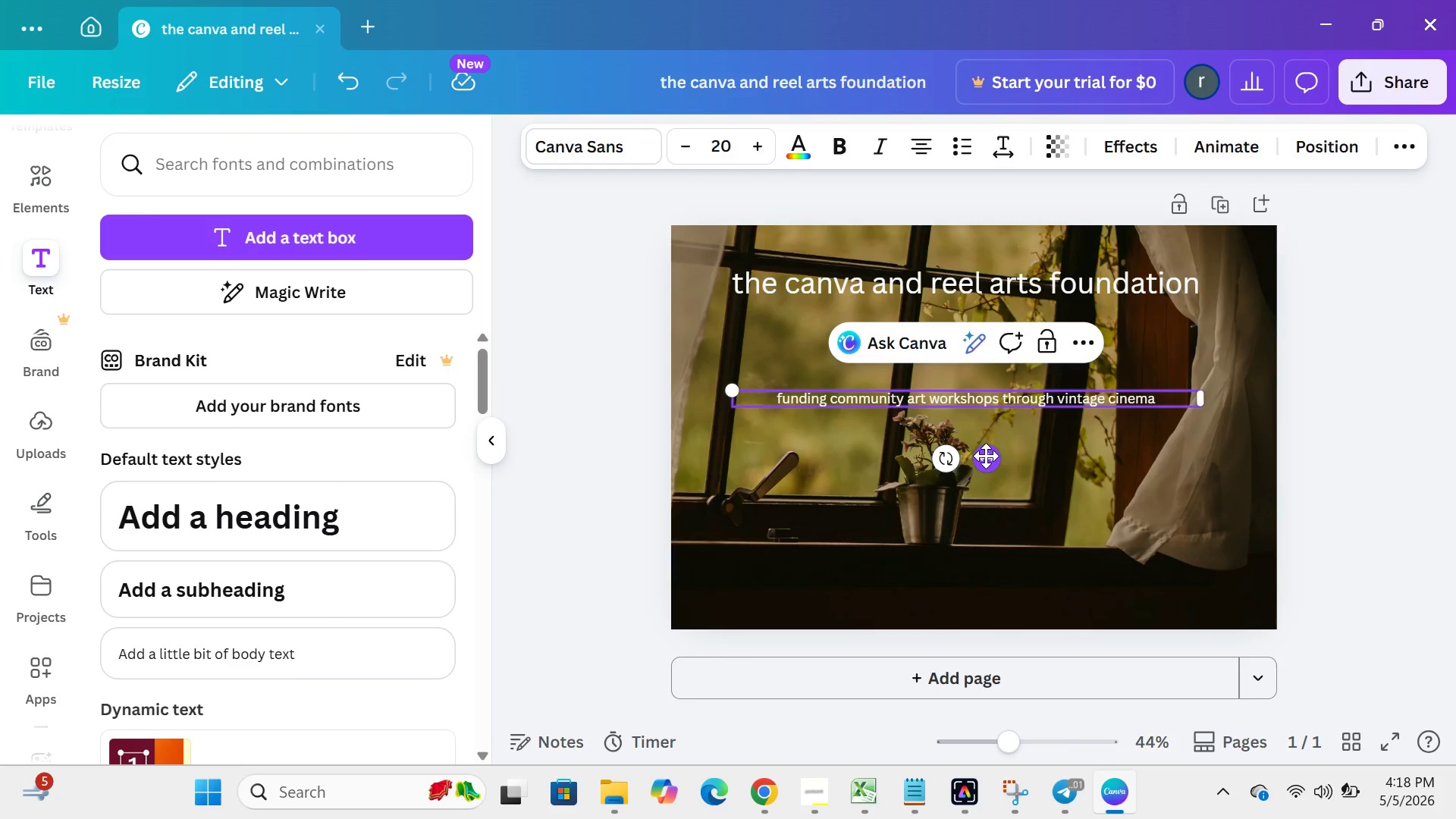 
wait(5.28)
 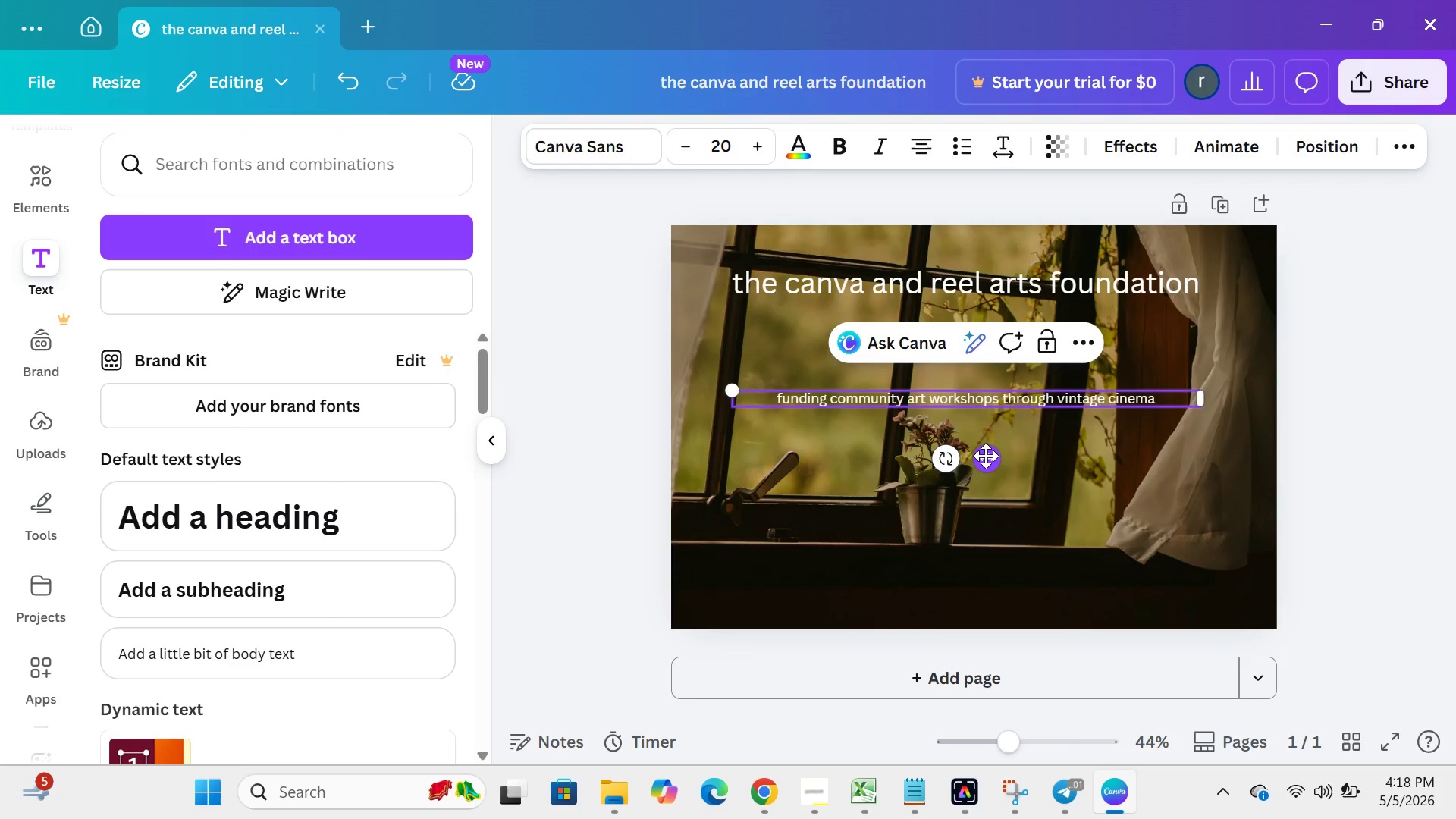 
left_click([1088, 458])
 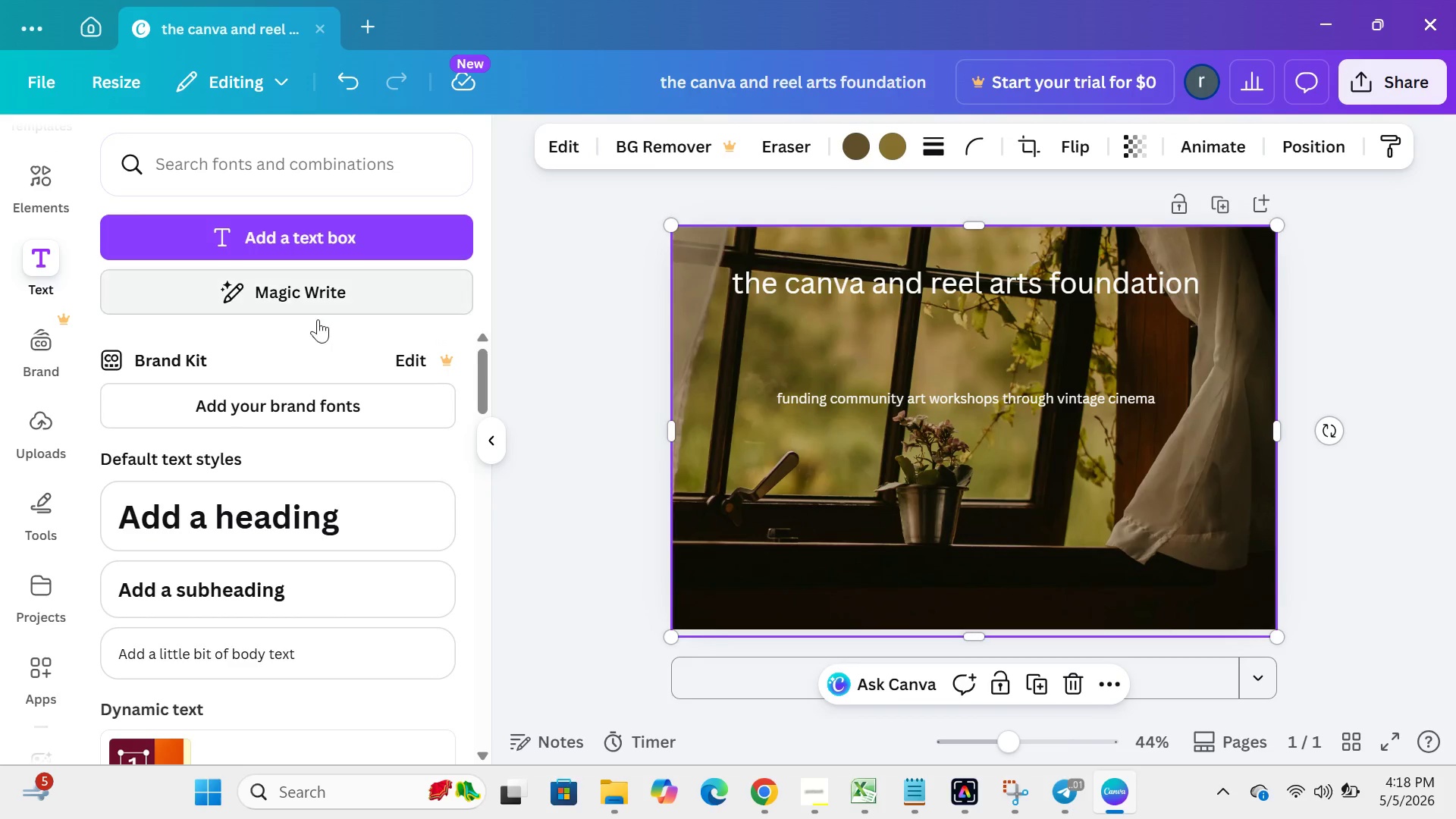 
left_click([328, 246])
 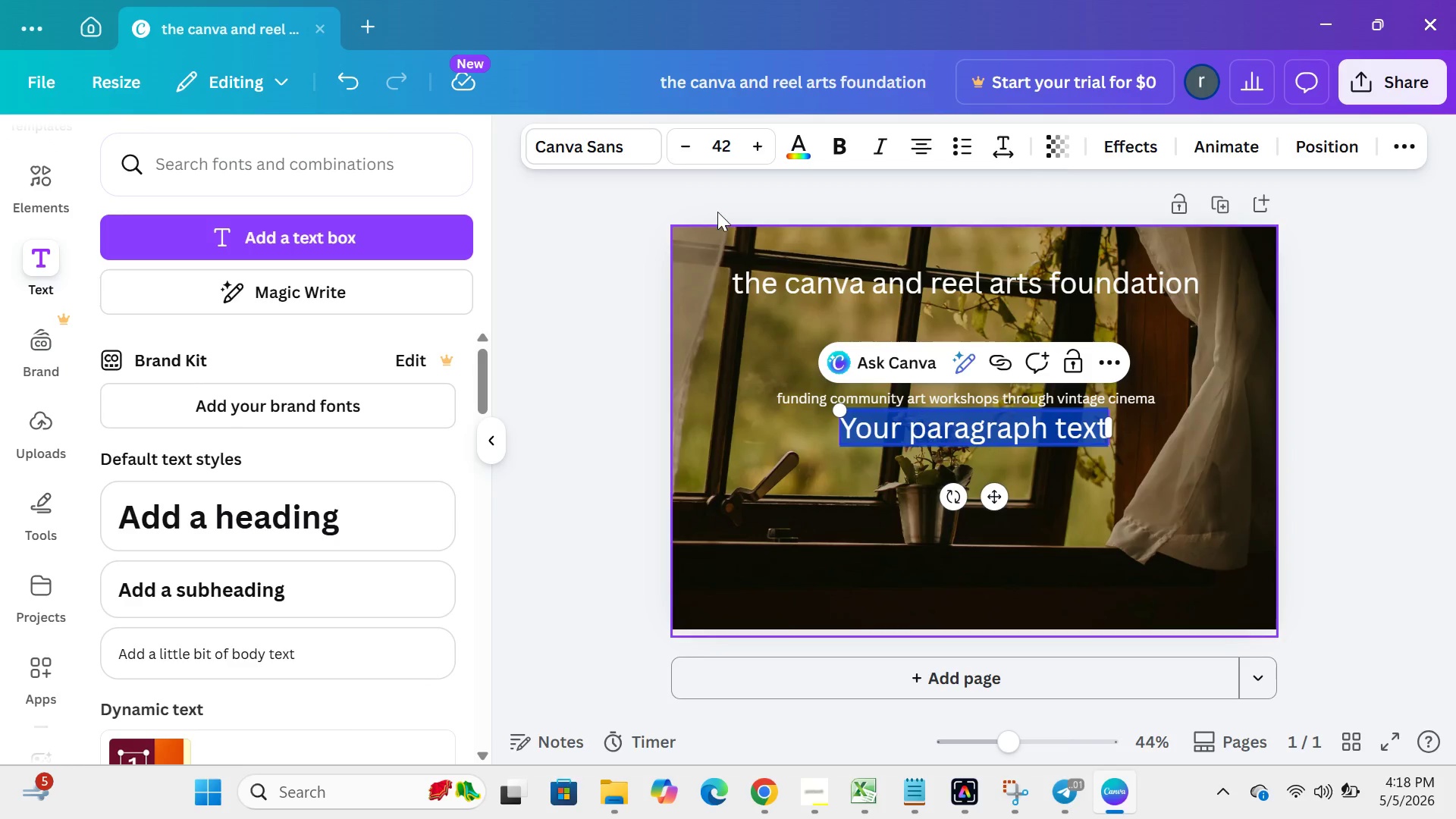 
wait(5.48)
 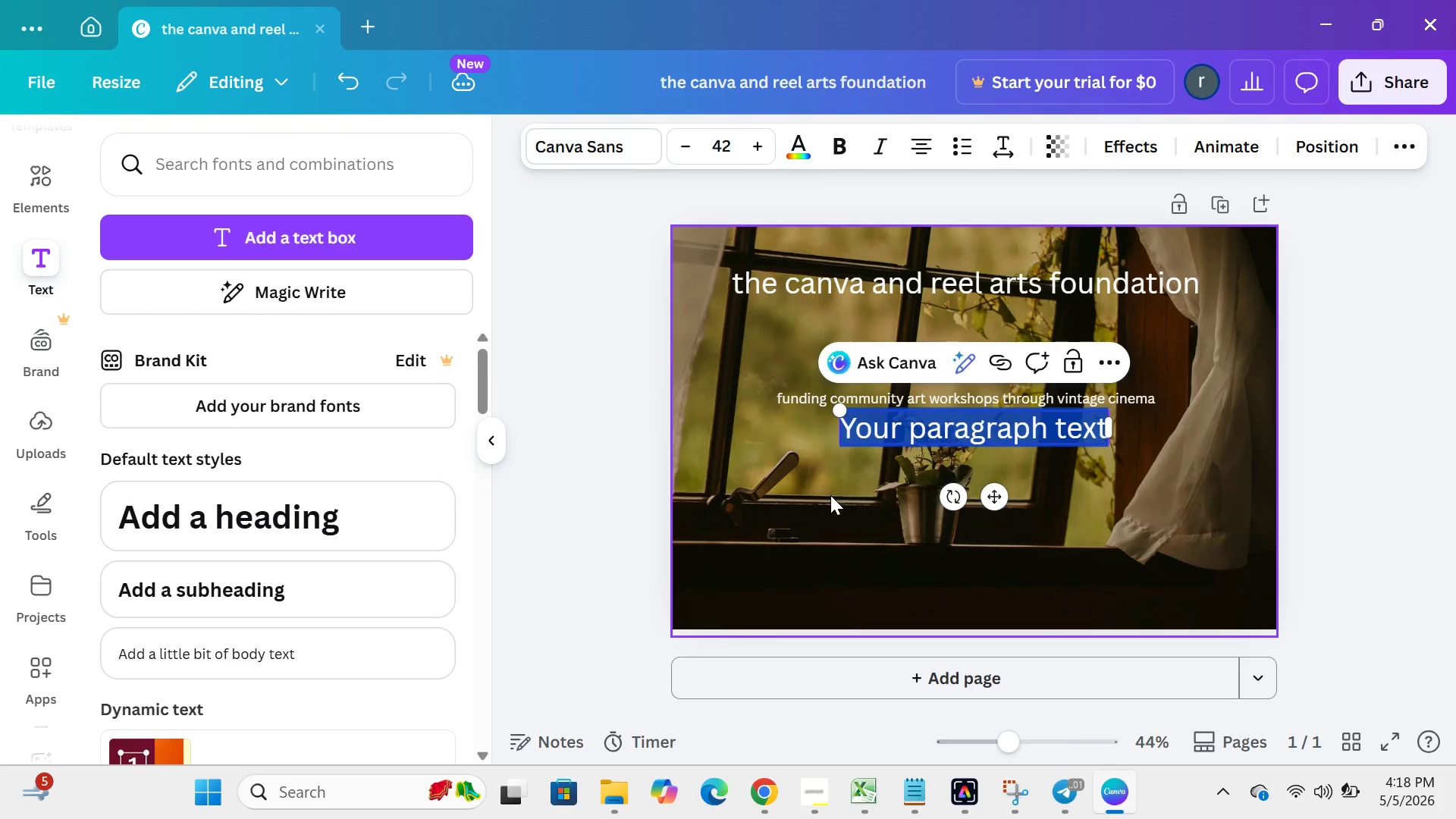 
double_click([691, 145])
 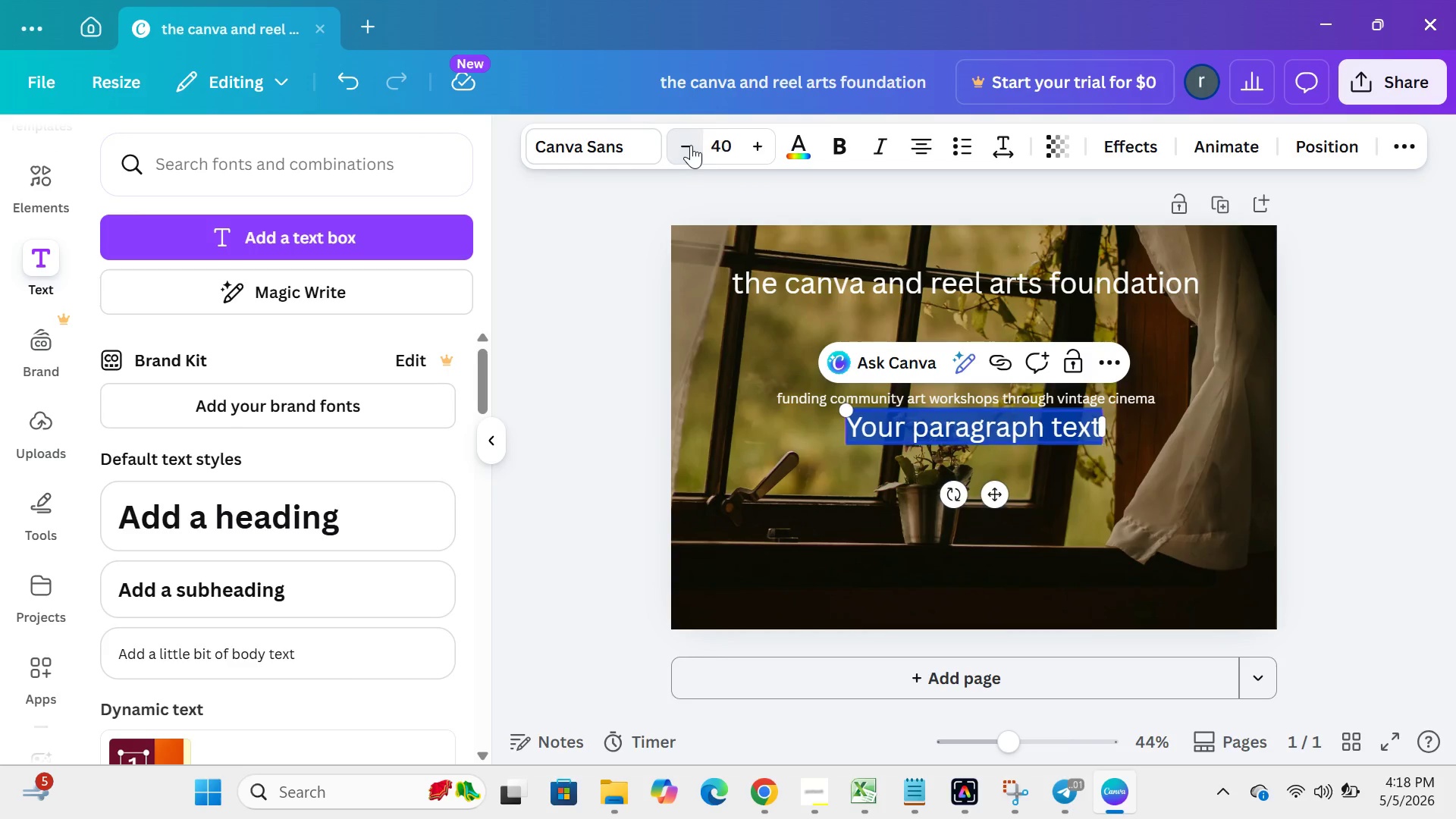 
triple_click([691, 145])
 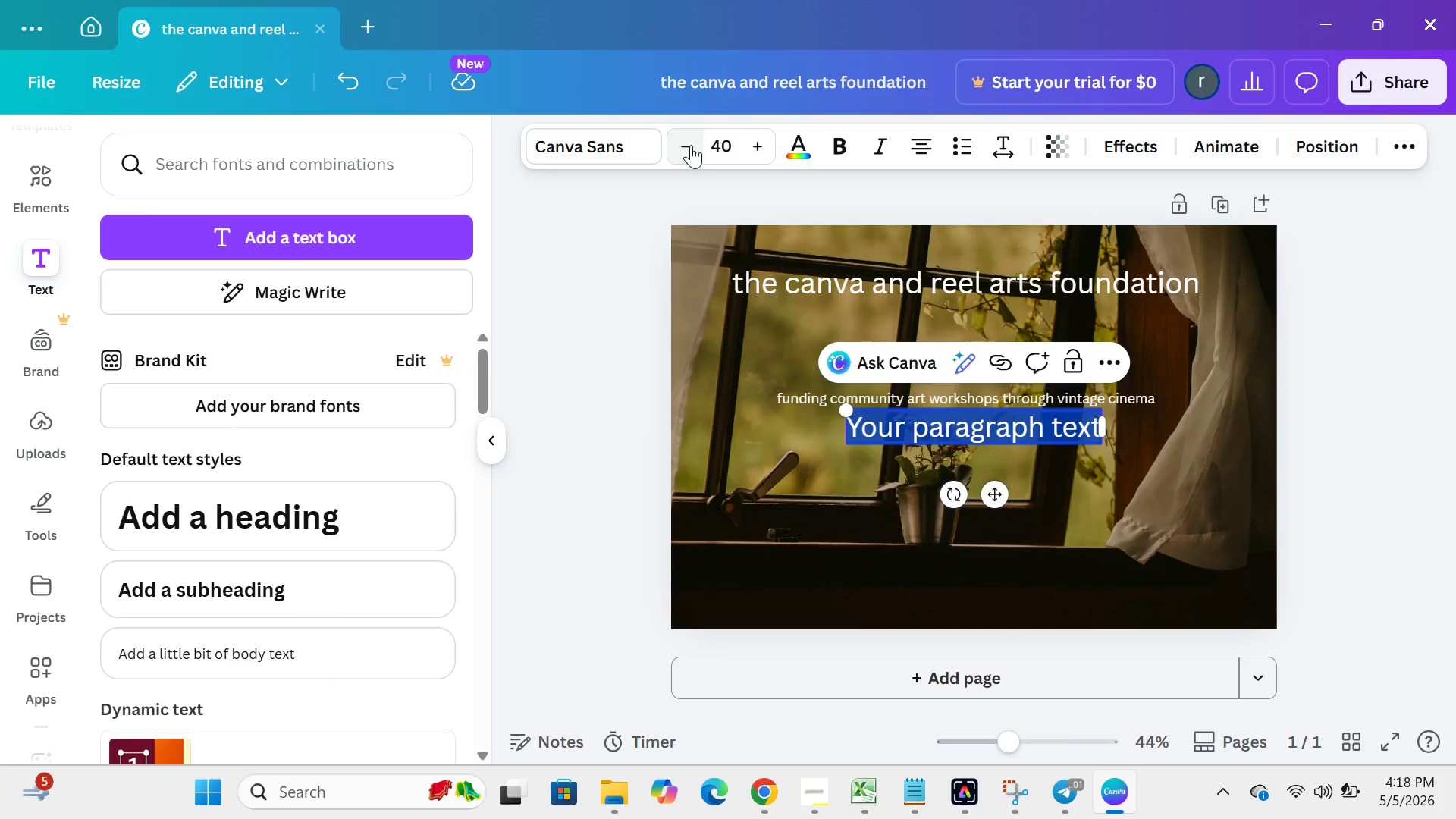 
triple_click([691, 145])
 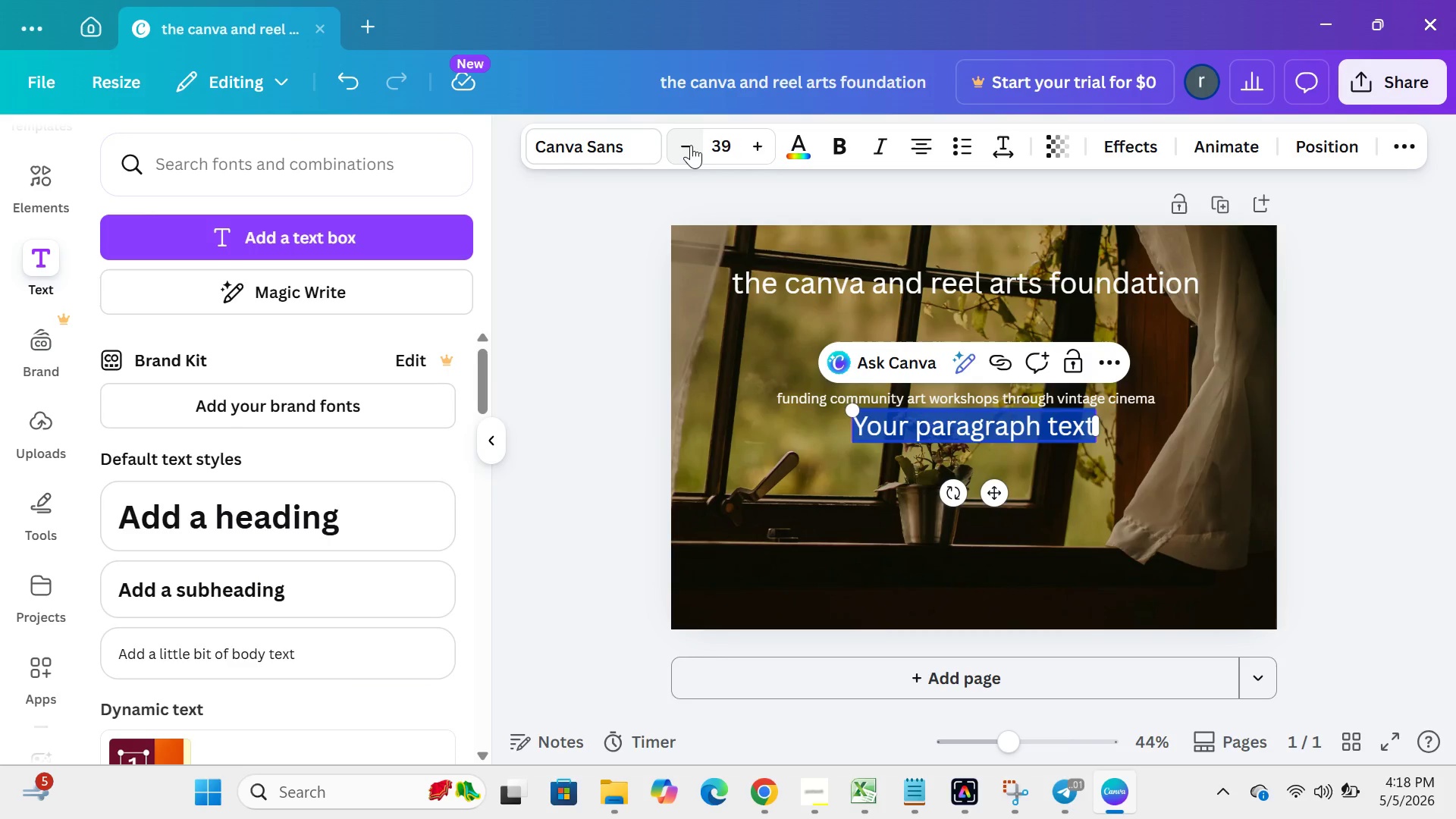 
triple_click([691, 145])
 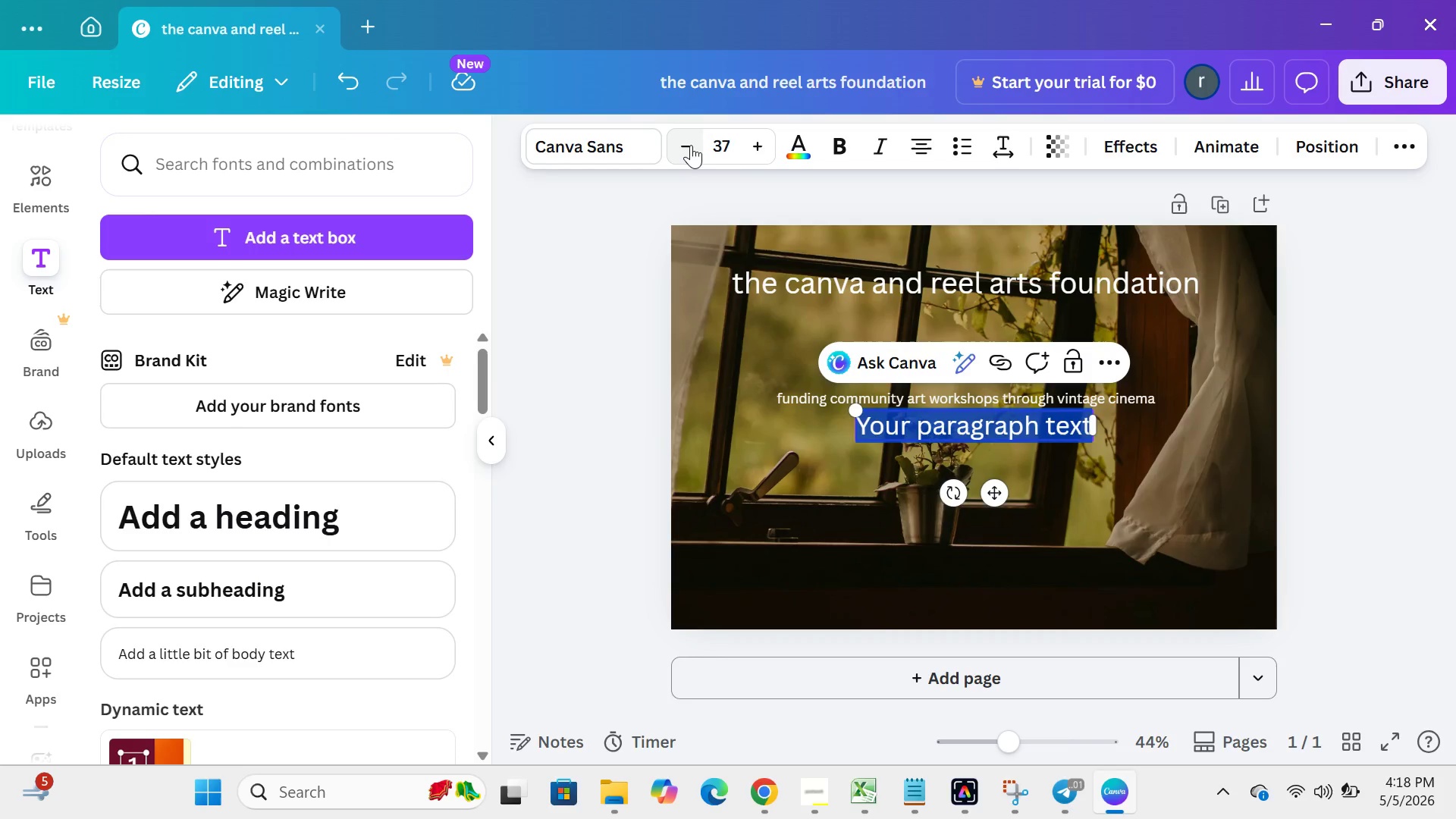 
triple_click([691, 145])
 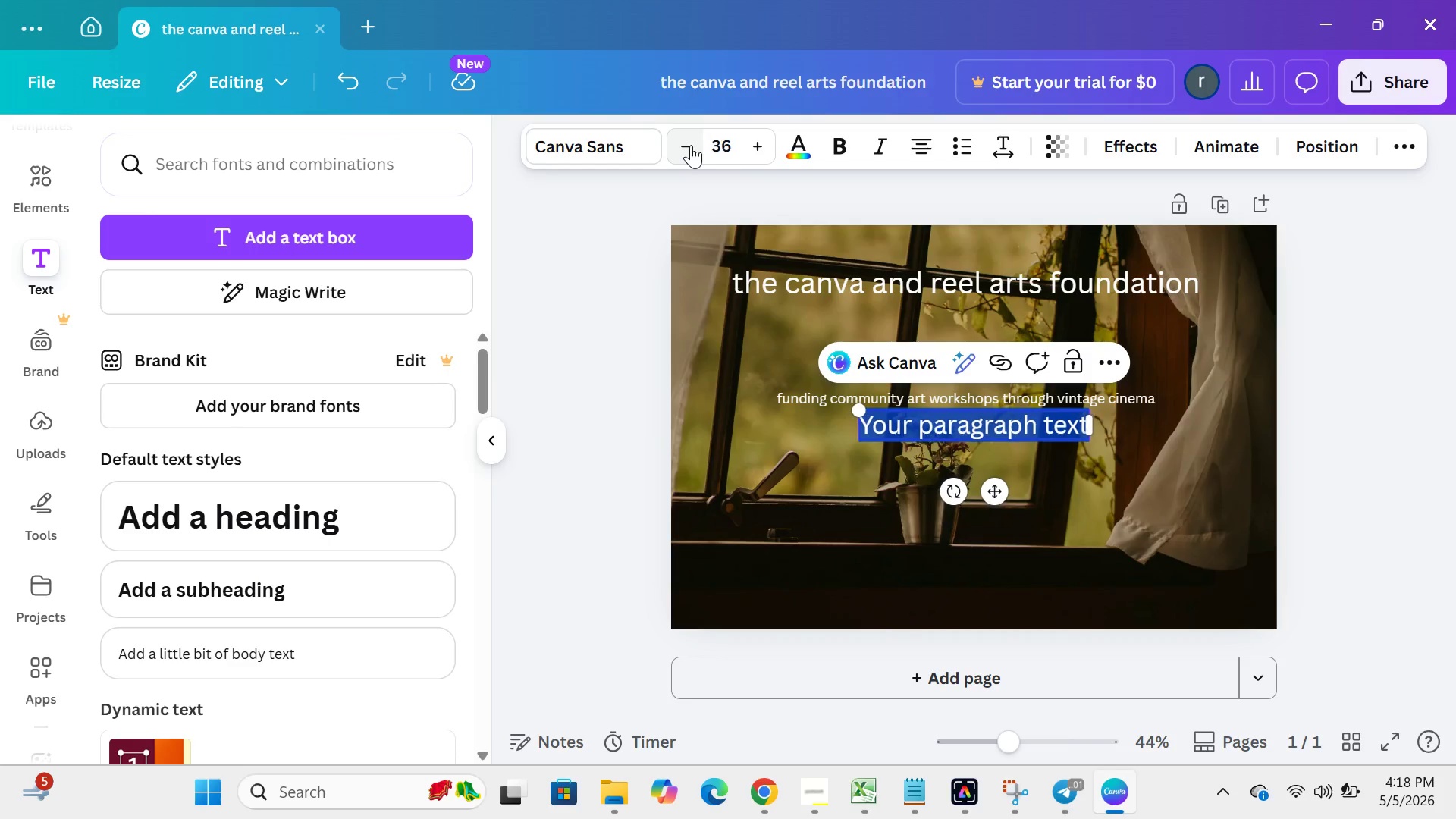 
triple_click([691, 145])
 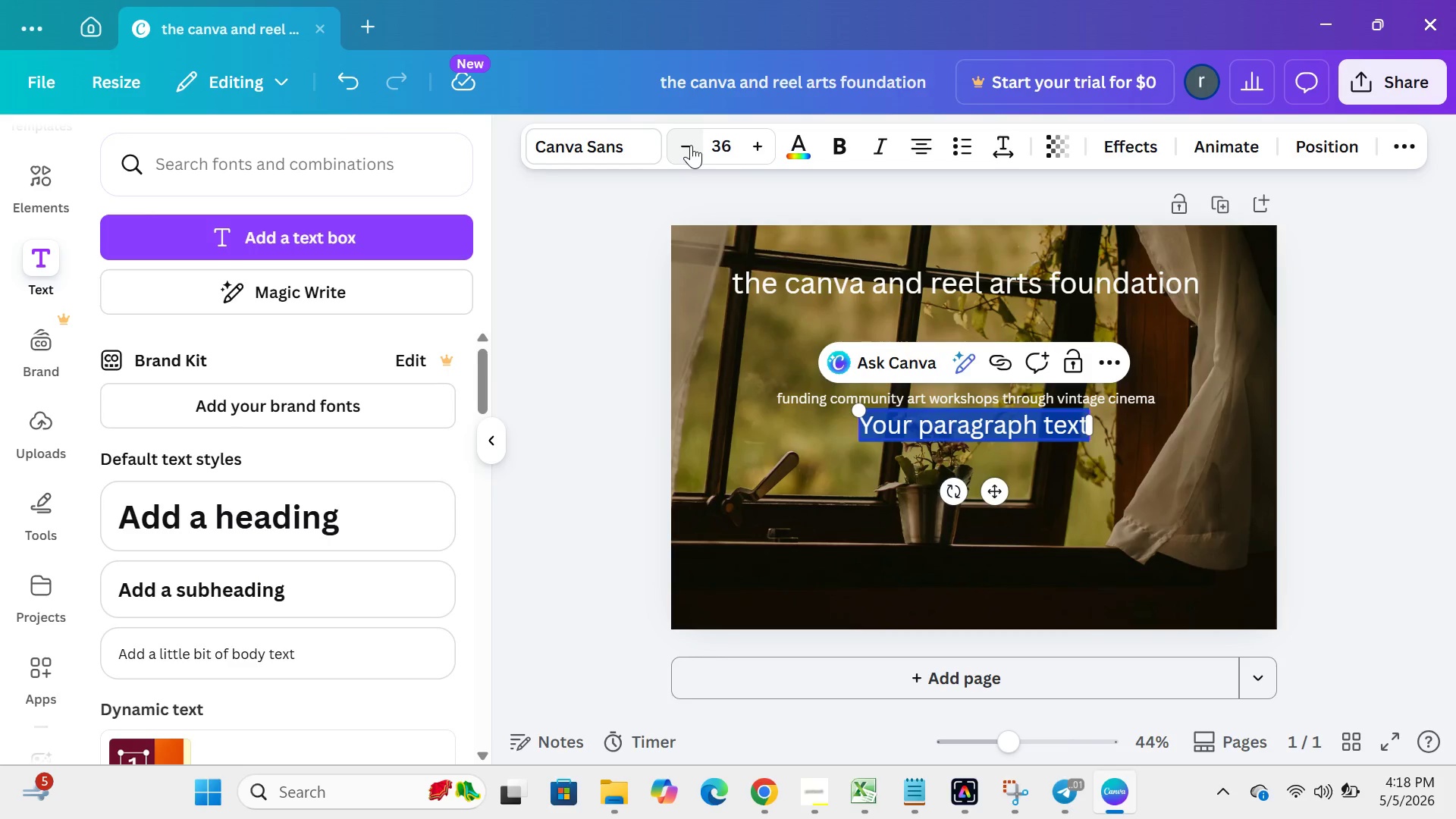 
triple_click([691, 145])
 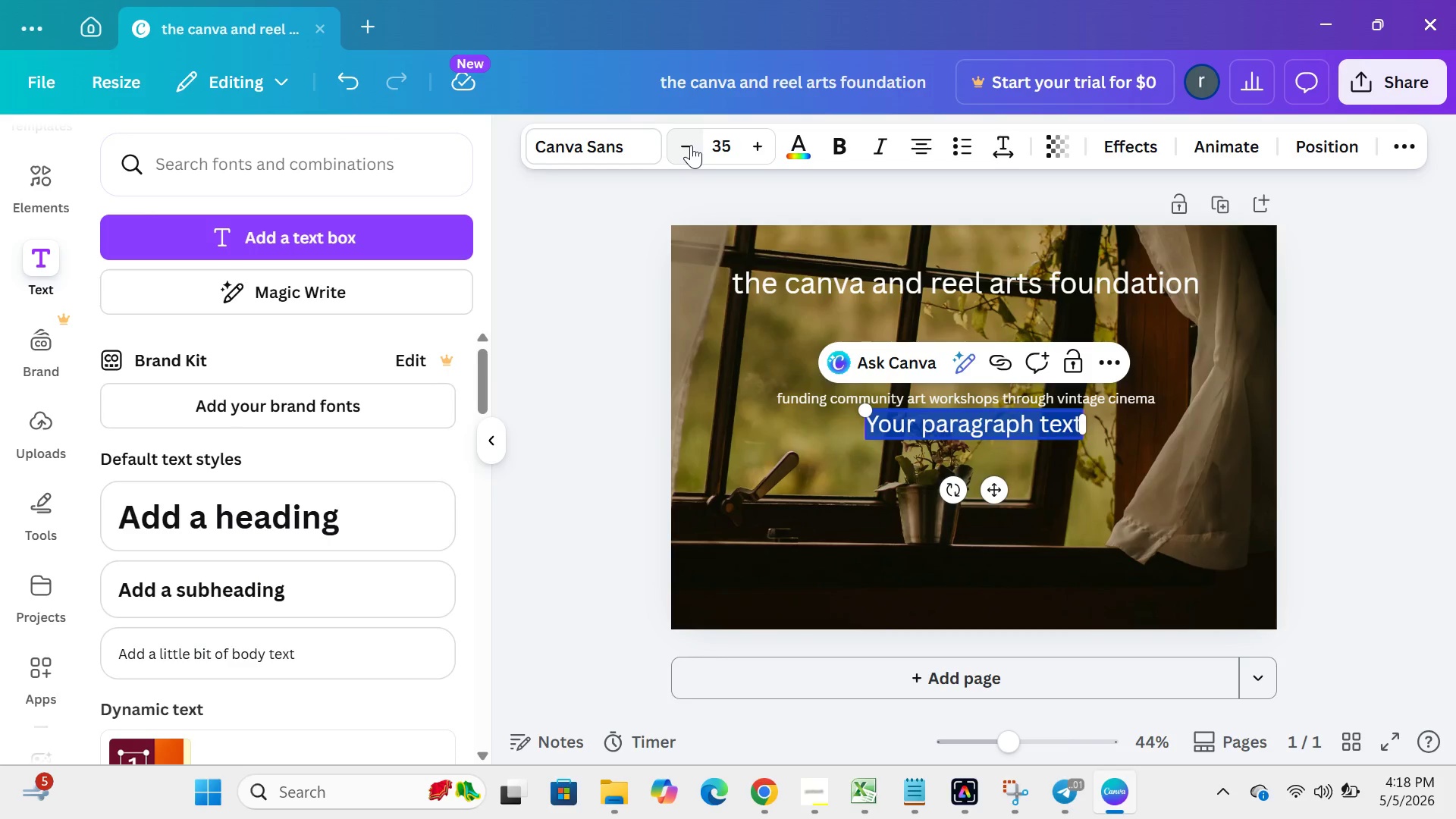 
triple_click([691, 145])
 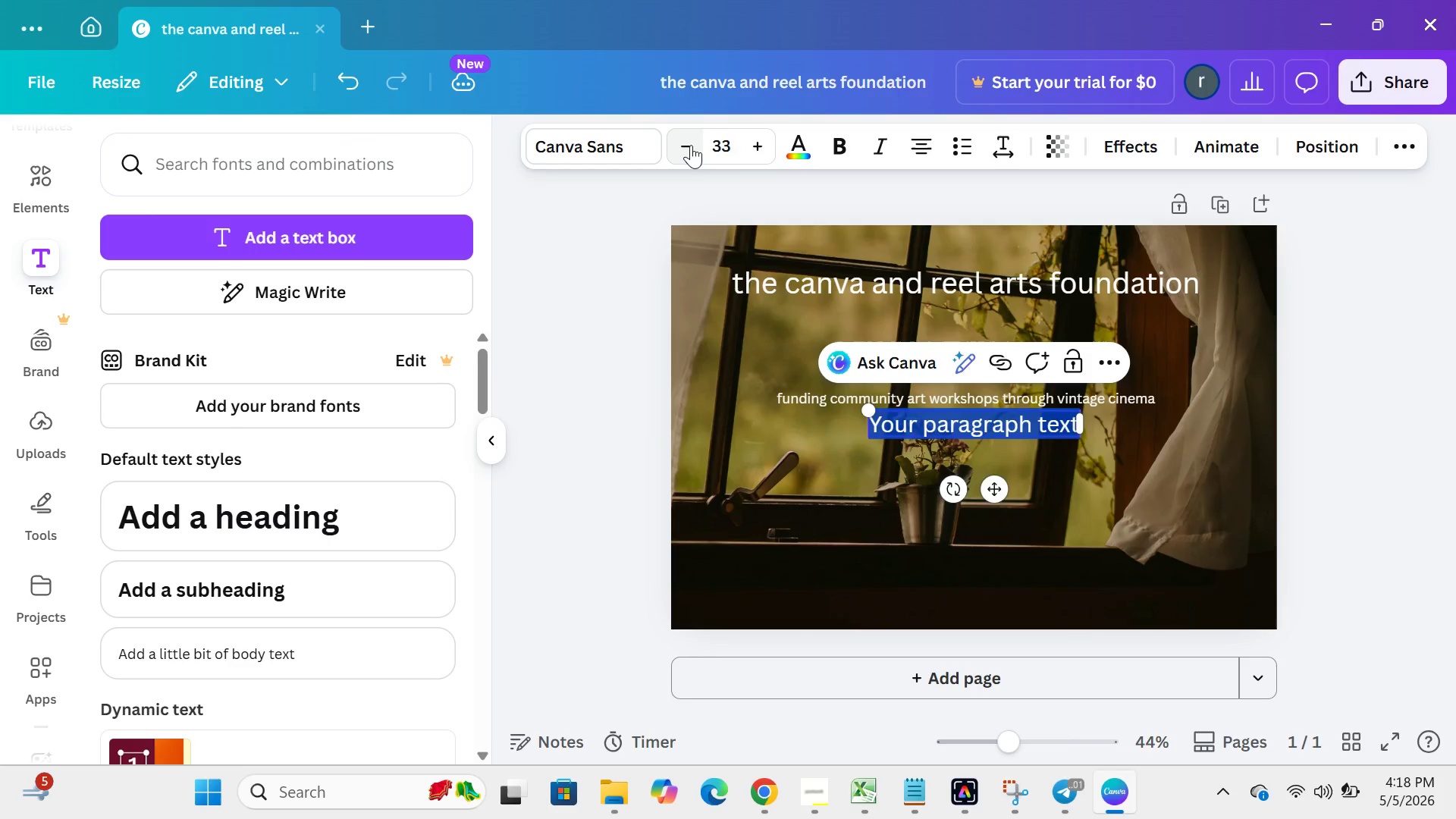 
triple_click([691, 145])
 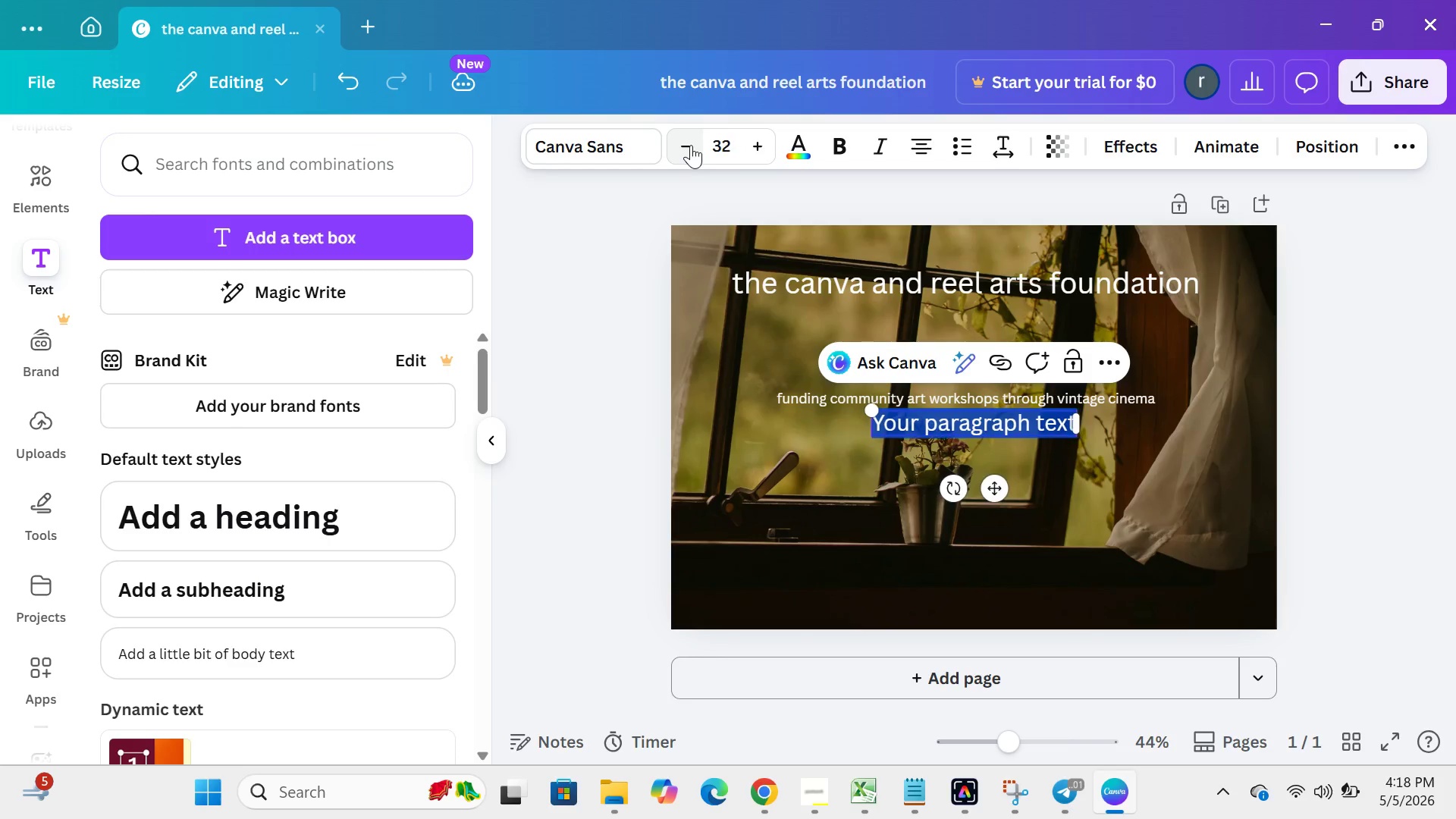 
triple_click([691, 145])
 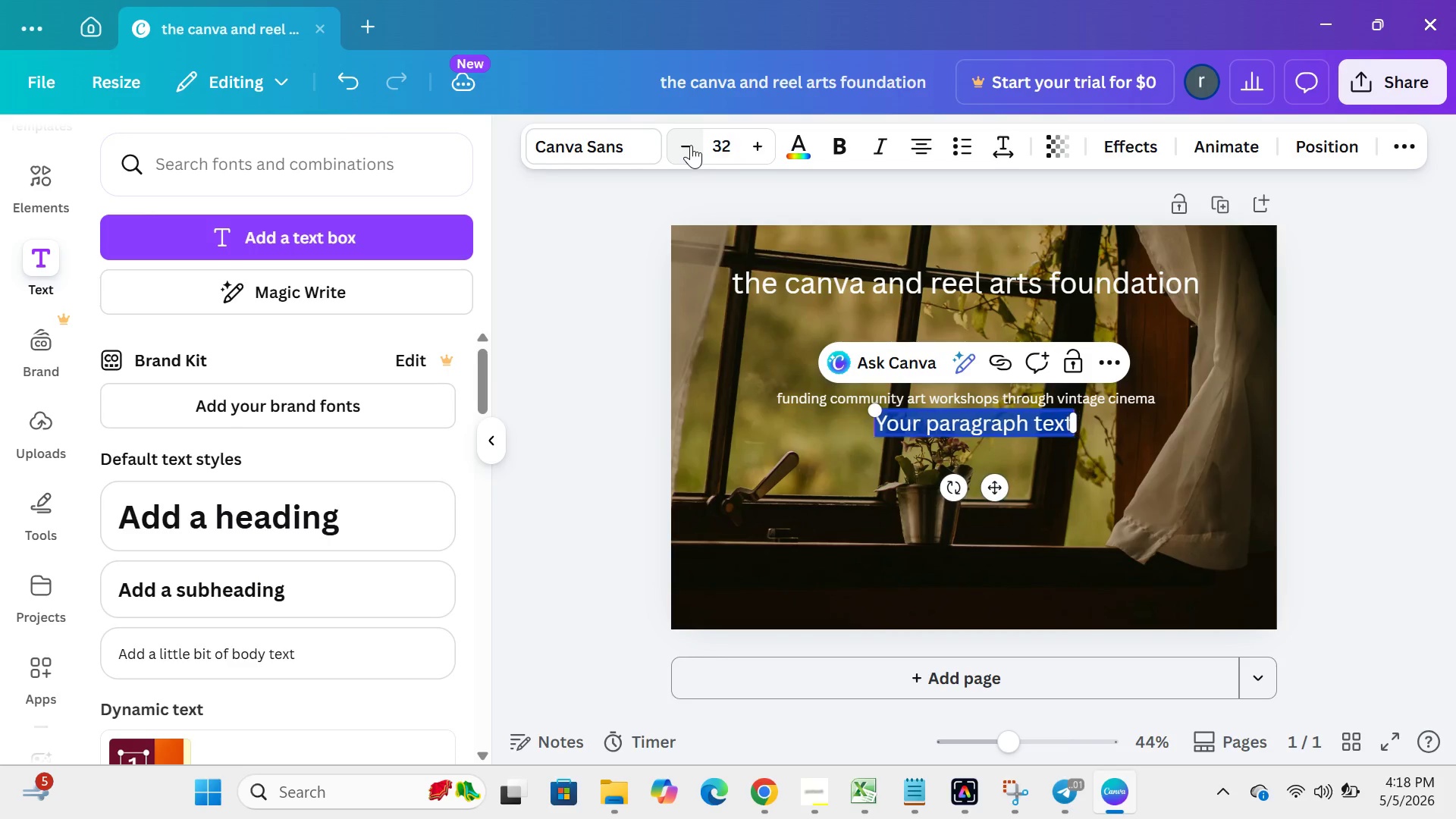 
triple_click([691, 145])
 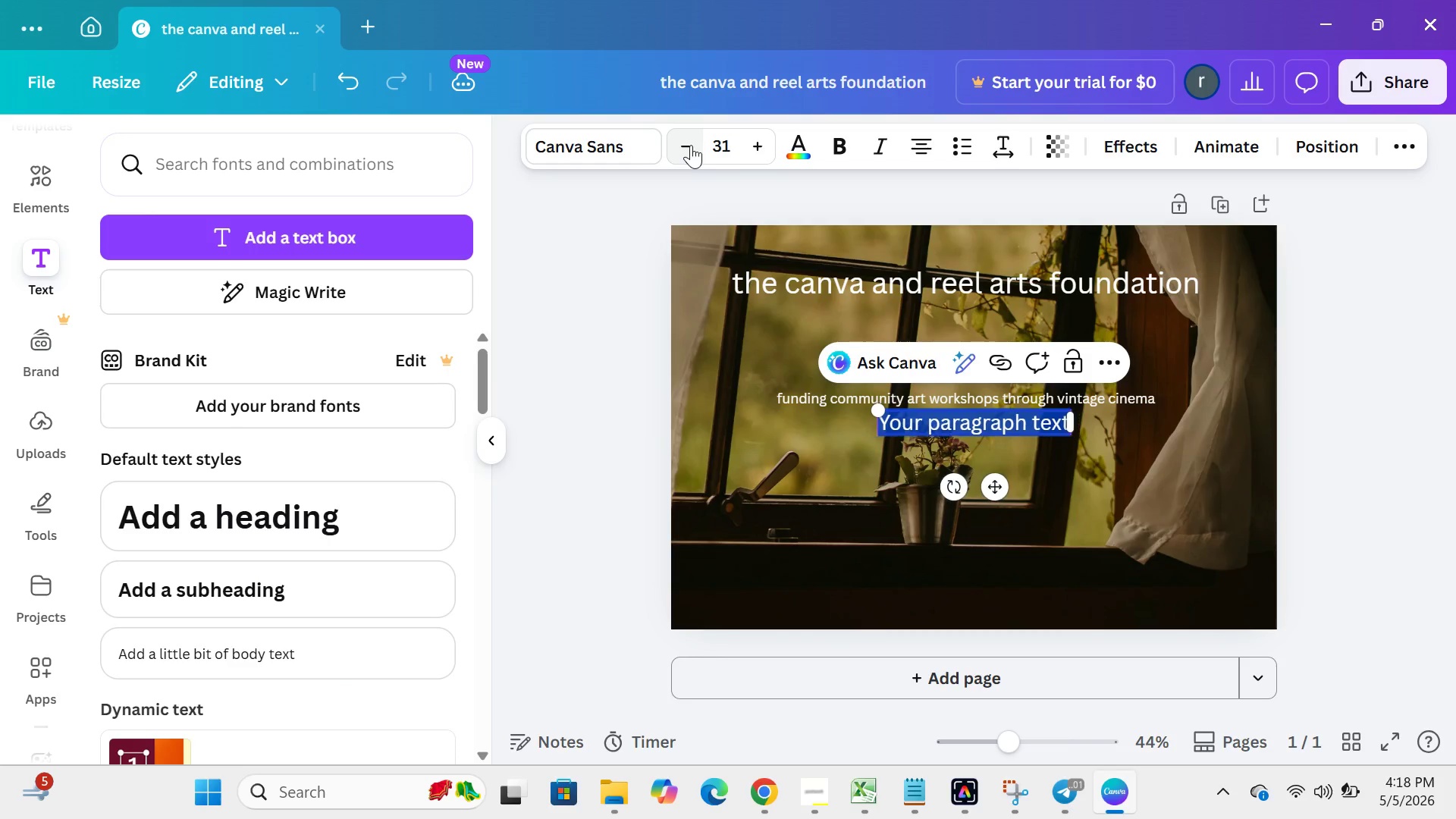 
triple_click([691, 145])
 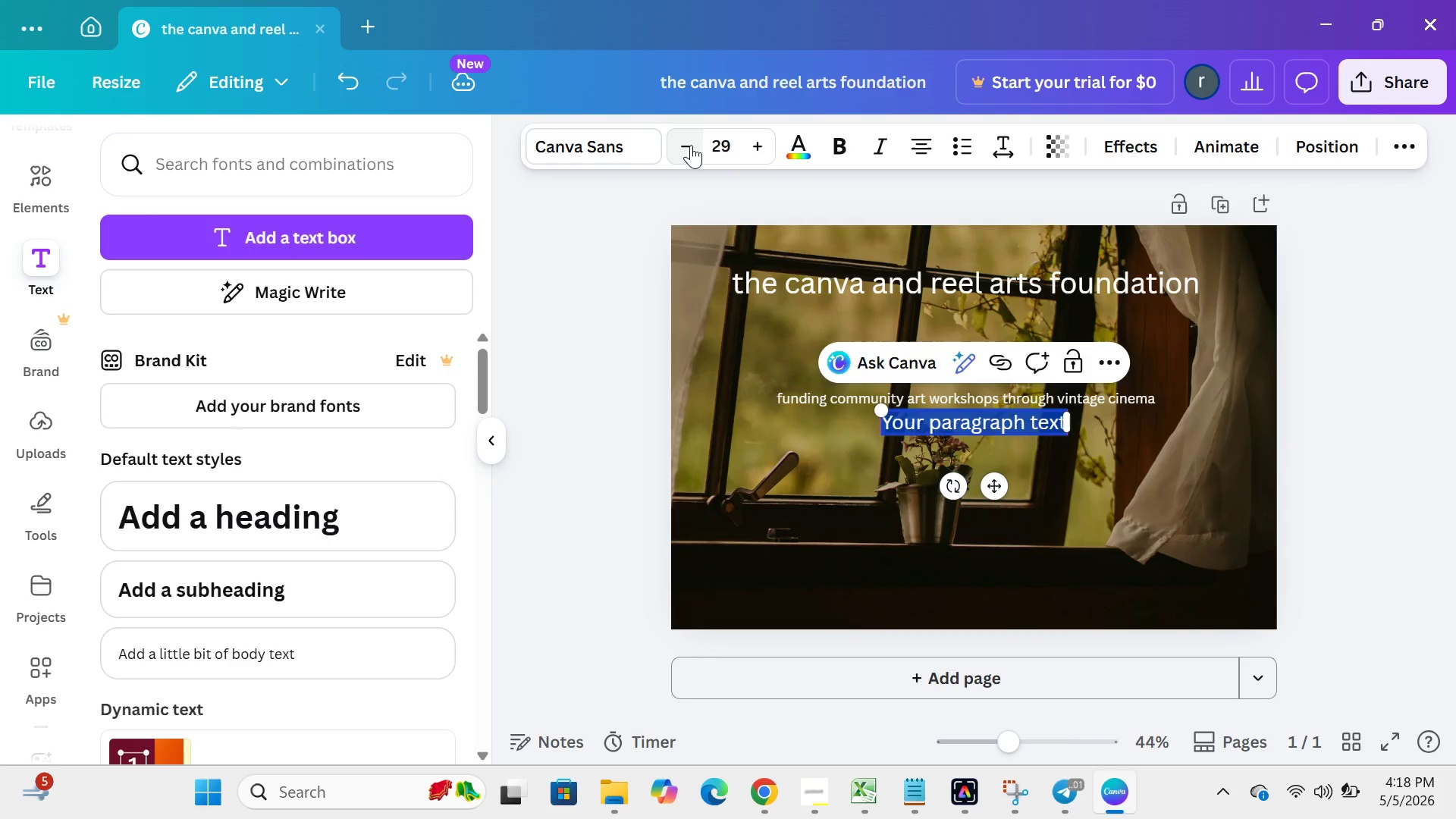 
triple_click([691, 145])
 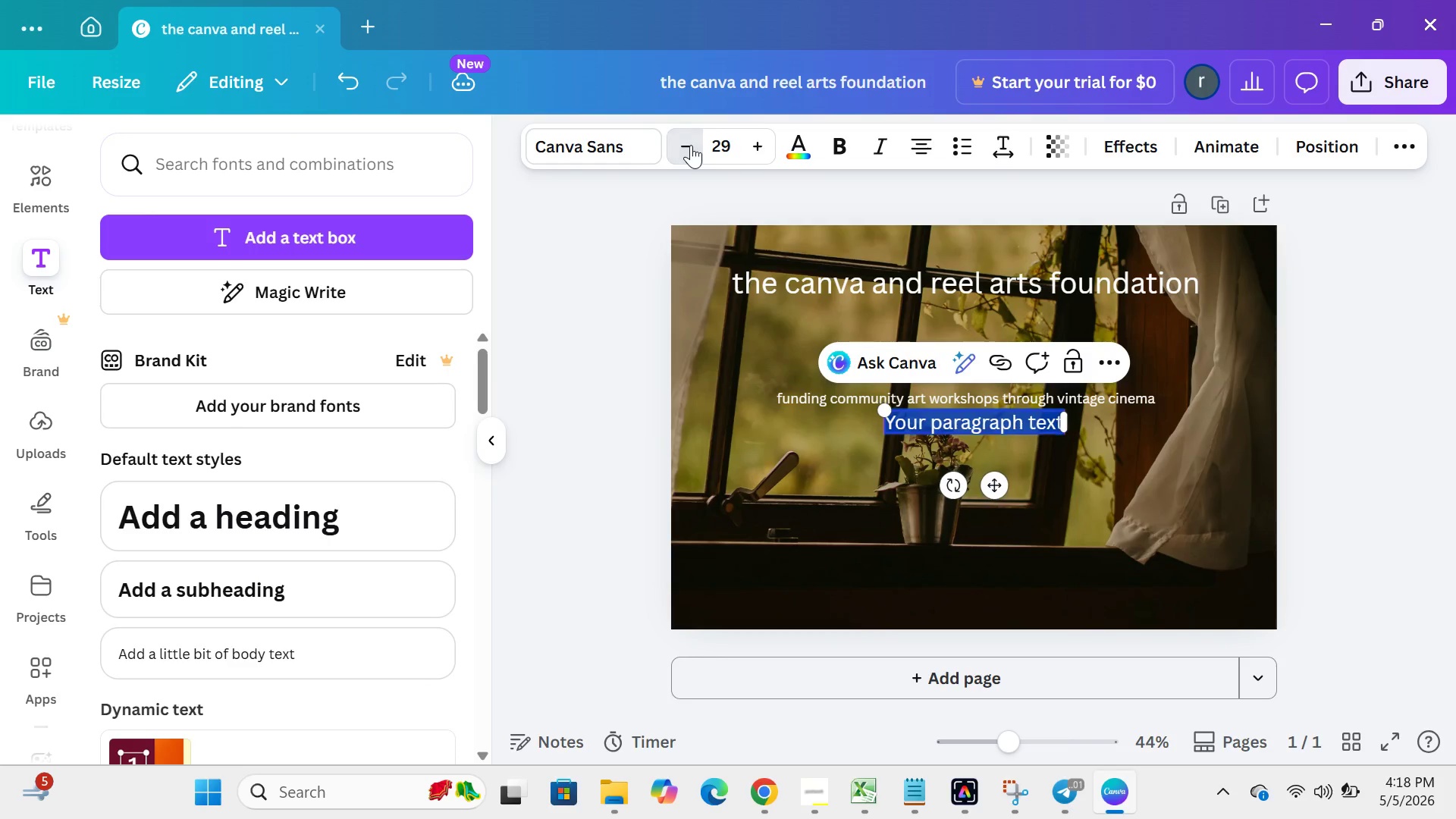 
triple_click([691, 145])
 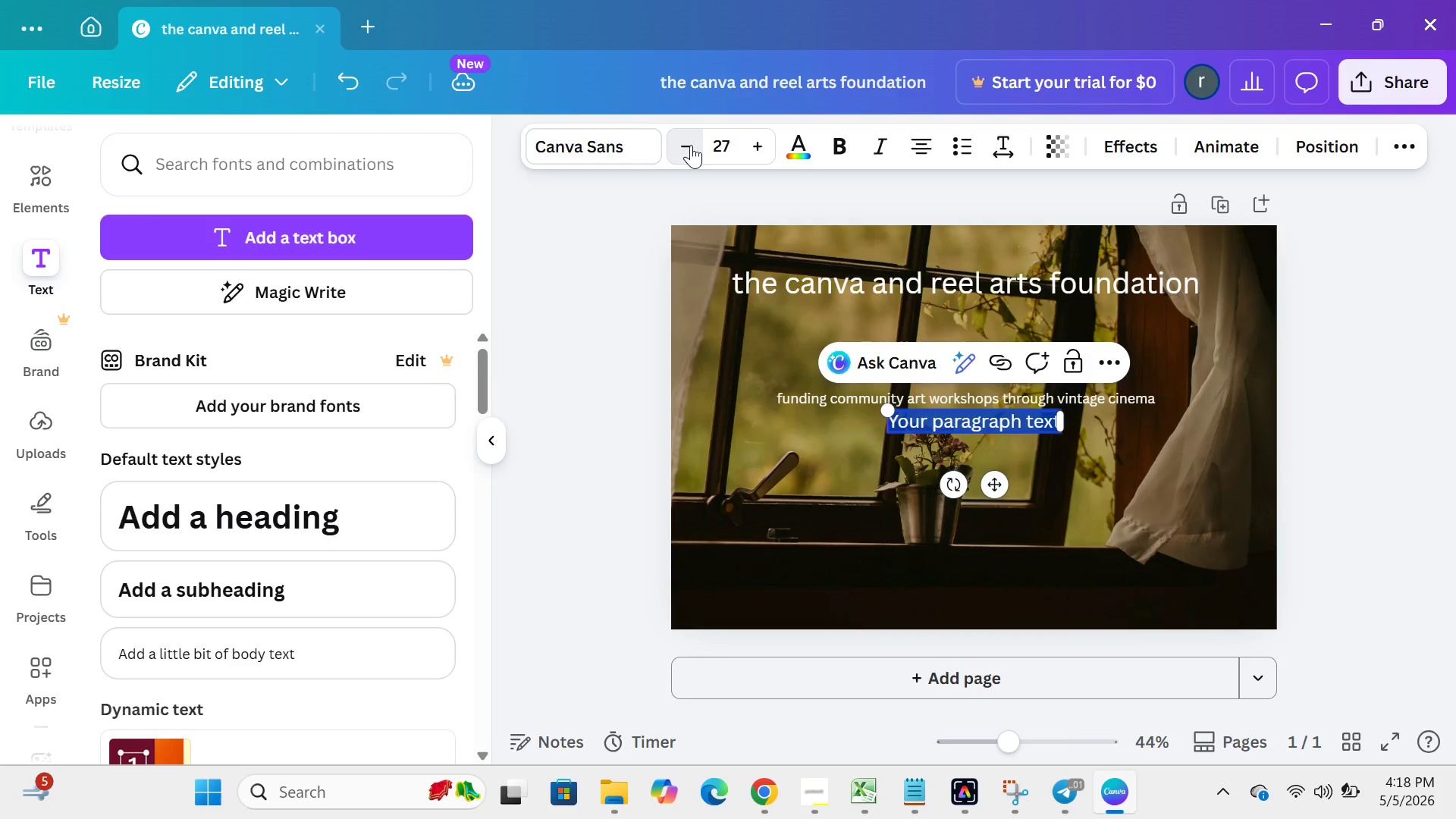 
triple_click([691, 145])
 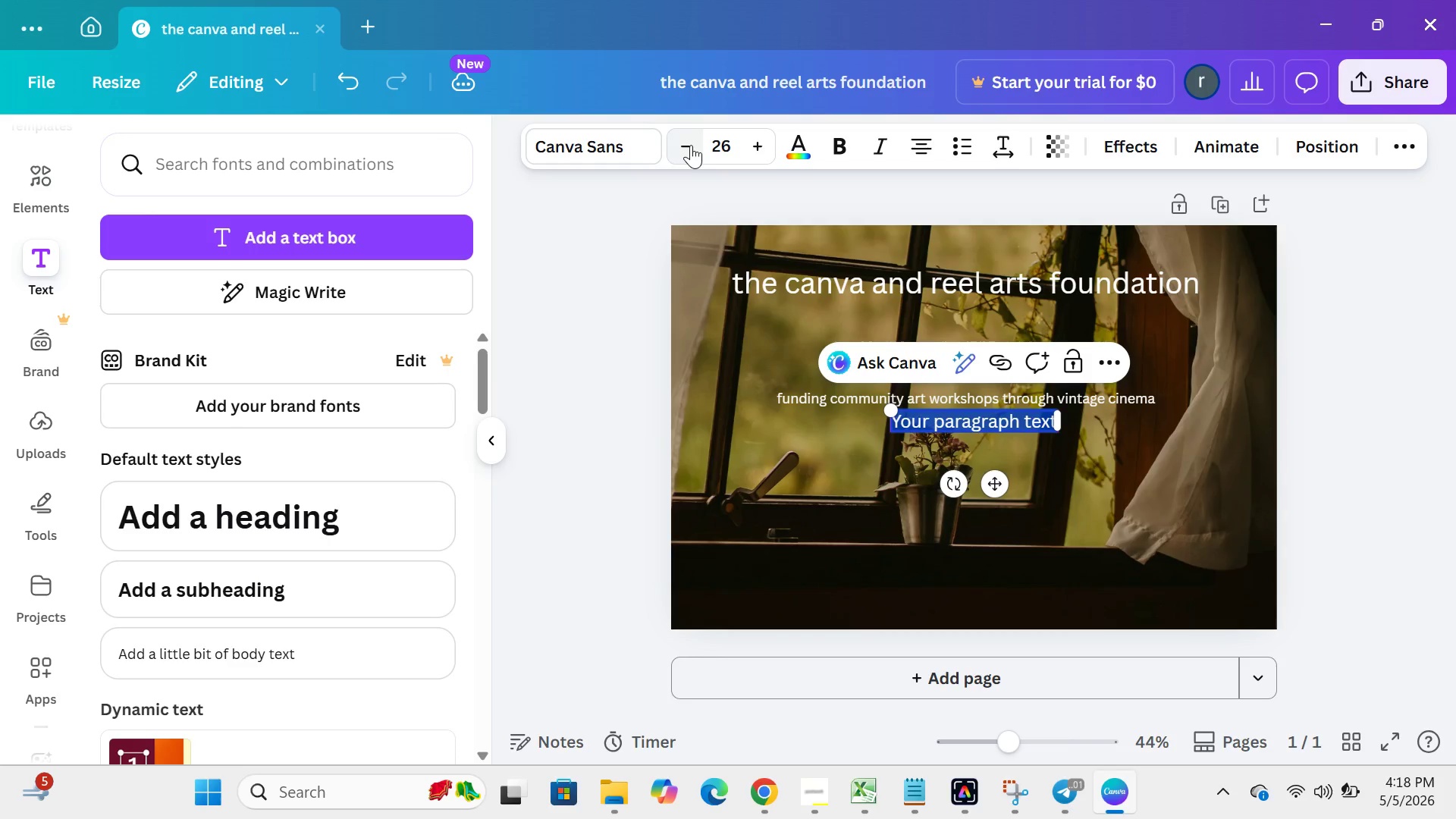 
triple_click([691, 145])
 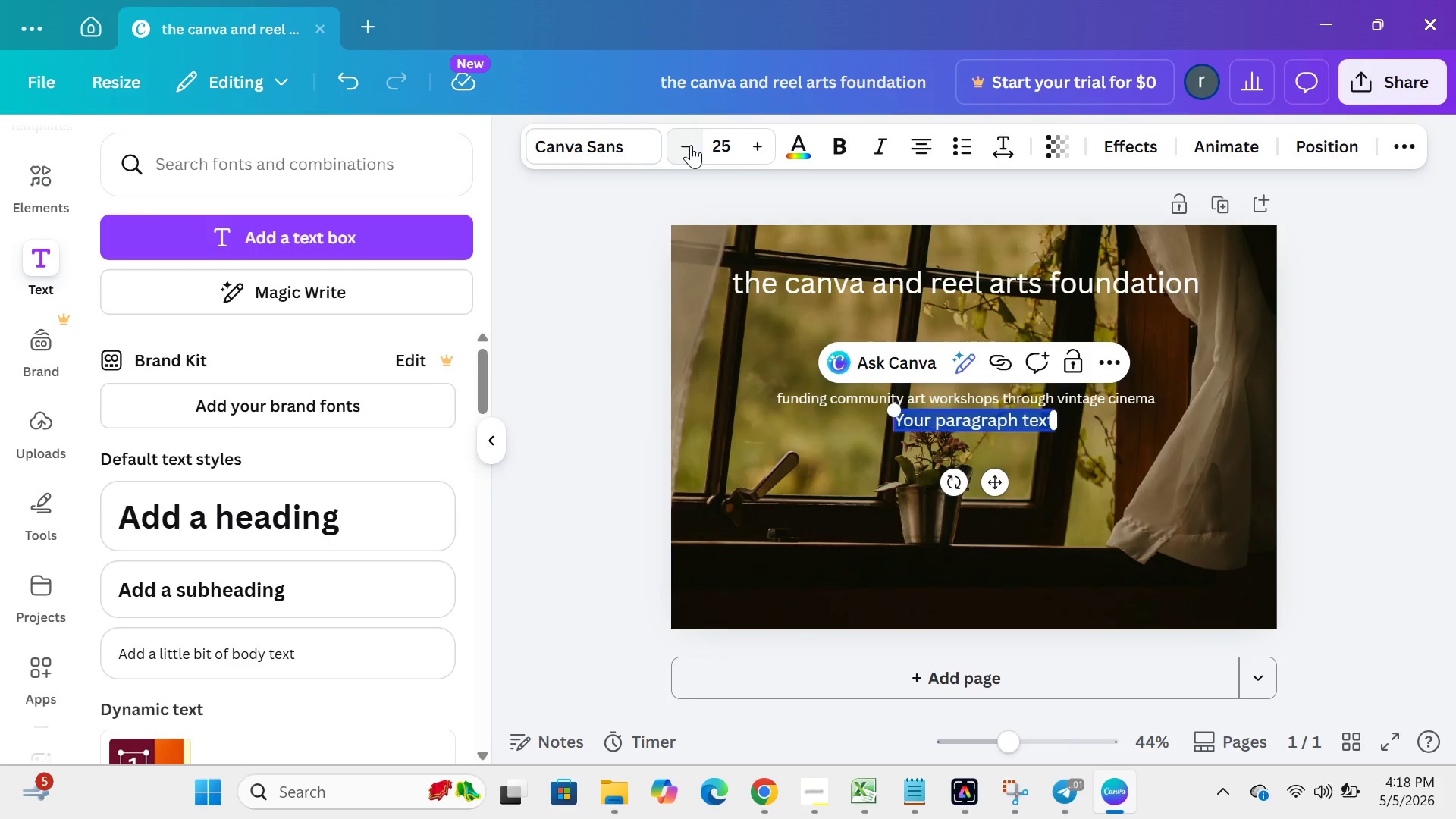 
left_click([691, 145])
 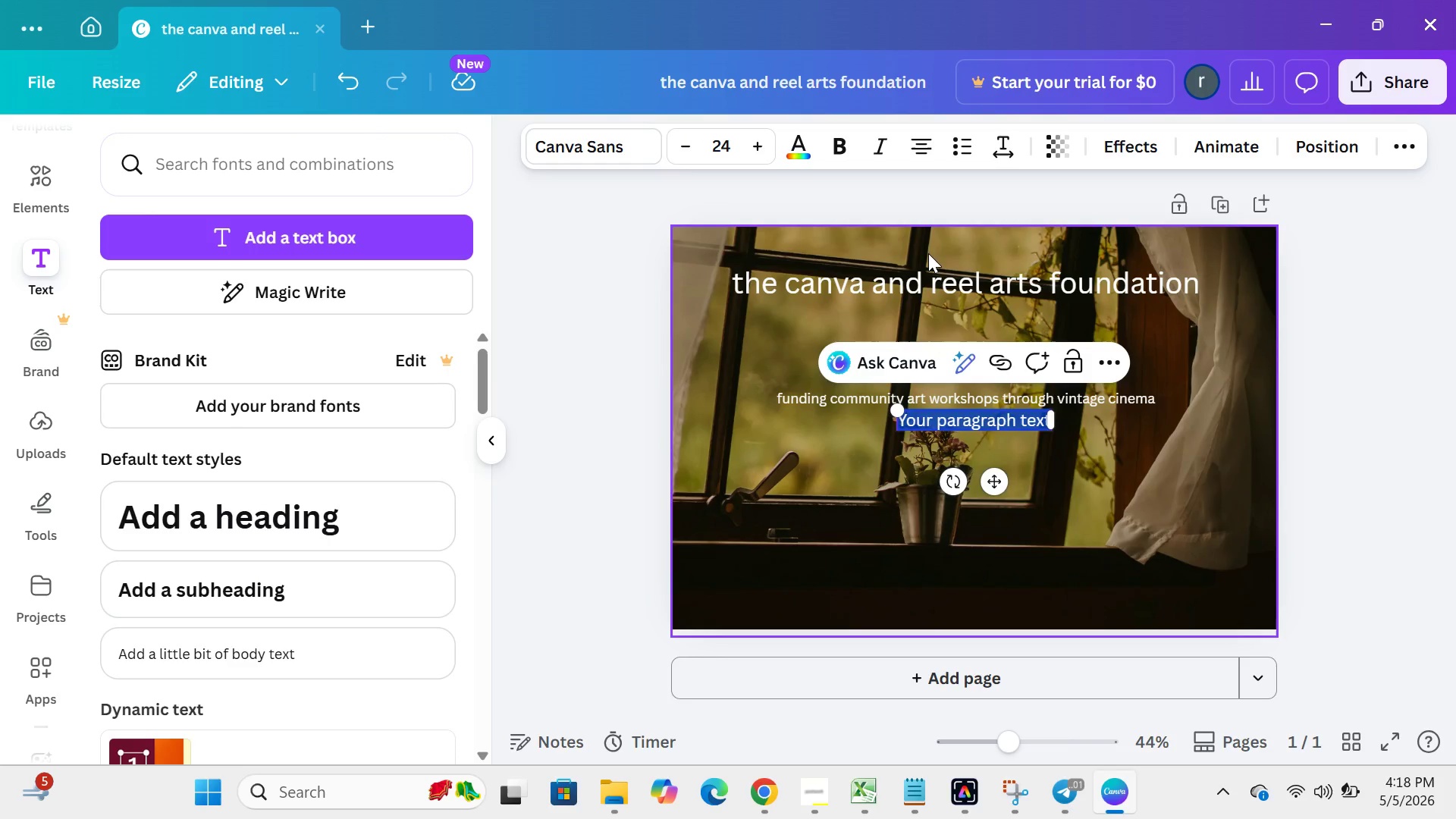 
key(Backspace)
 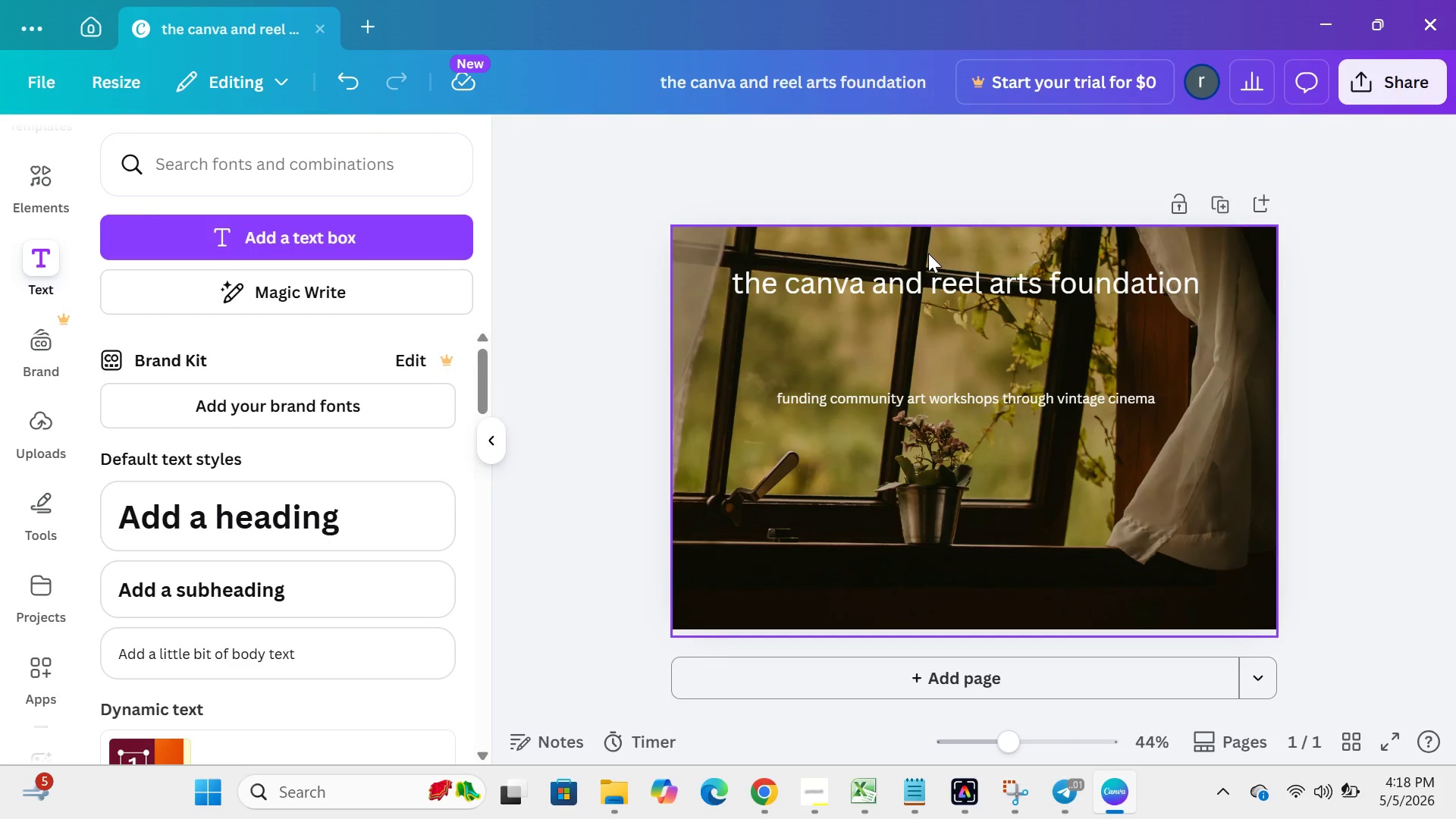 
key(F)
 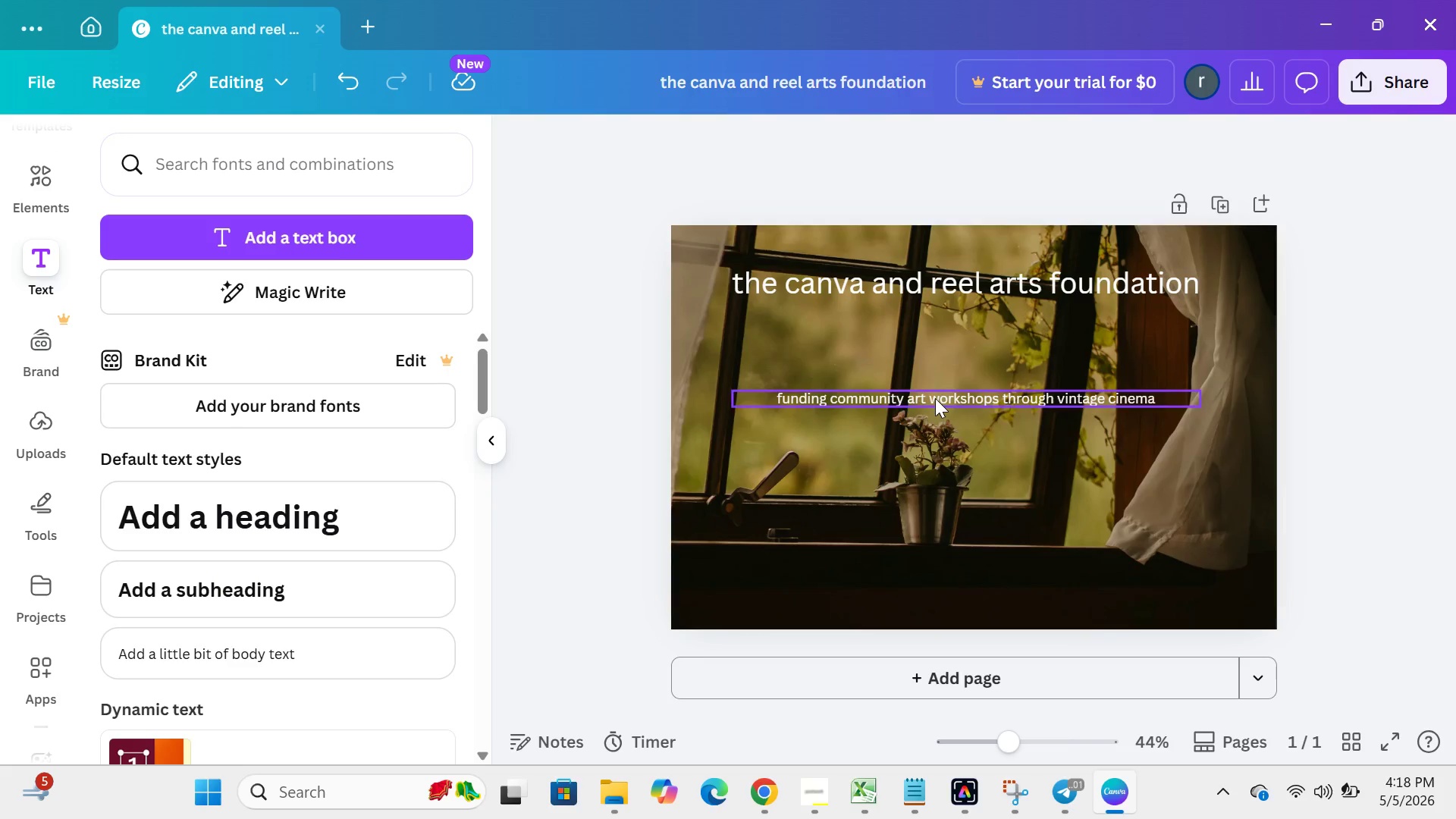 
left_click([968, 439])
 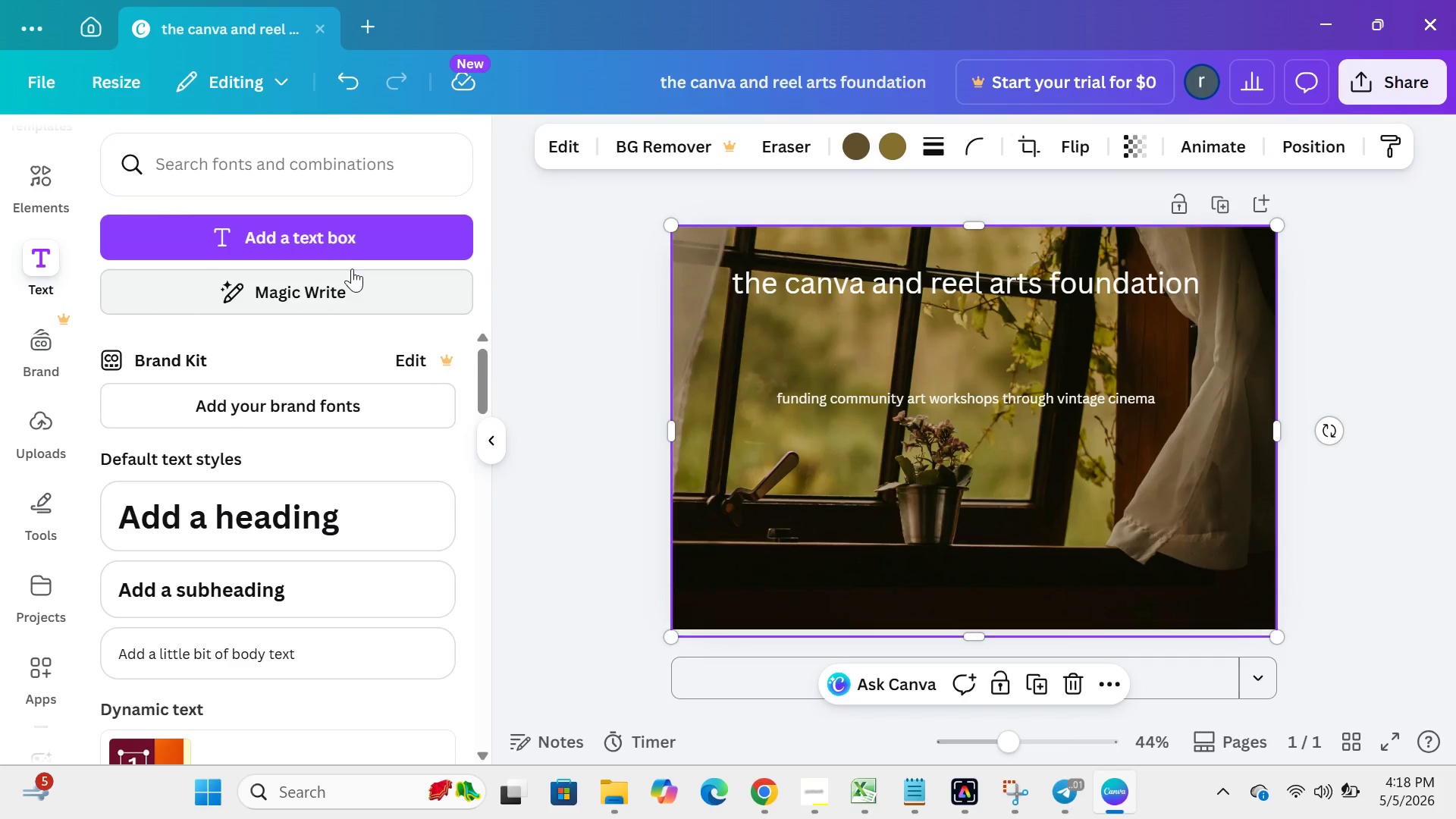 
left_click([352, 234])
 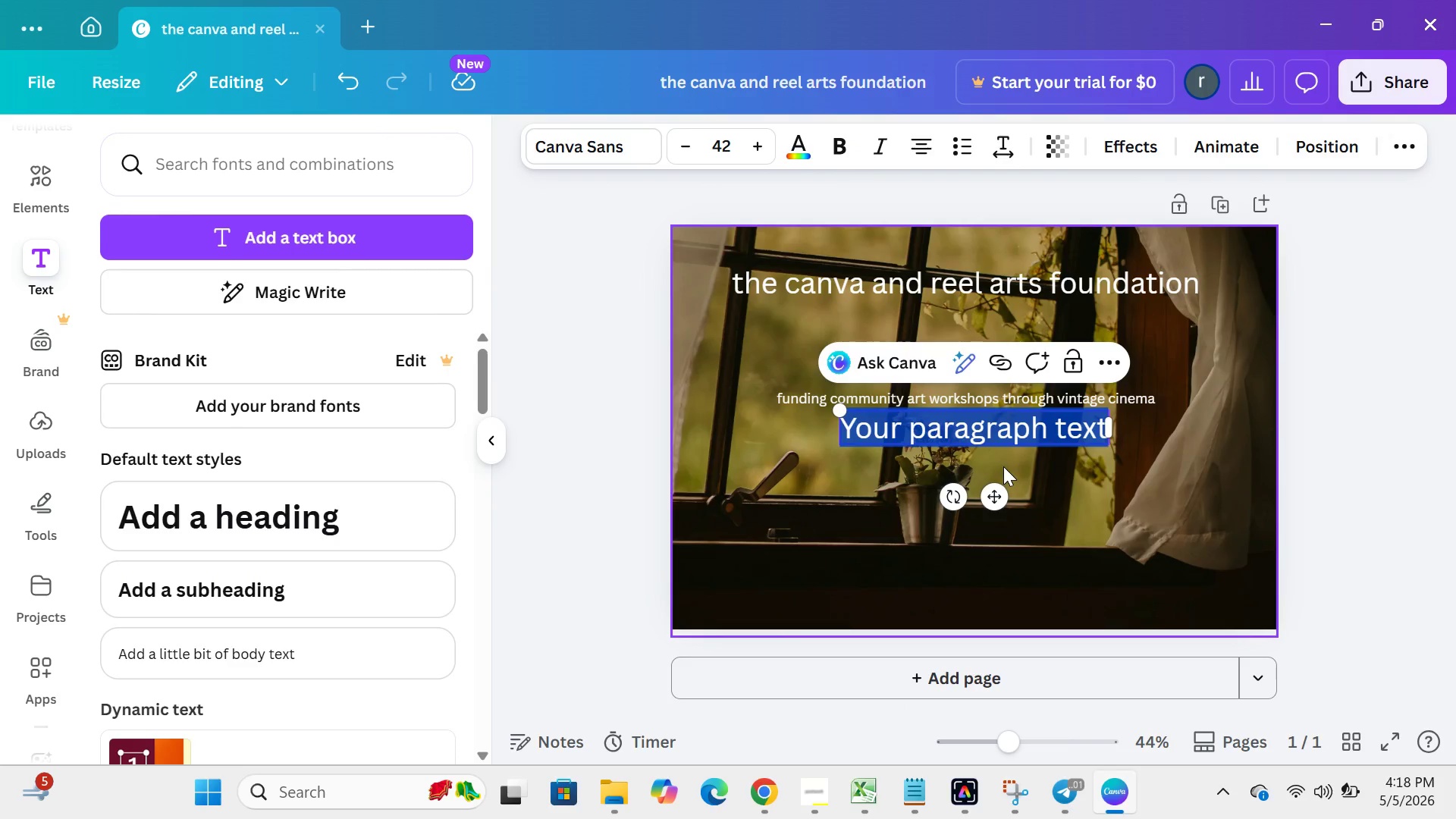 
key(Backspace)
 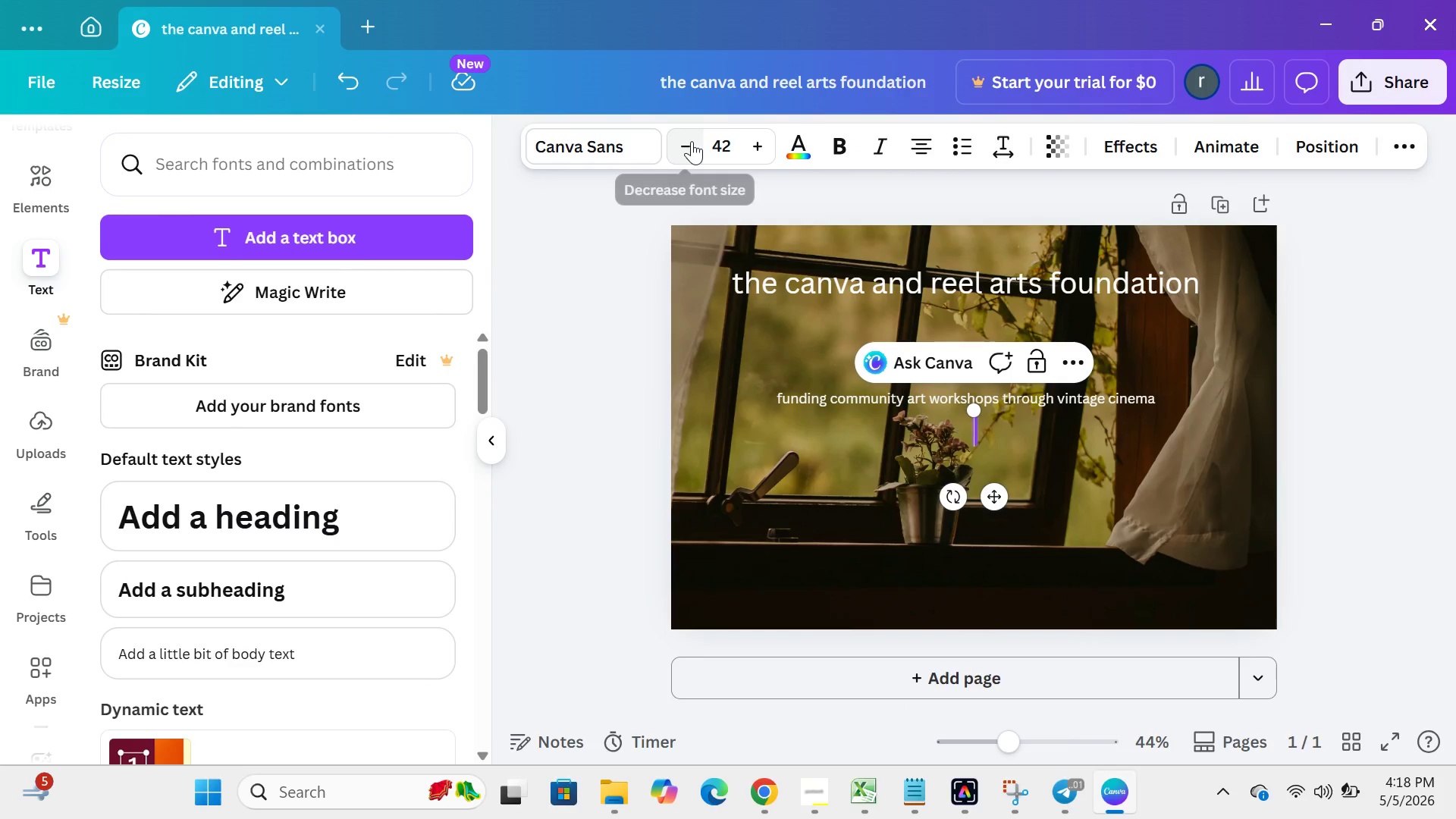 
double_click([692, 141])
 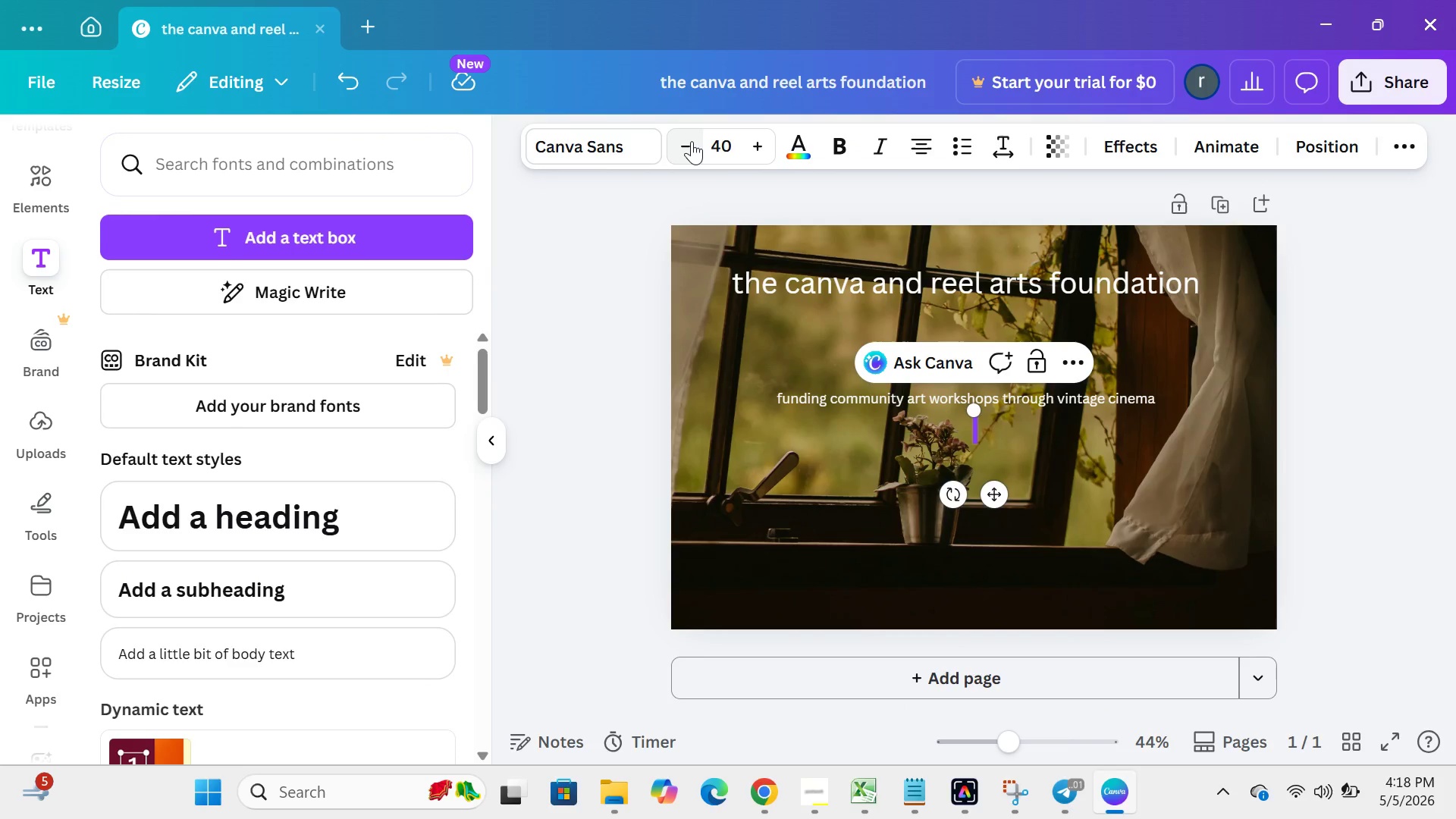 
triple_click([692, 141])
 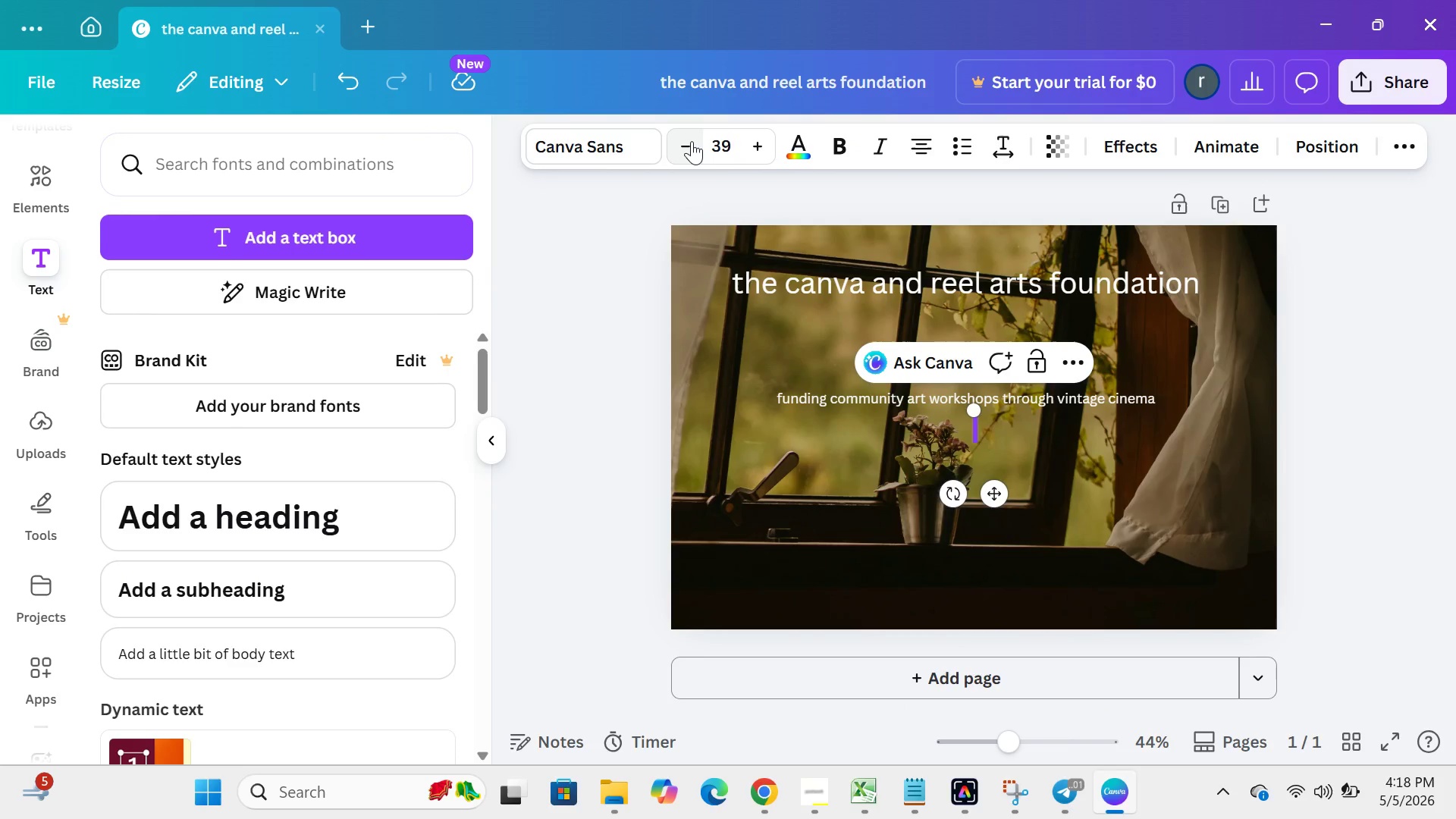 
triple_click([692, 141])
 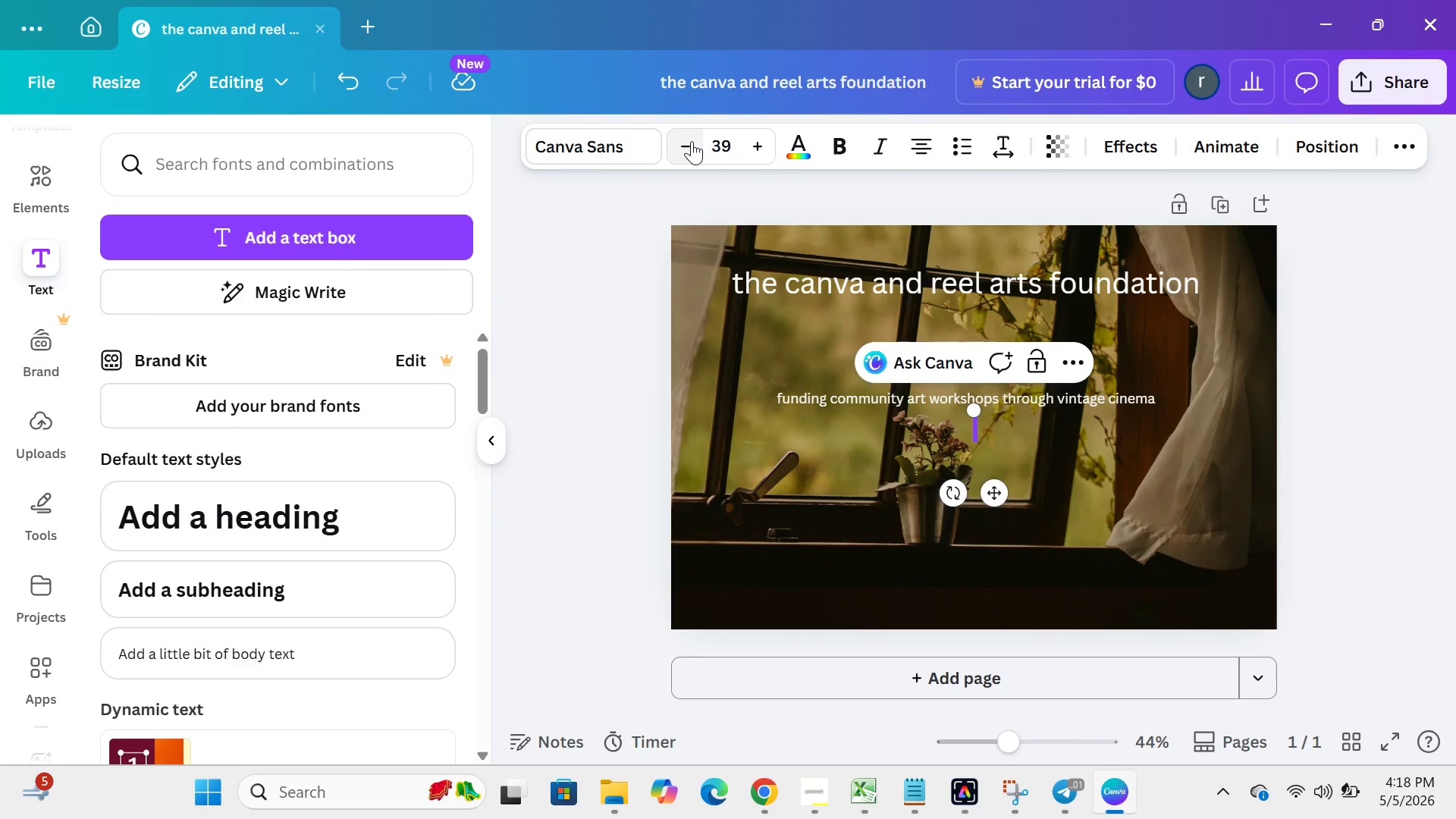 
triple_click([692, 141])
 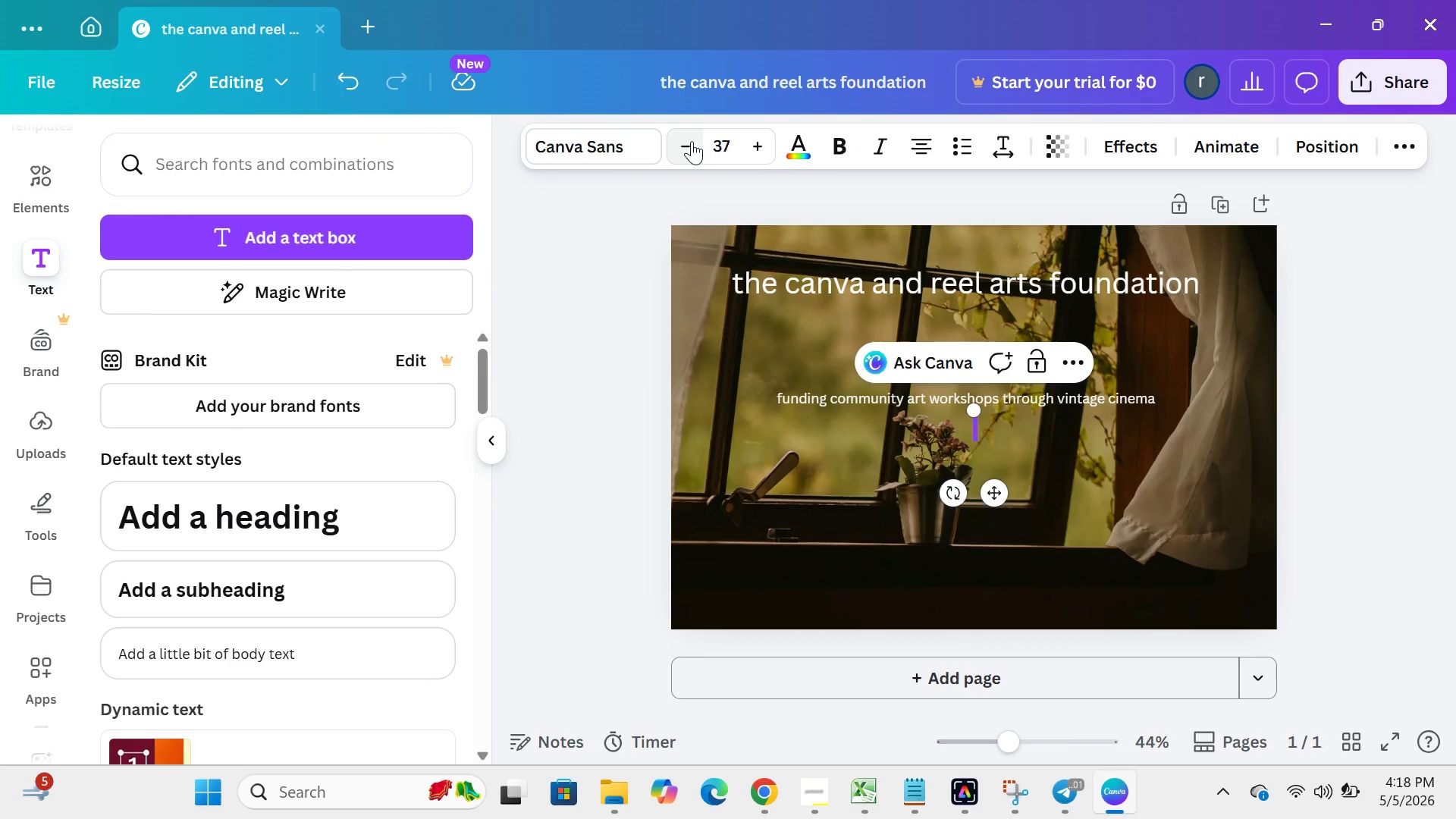 
triple_click([692, 141])
 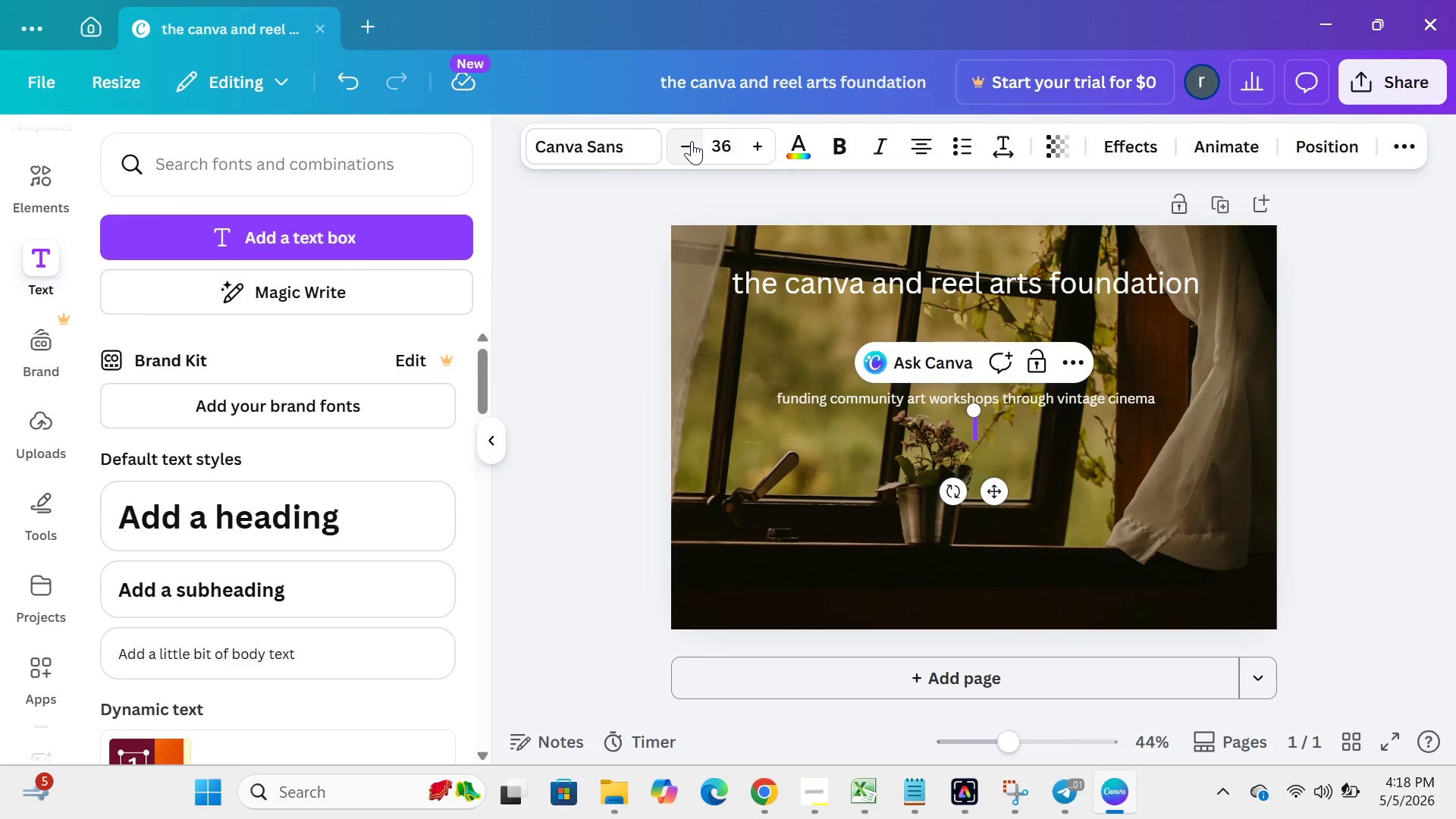 
triple_click([692, 141])
 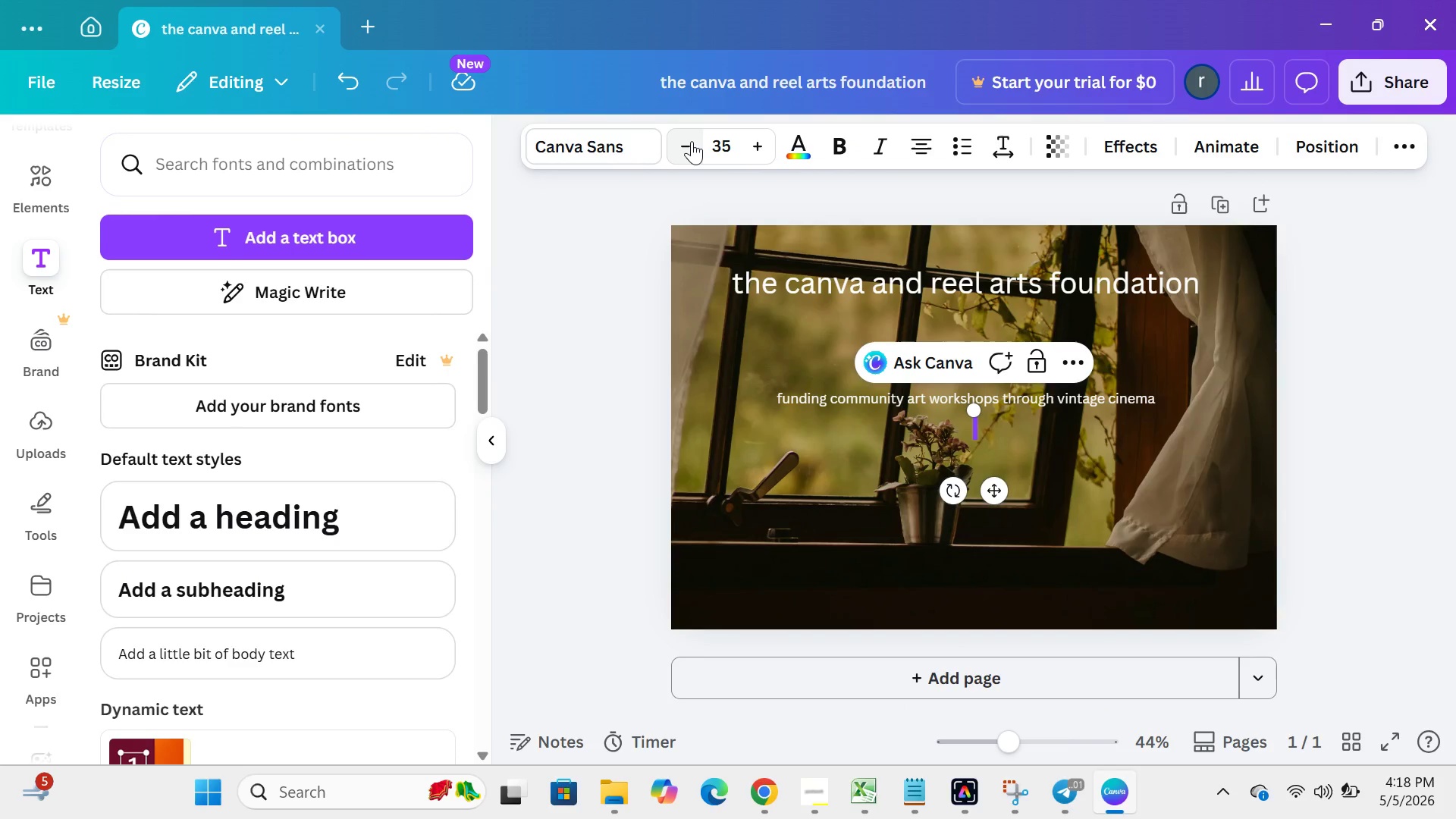 
triple_click([692, 141])
 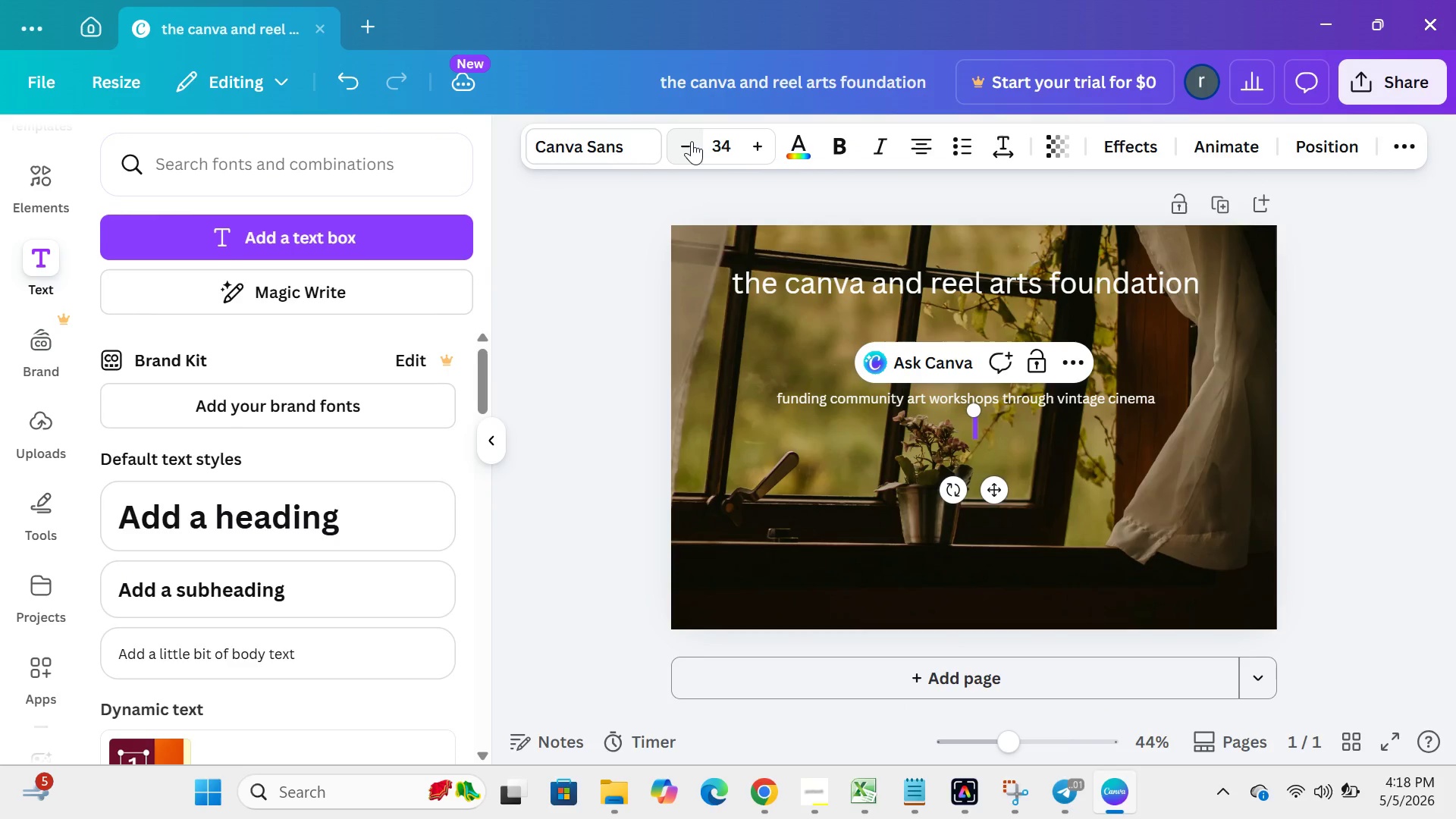 
triple_click([692, 141])
 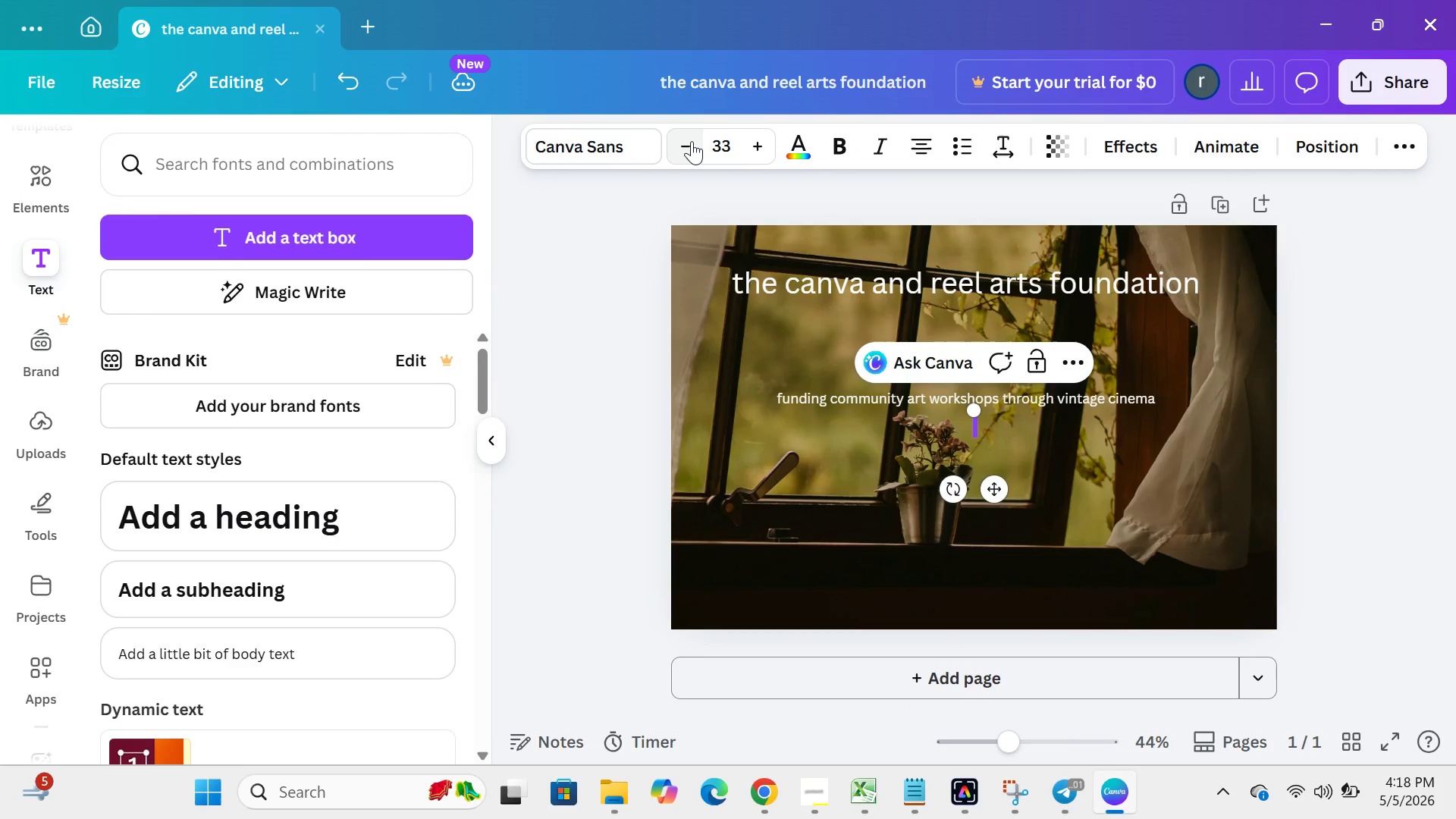 
triple_click([692, 141])
 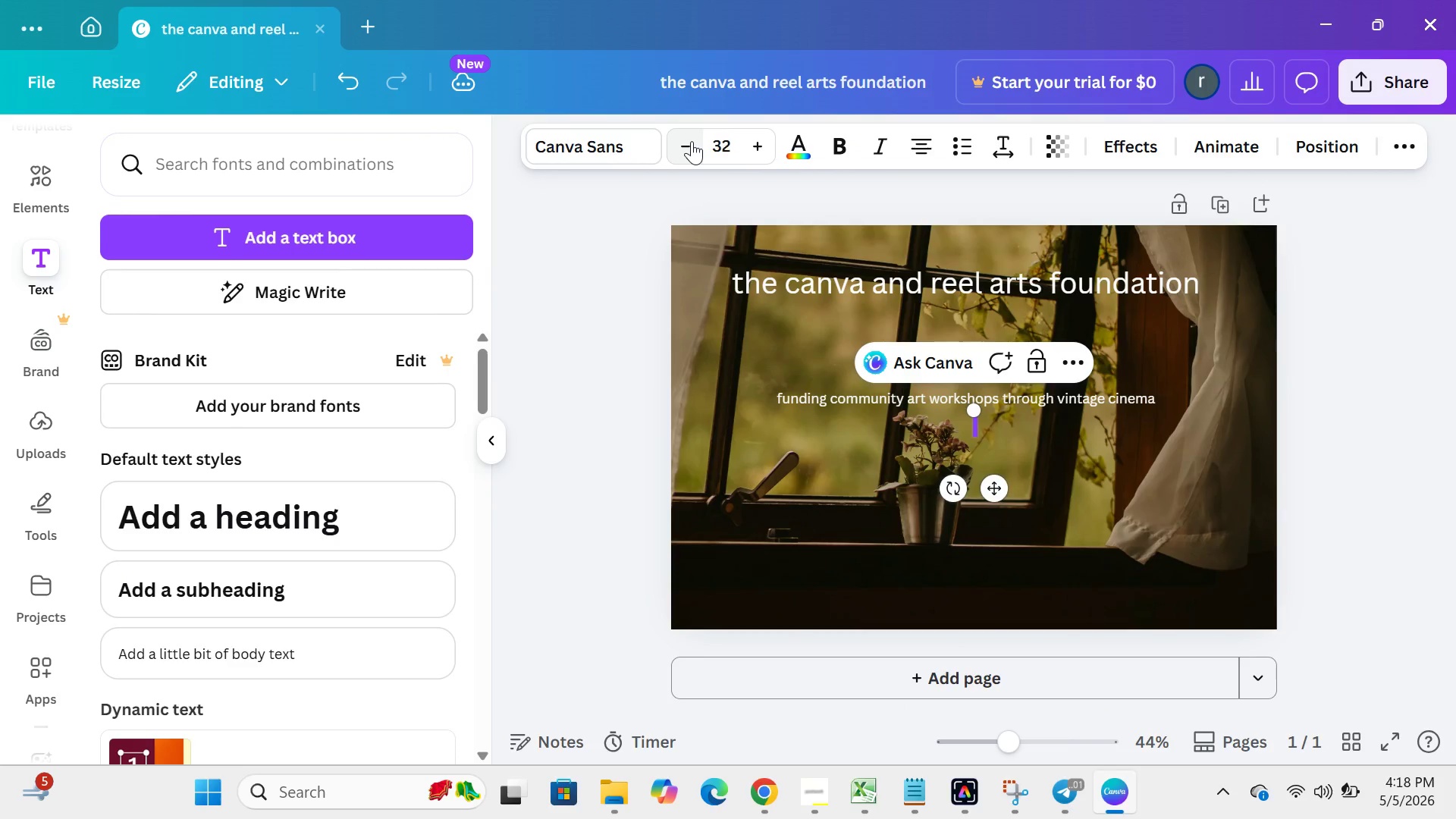 
triple_click([692, 141])
 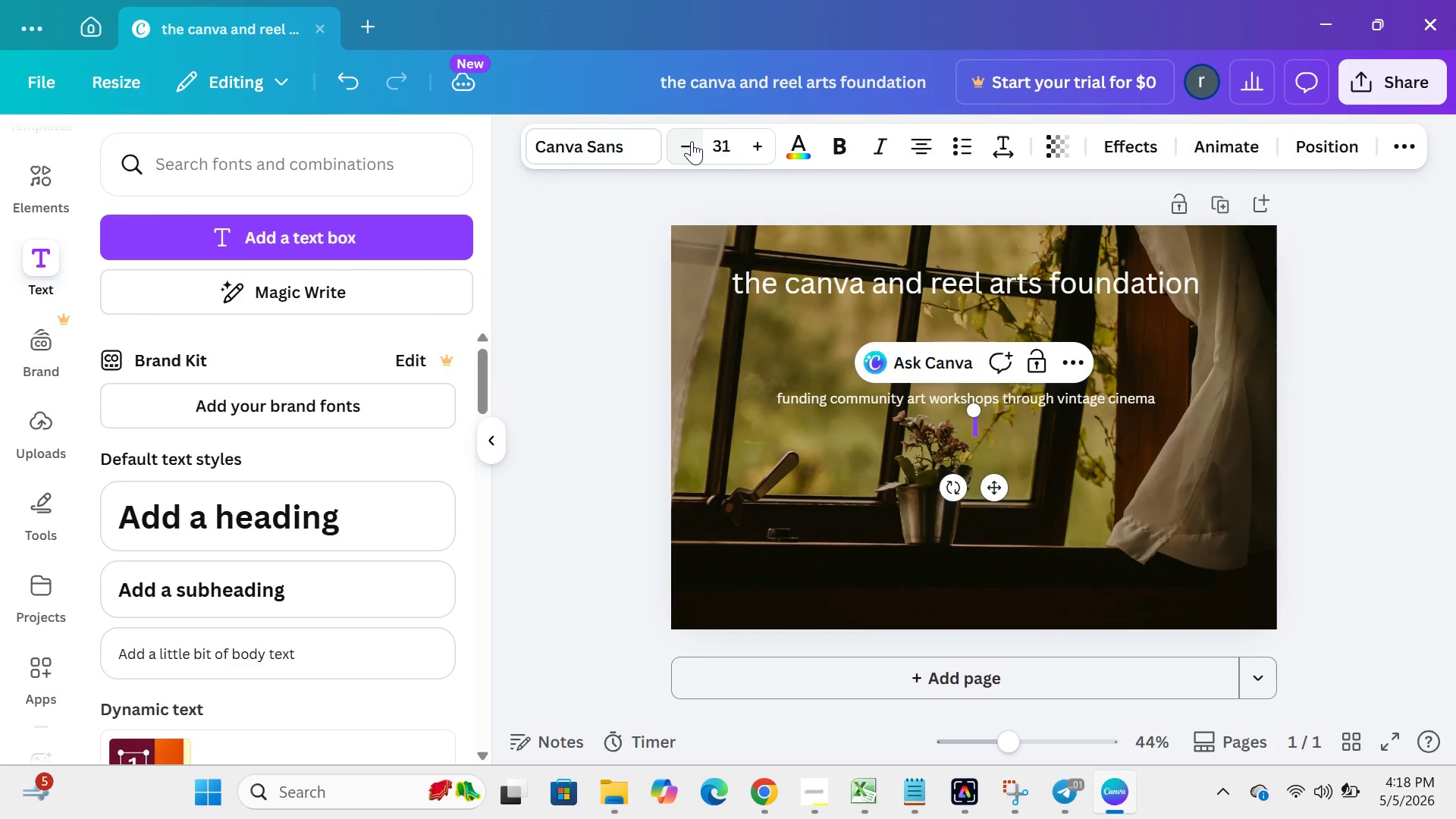 
triple_click([692, 141])
 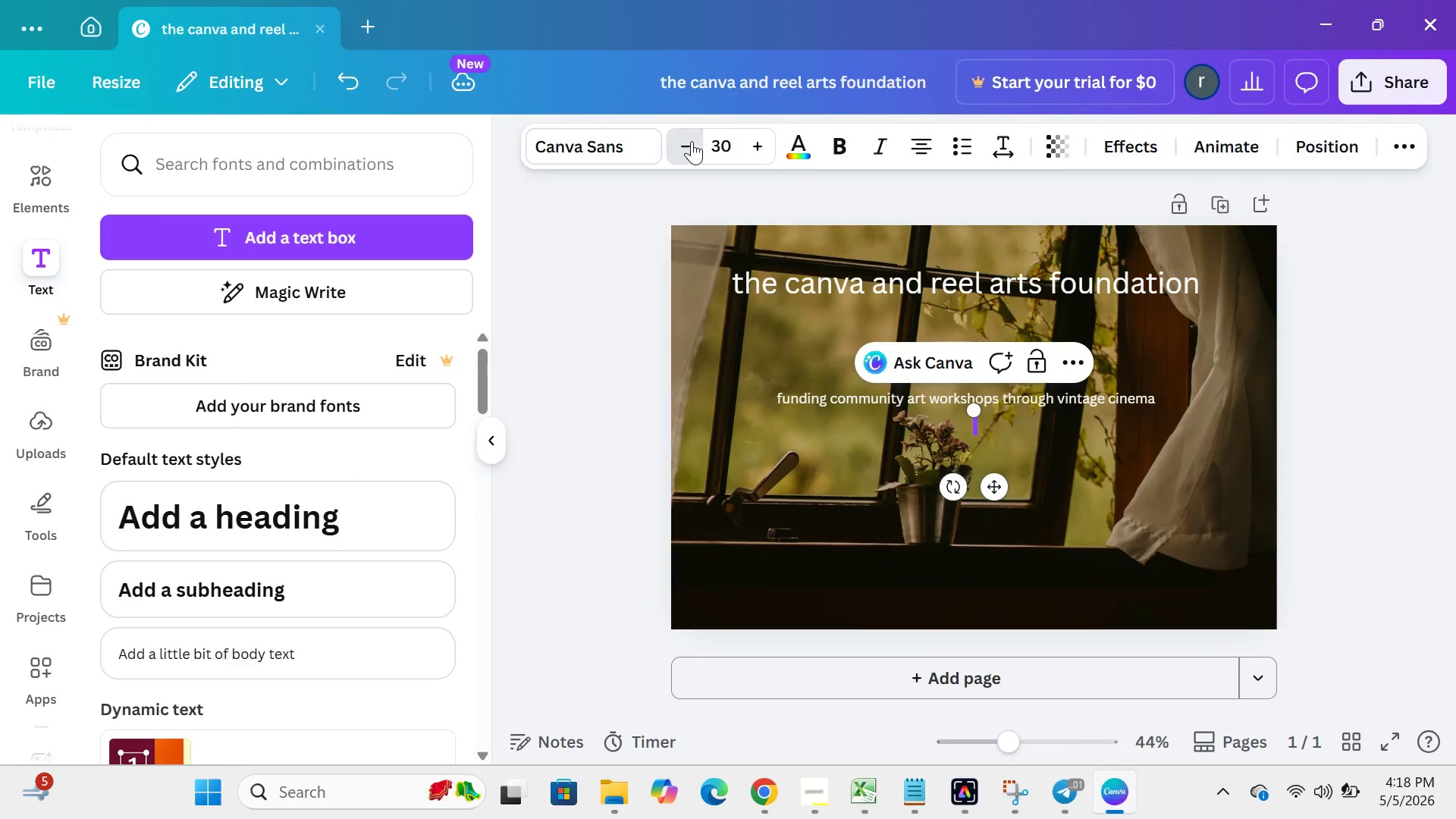 
double_click([692, 141])
 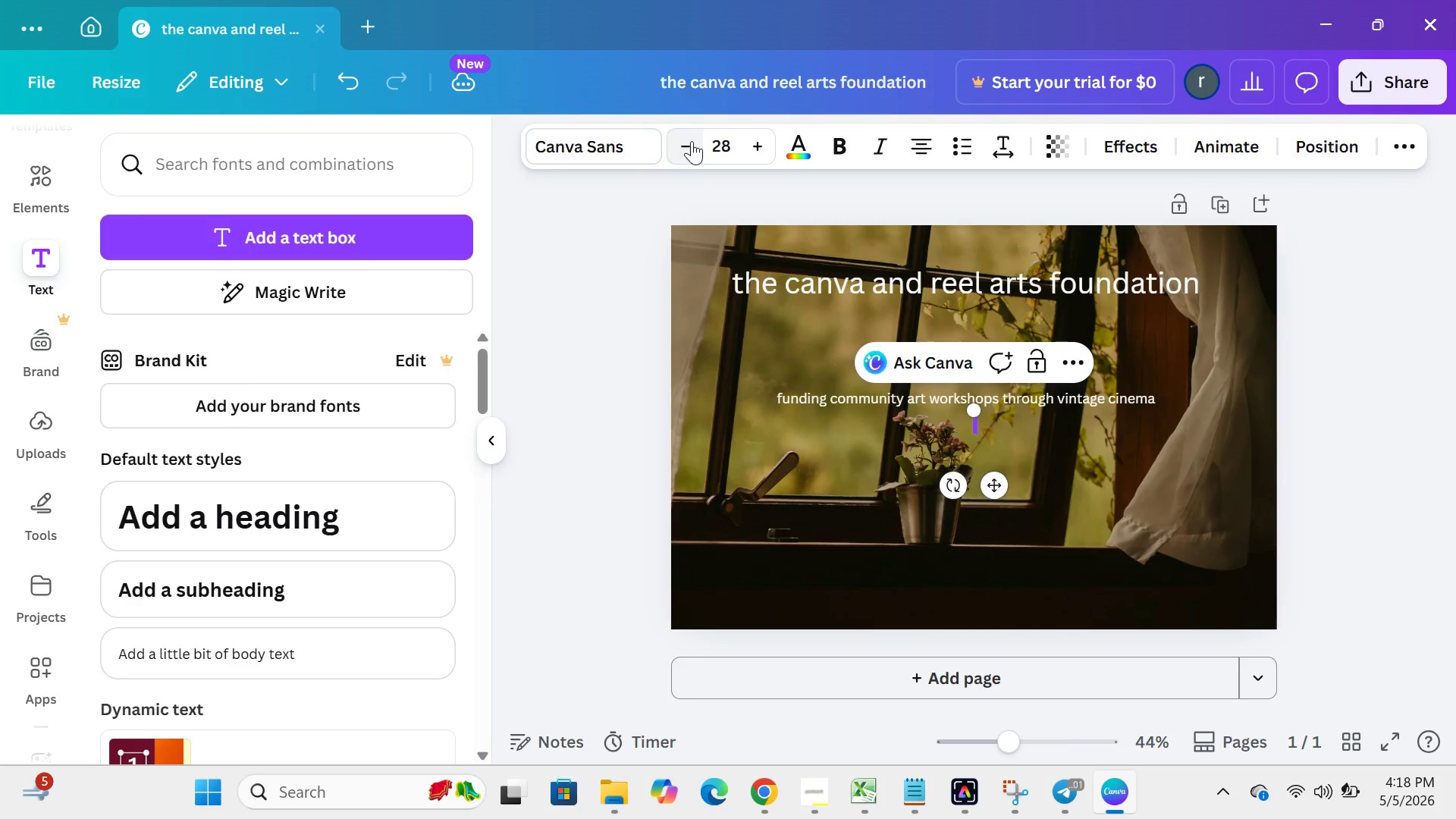 
triple_click([692, 141])
 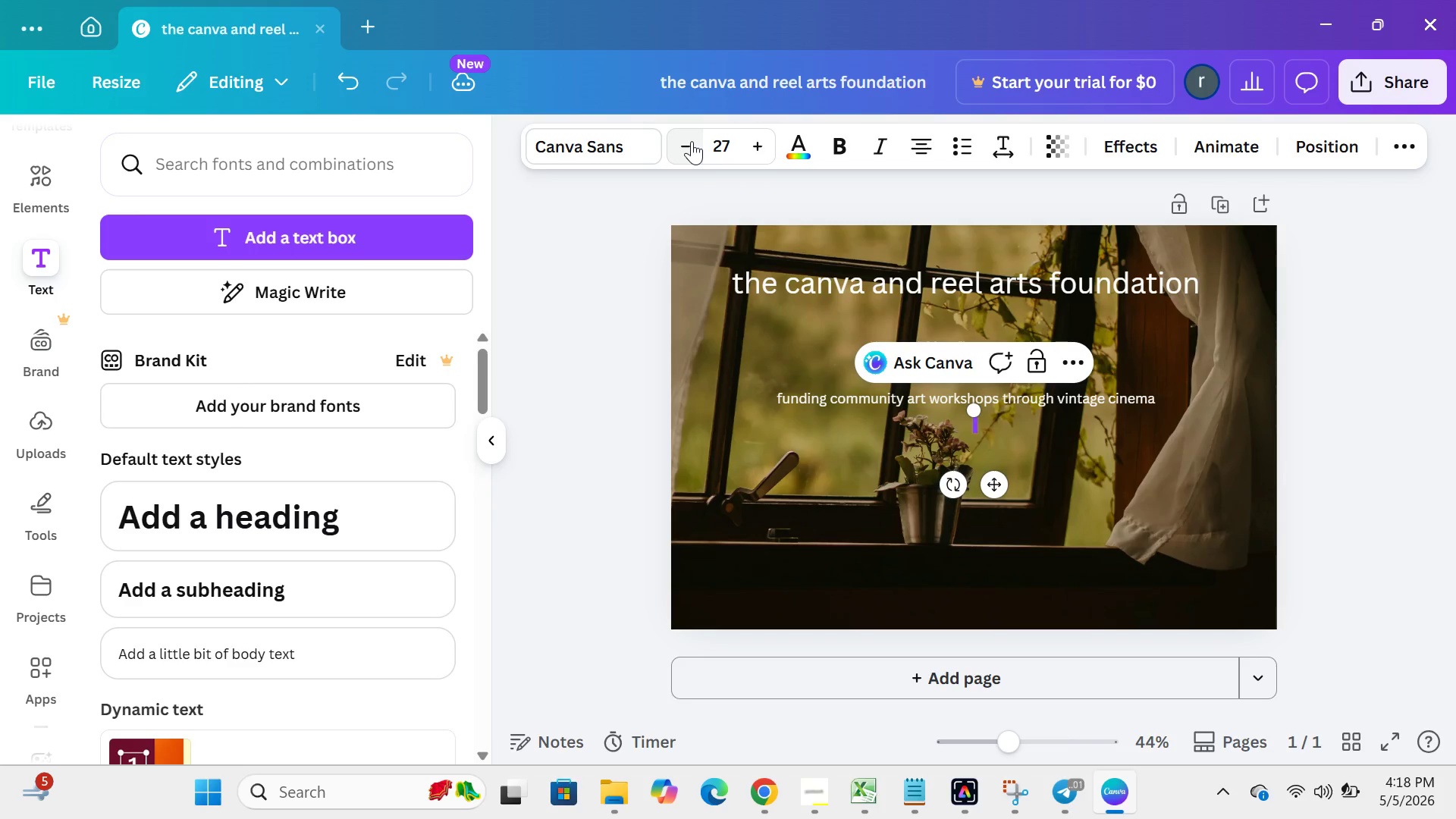 
triple_click([692, 141])
 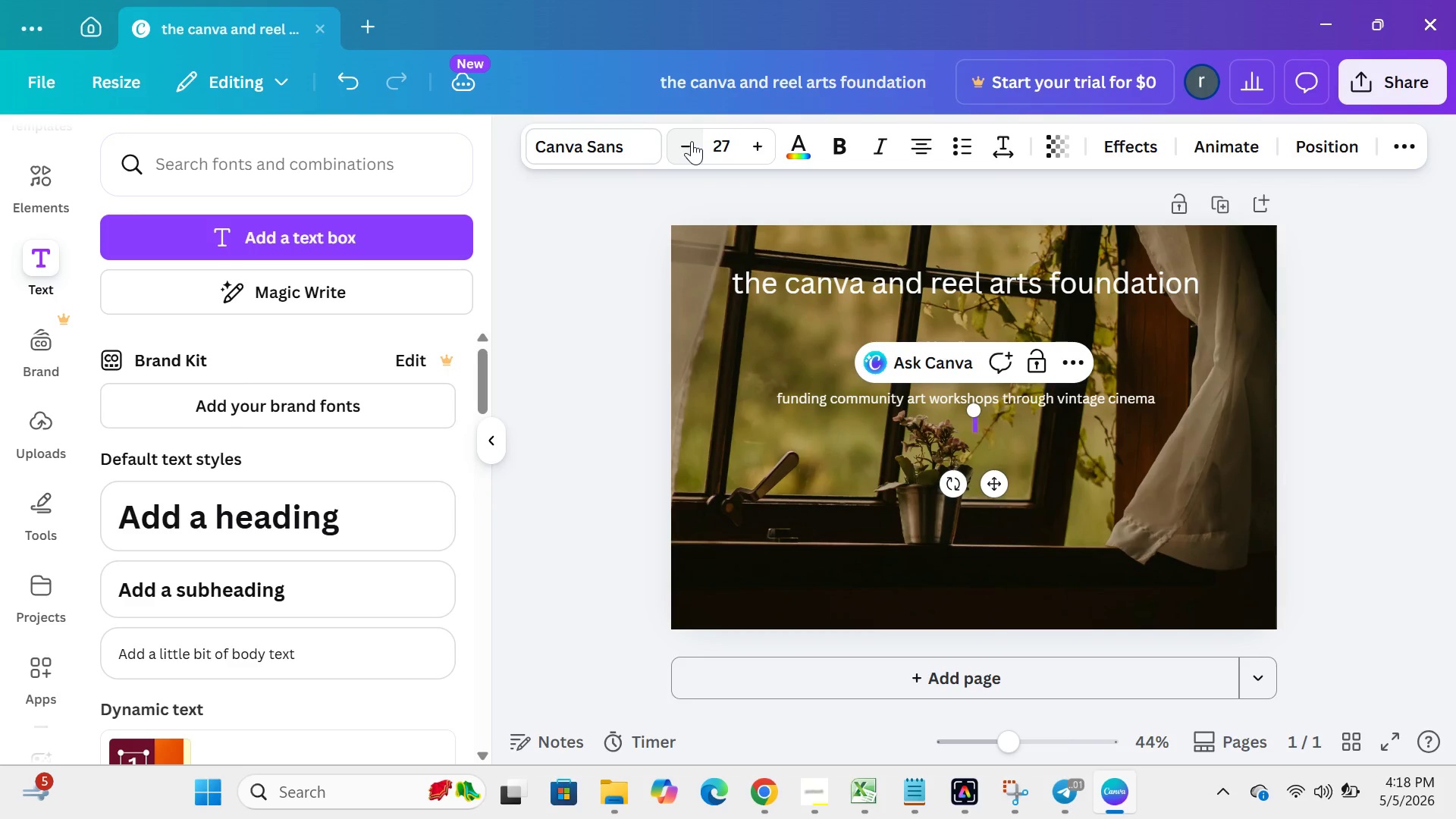 
triple_click([692, 141])
 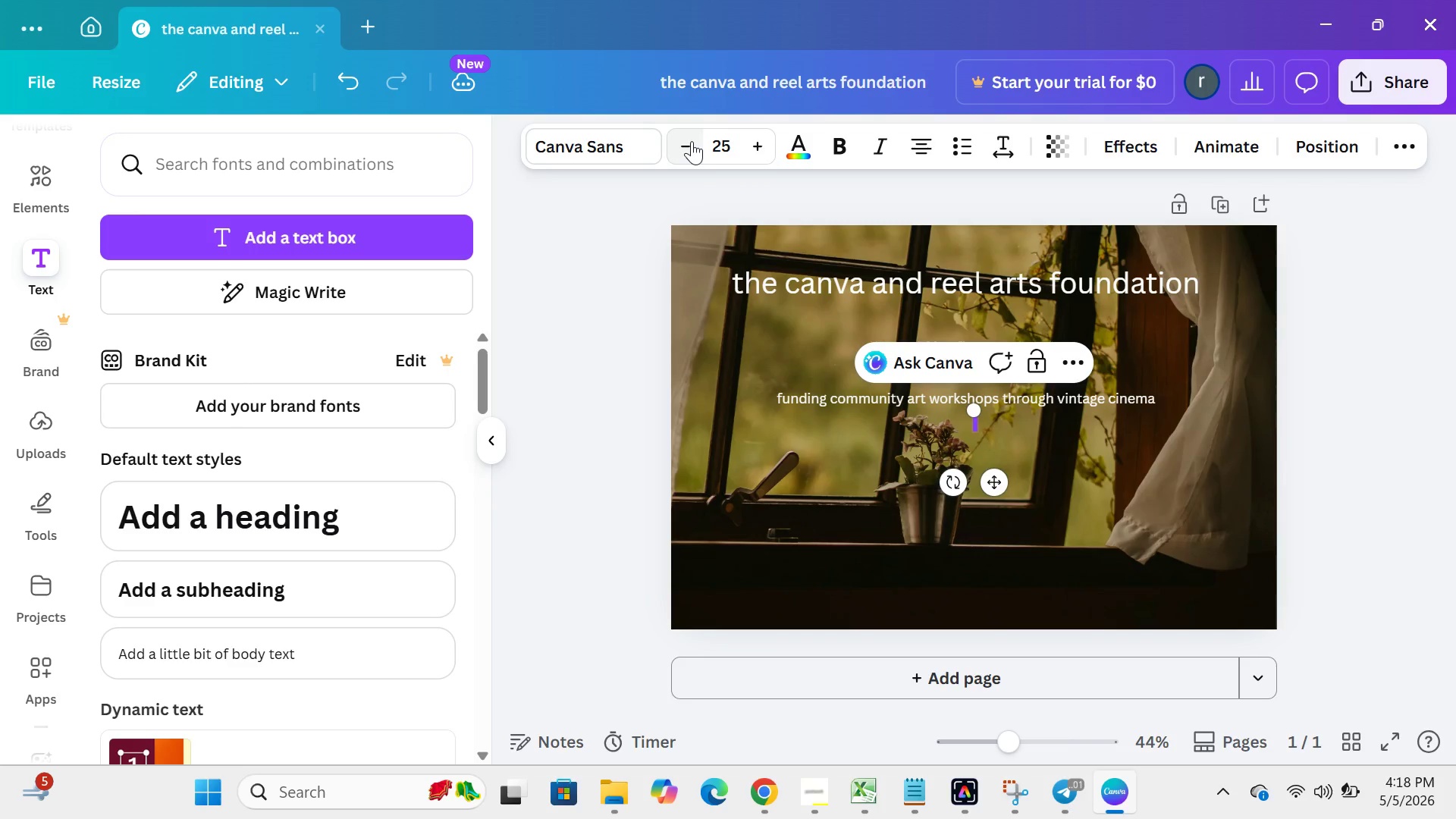 
triple_click([692, 141])
 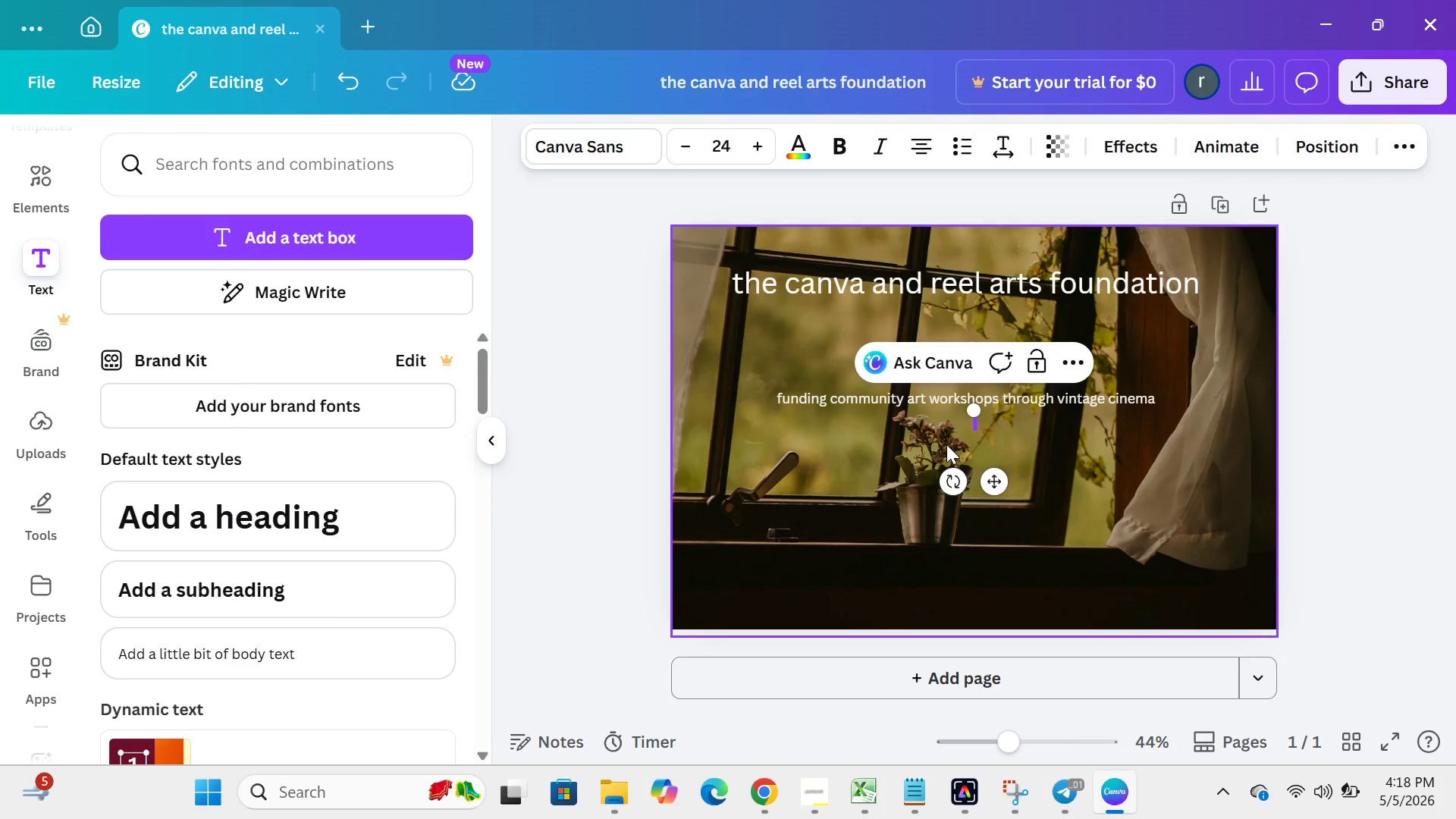 
type(fhf)
 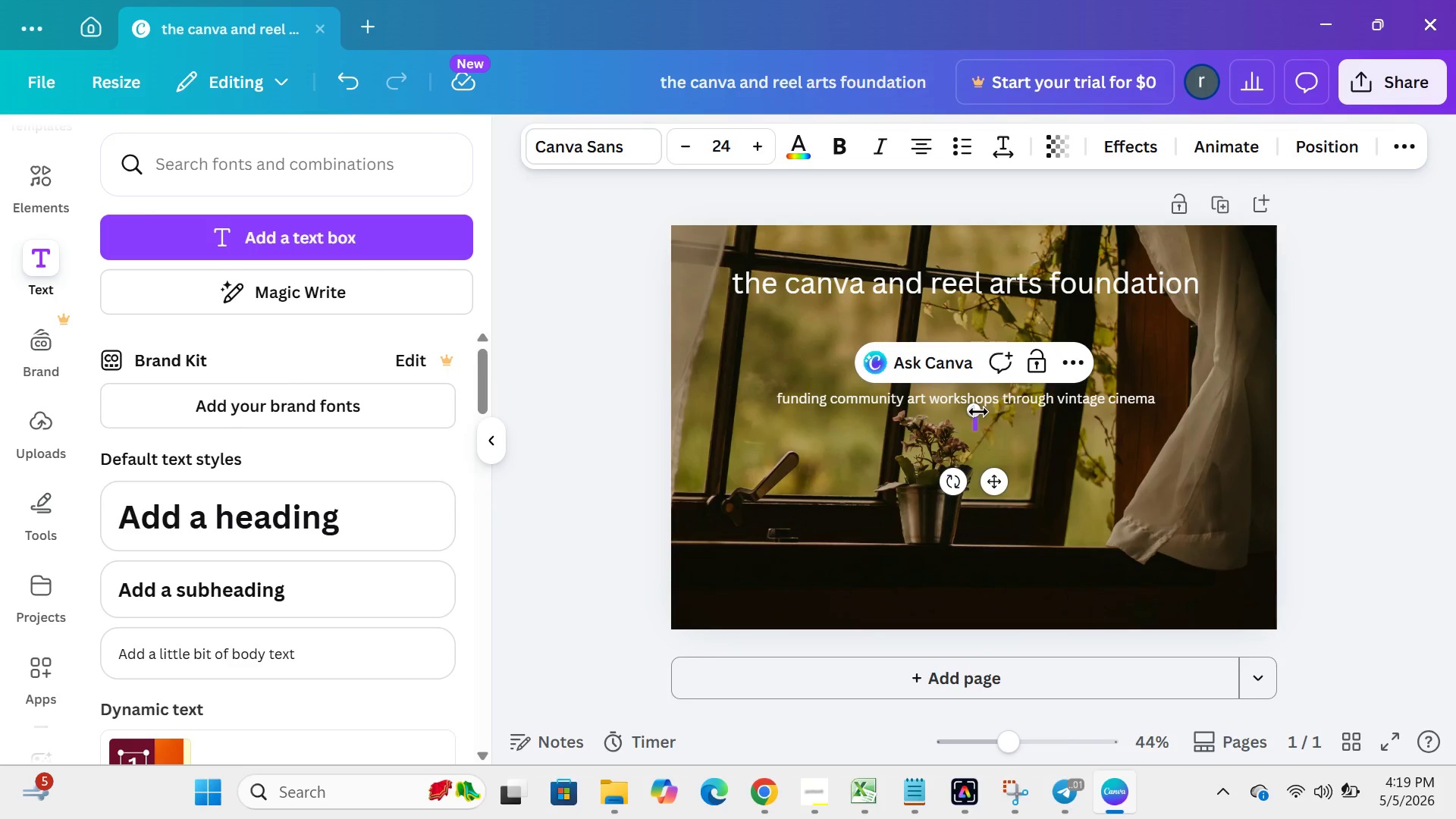 
left_click_drag(start_coordinate=[978, 412], to_coordinate=[1205, 444])
 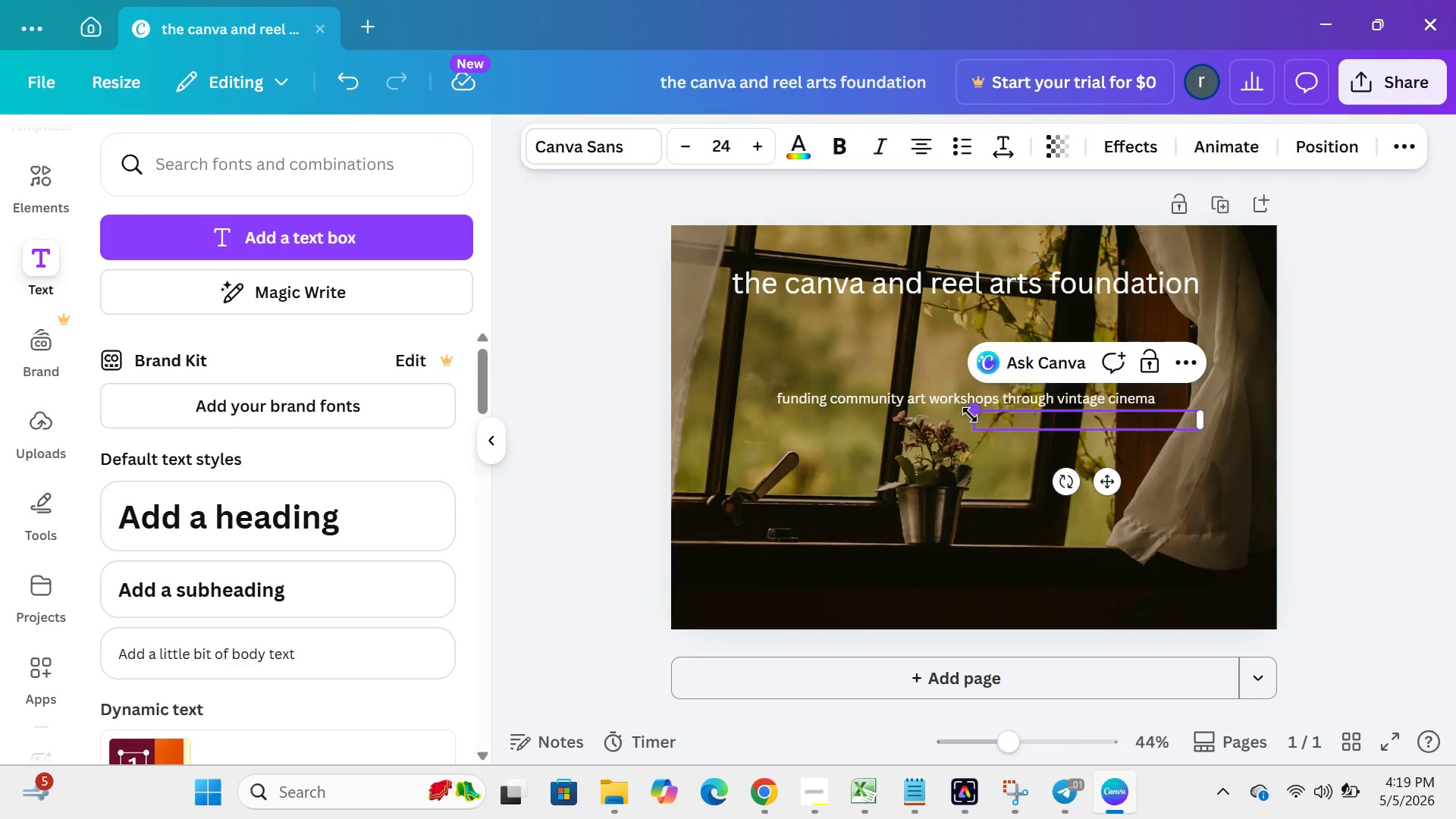 
left_click_drag(start_coordinate=[970, 414], to_coordinate=[805, 451])
 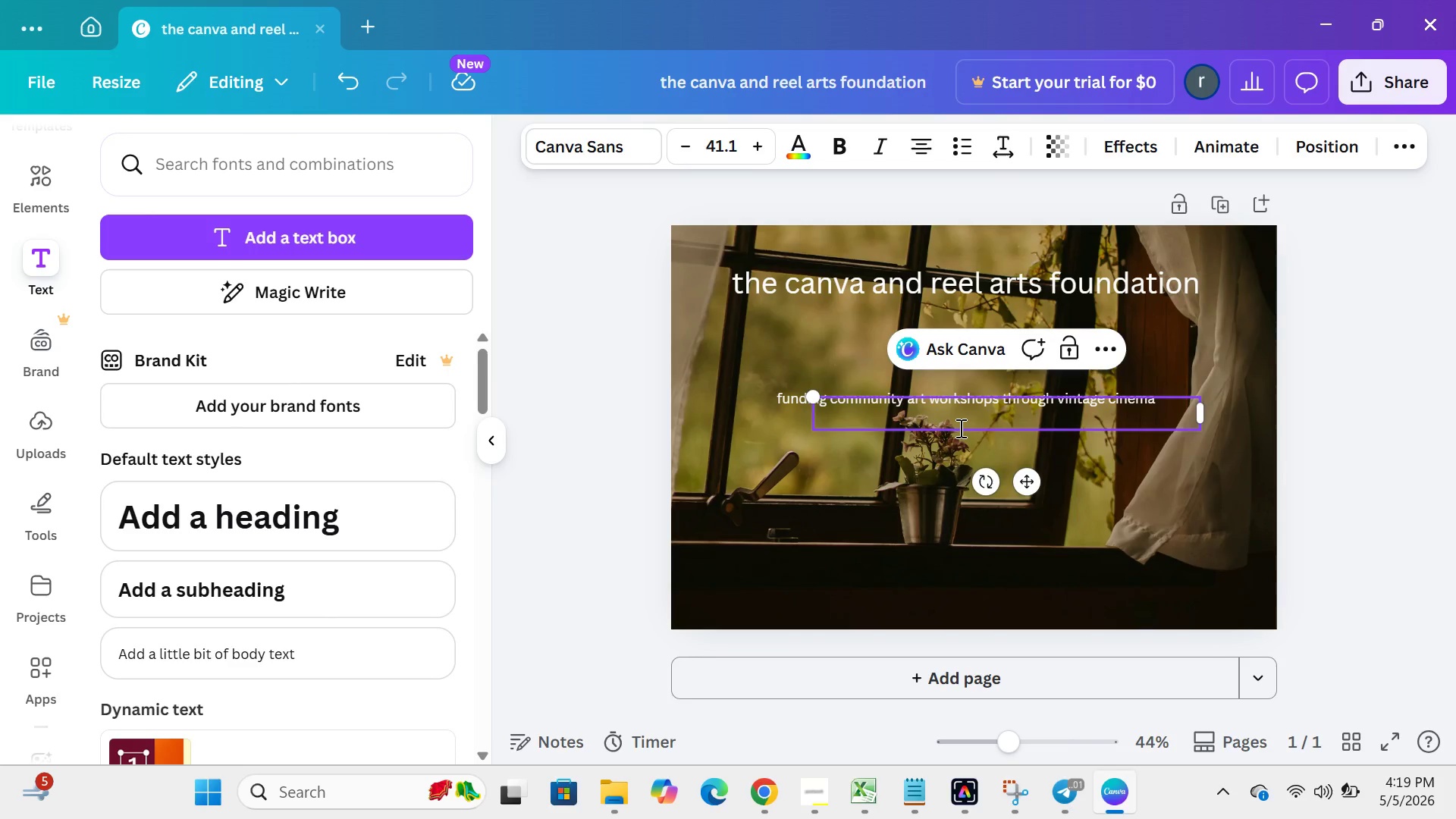 
left_click_drag(start_coordinate=[959, 428], to_coordinate=[955, 451])
 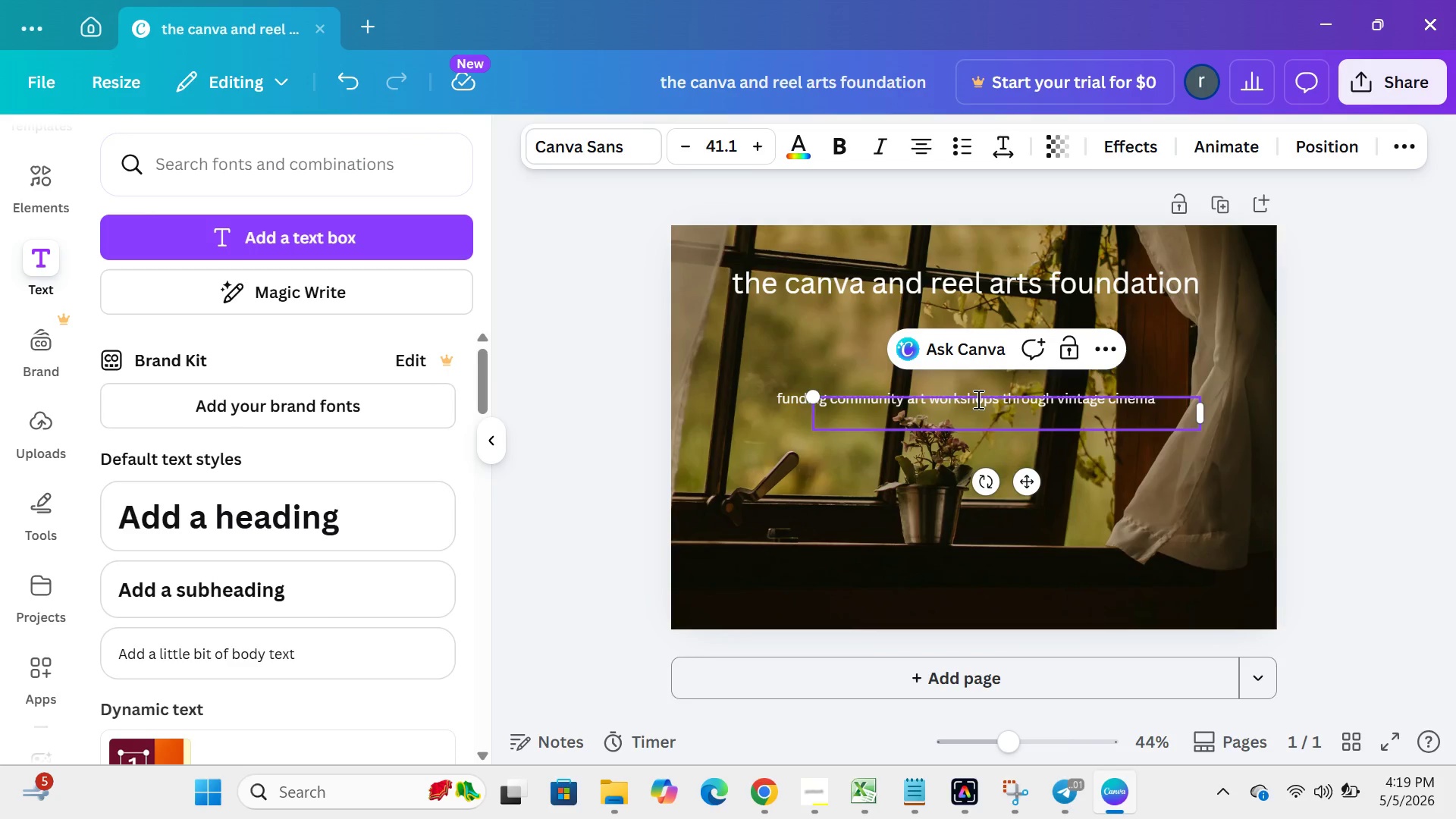 
left_click([977, 399])
 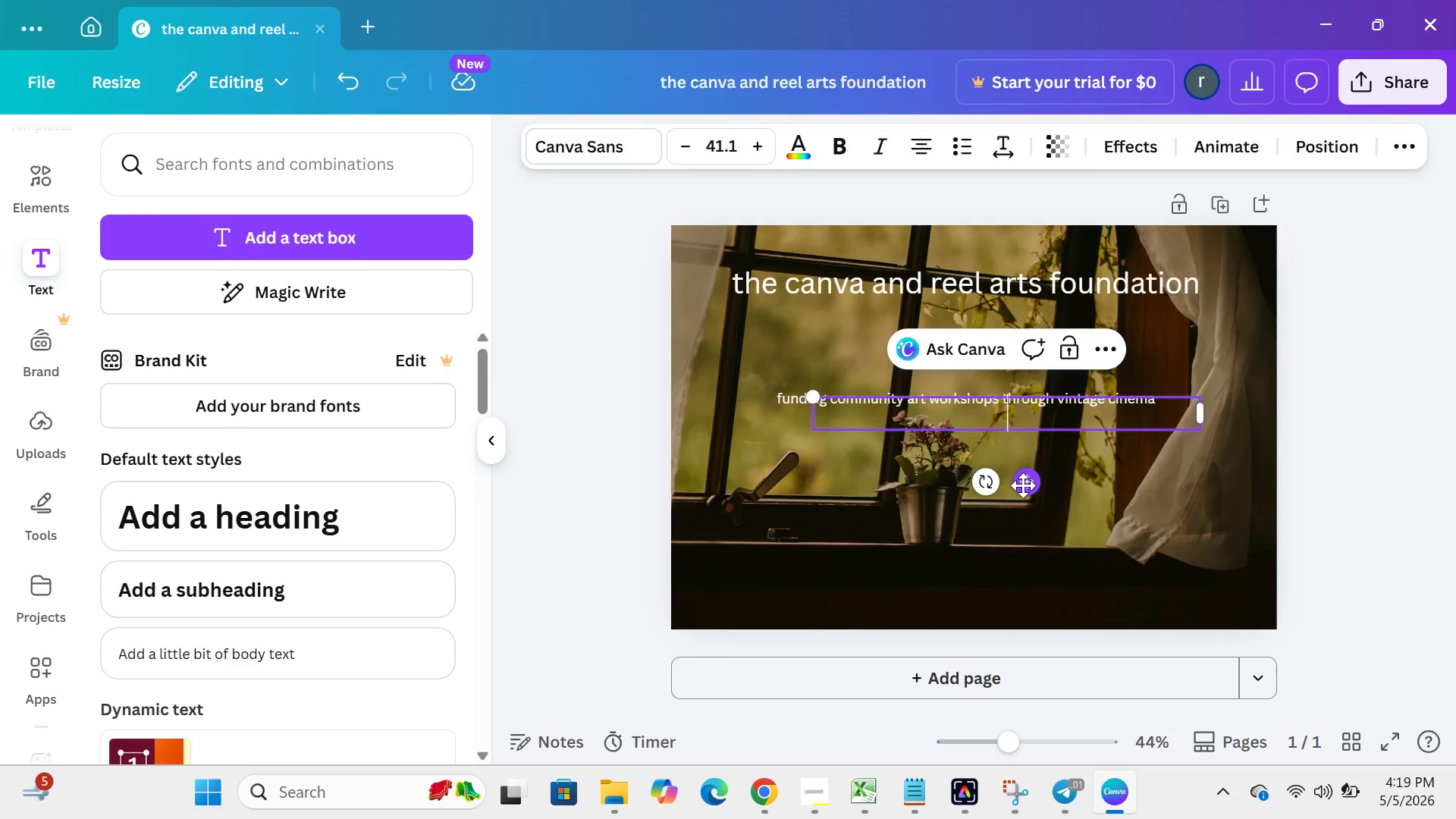 
left_click_drag(start_coordinate=[1023, 485], to_coordinate=[996, 516])
 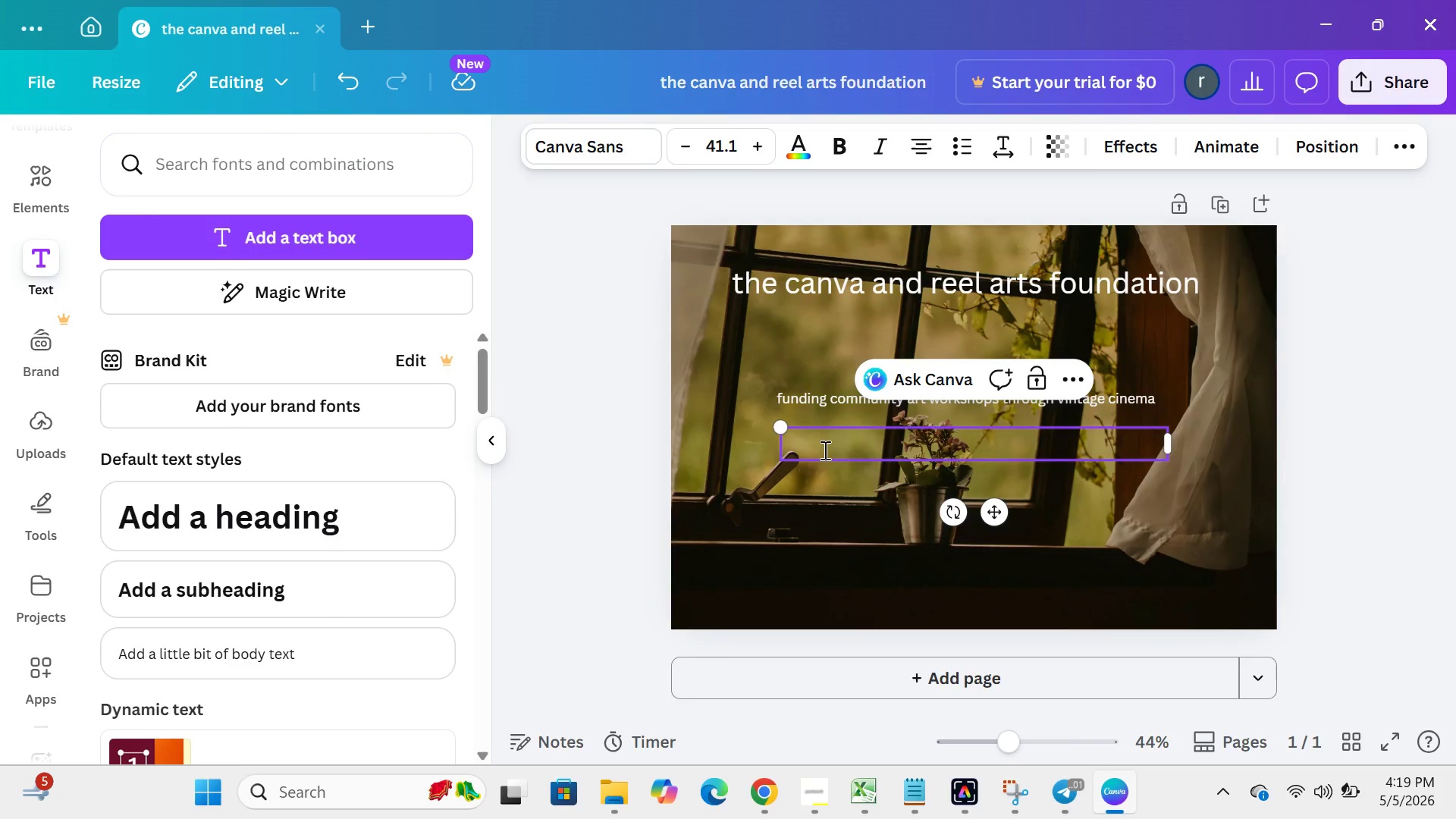 
left_click([824, 449])
 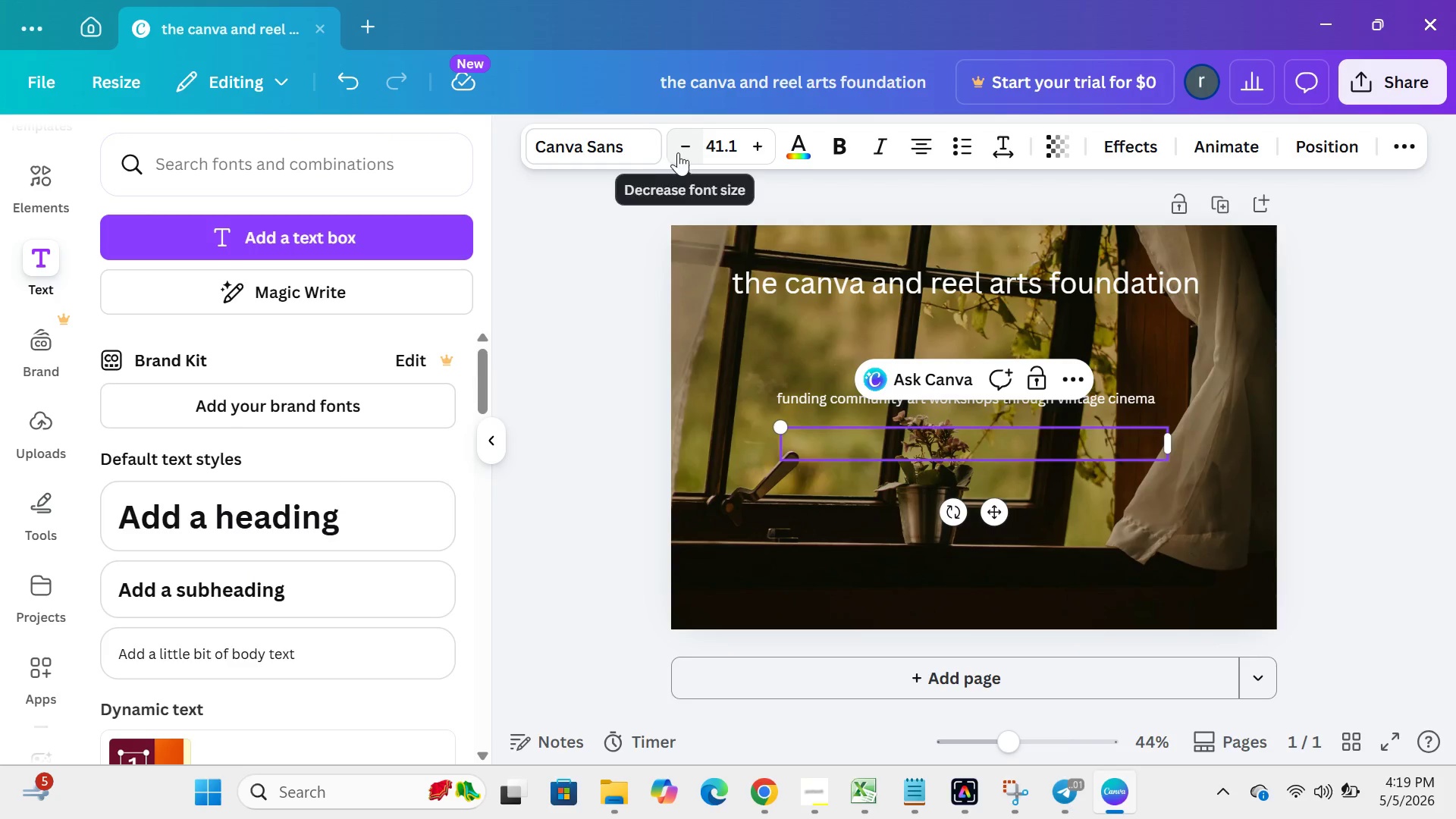 
double_click([681, 152])
 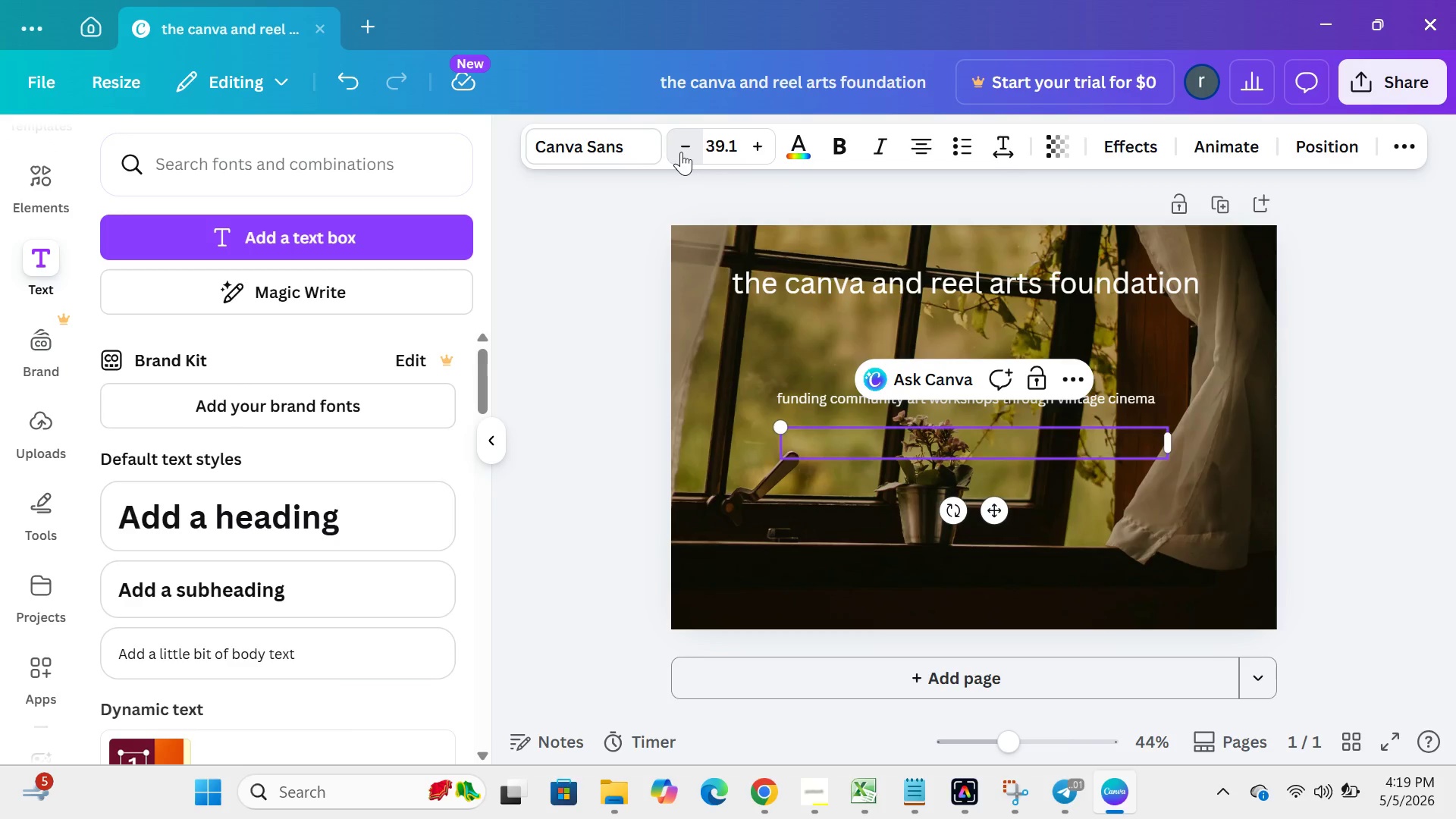 
triple_click([681, 152])
 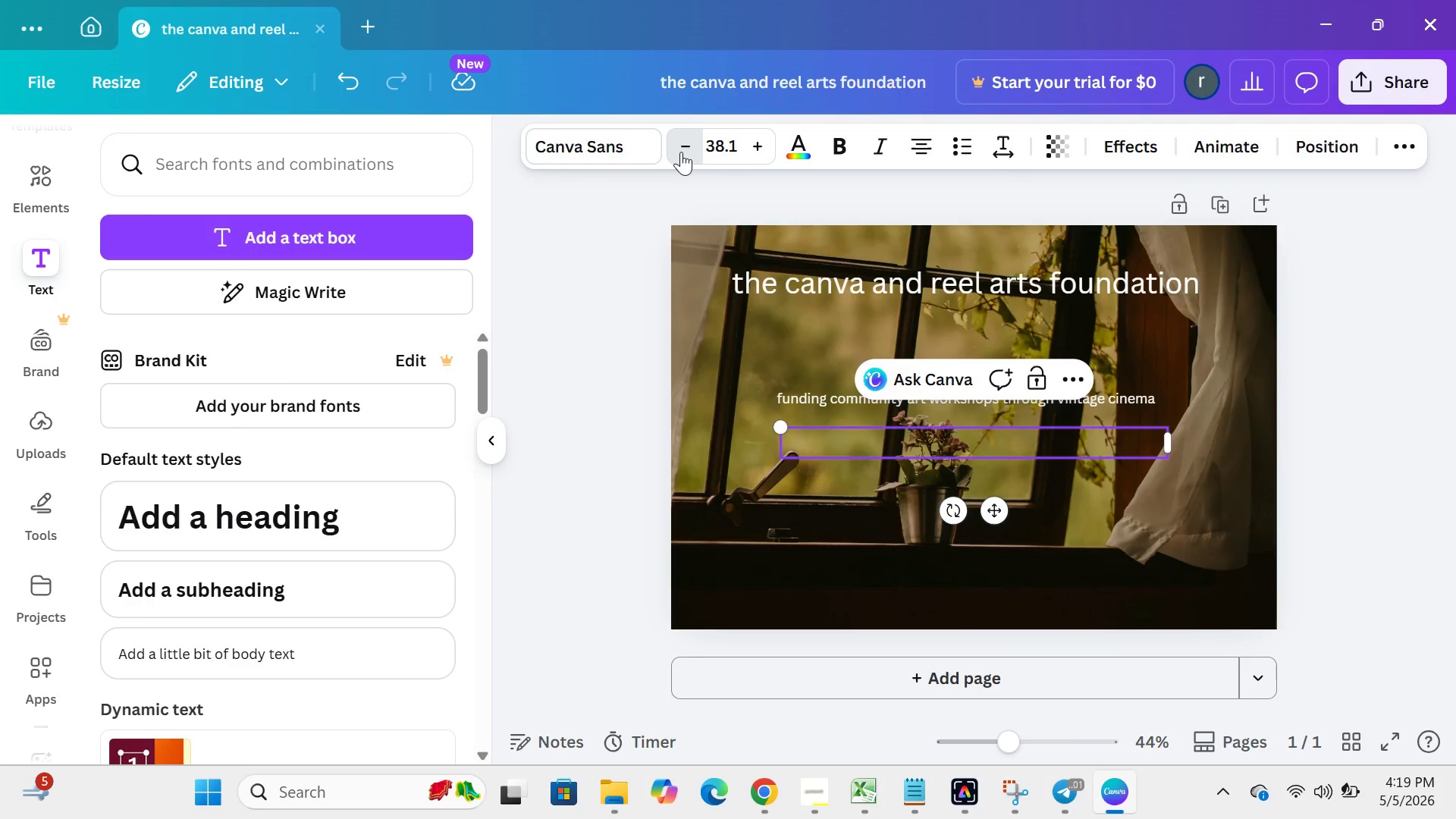 
triple_click([681, 152])
 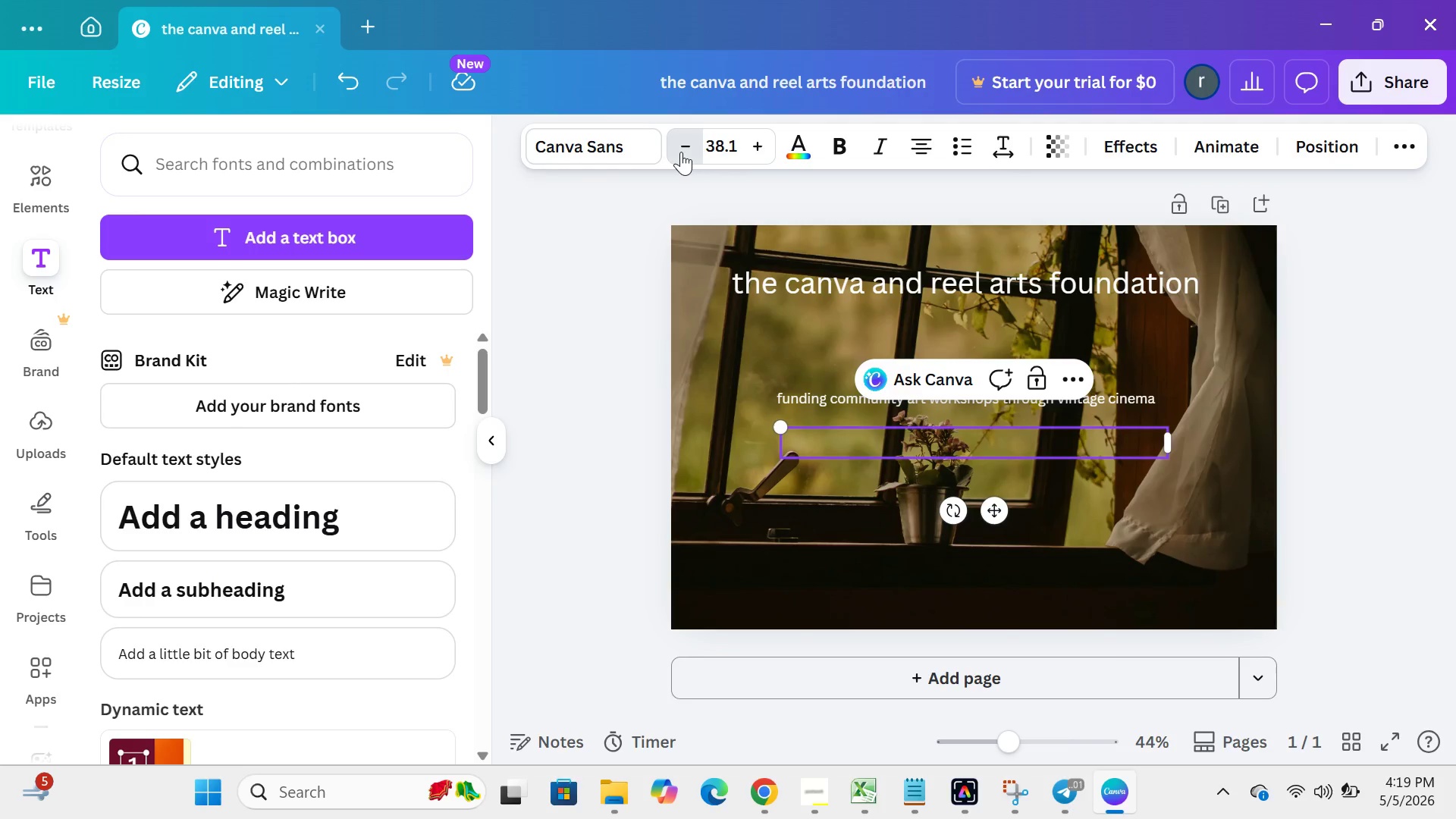 
triple_click([681, 152])
 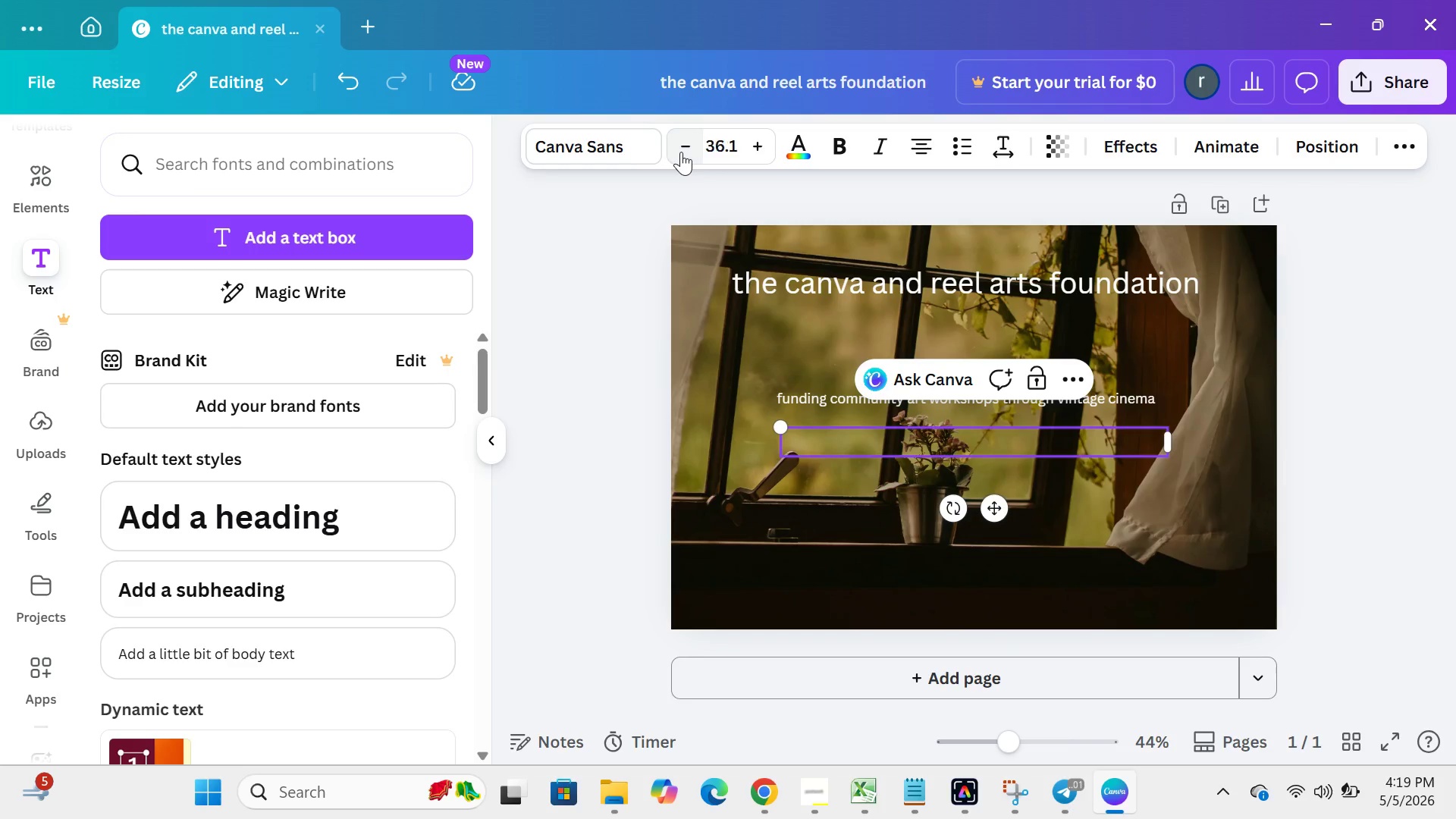 
triple_click([681, 152])
 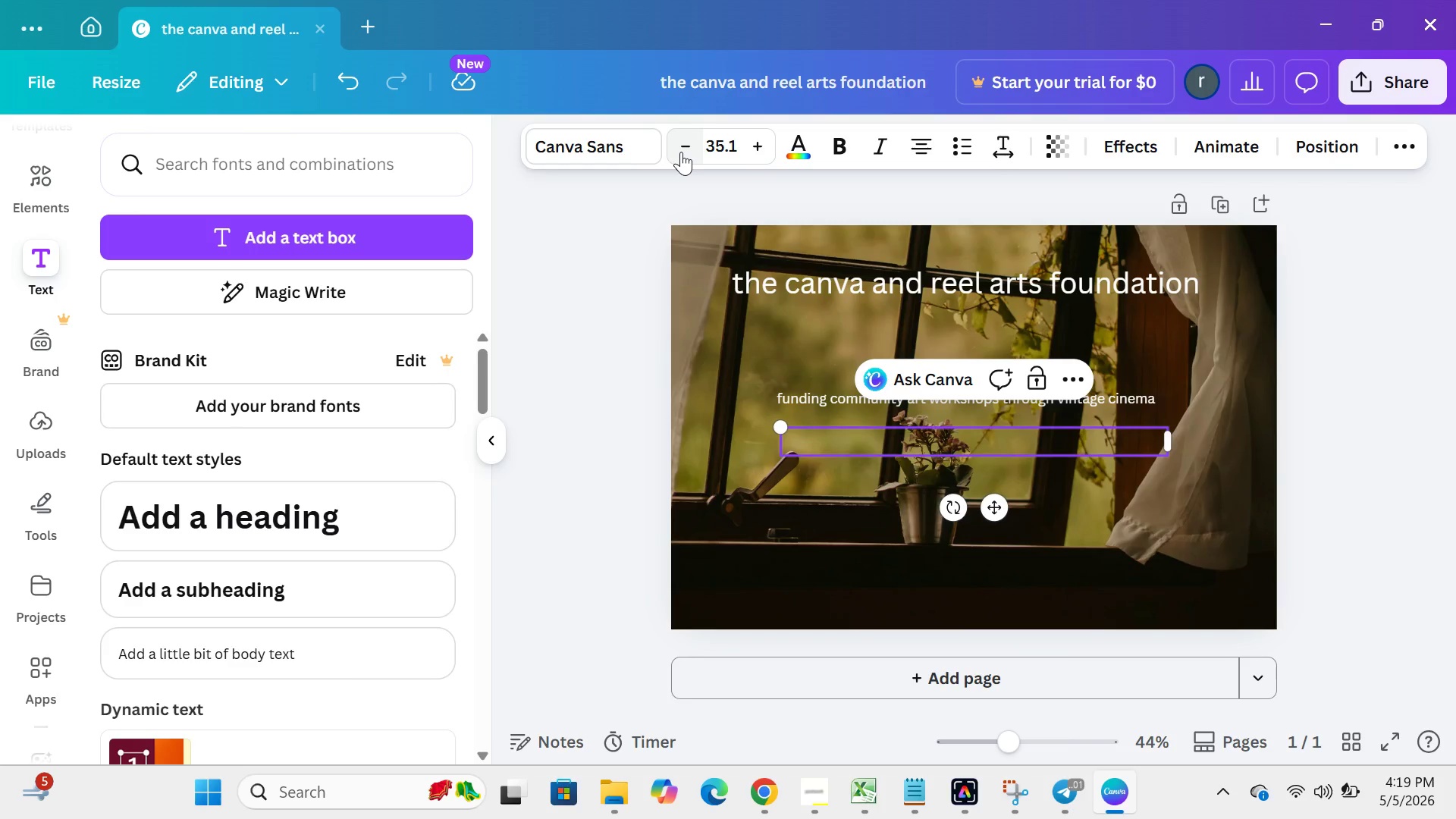 
triple_click([681, 152])
 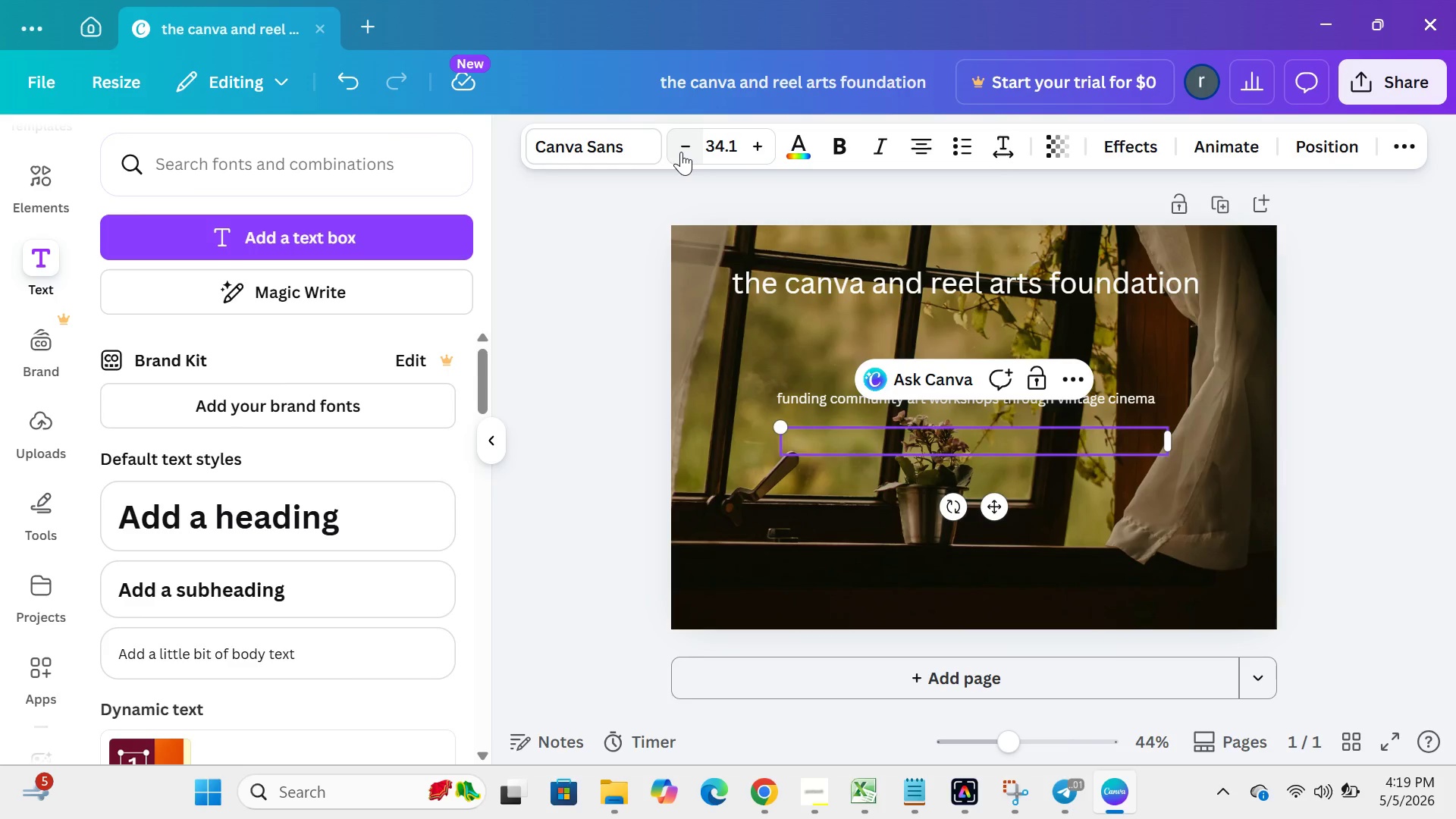 
triple_click([681, 152])
 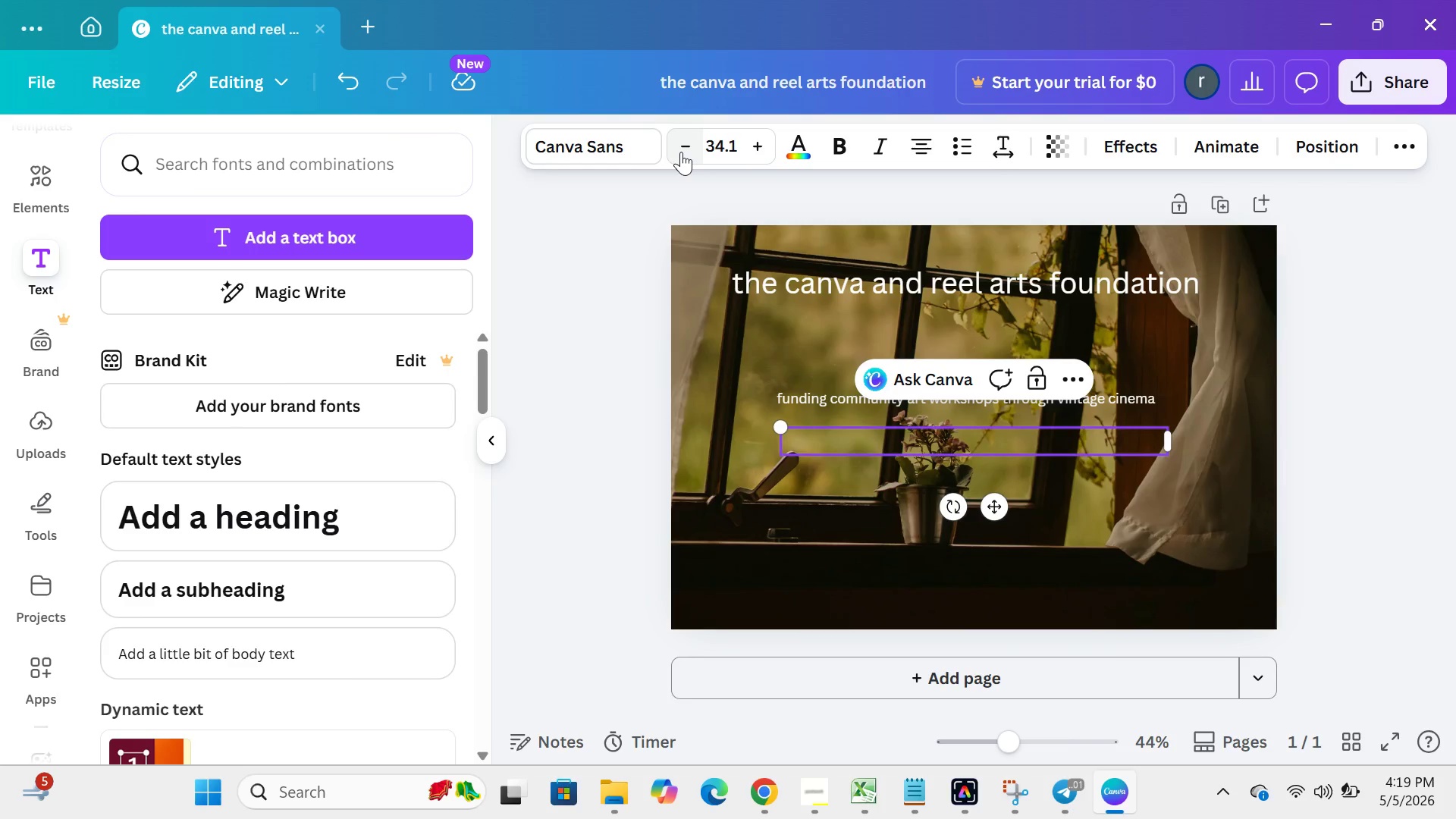 
triple_click([681, 152])
 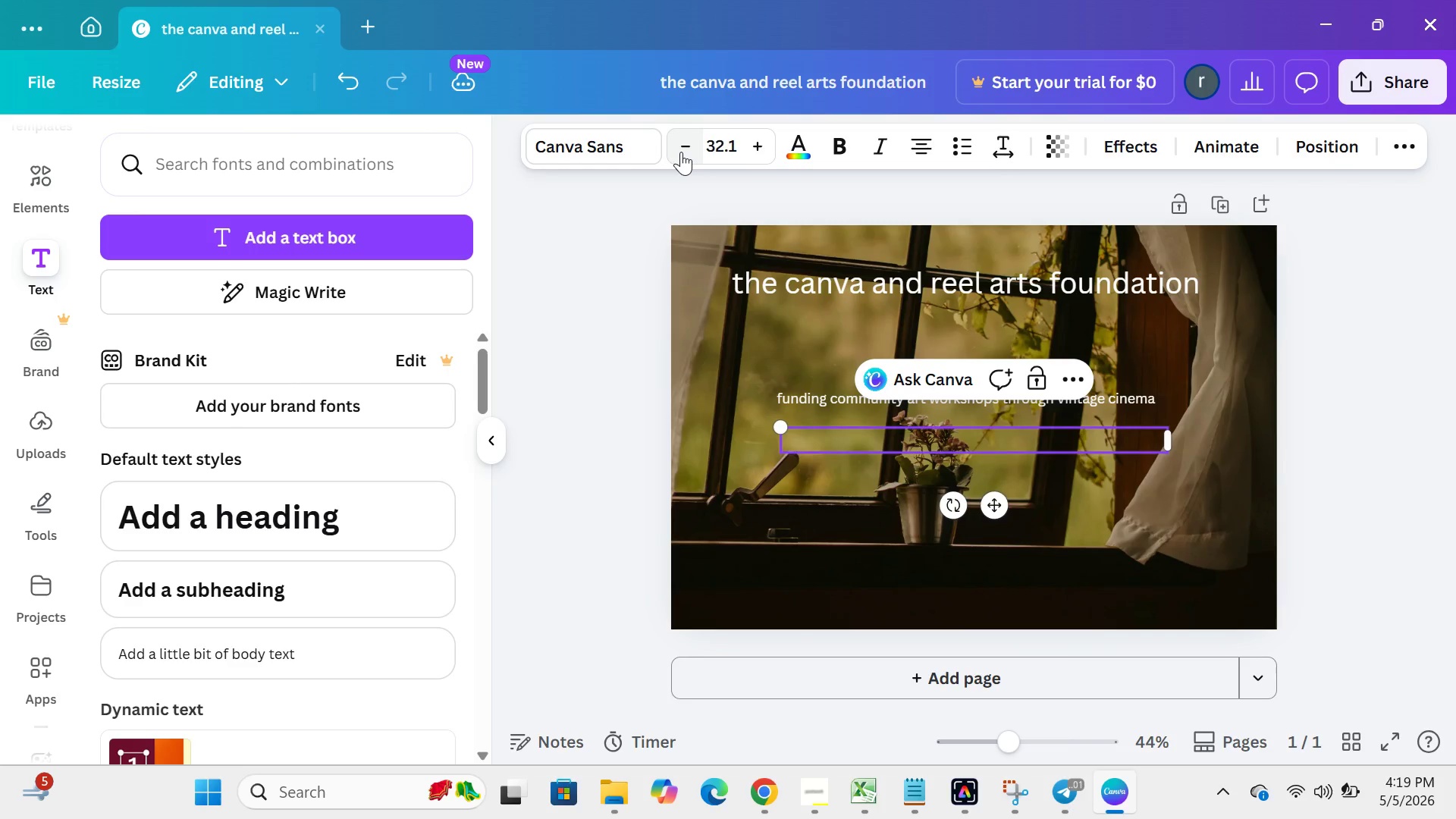 
triple_click([681, 152])
 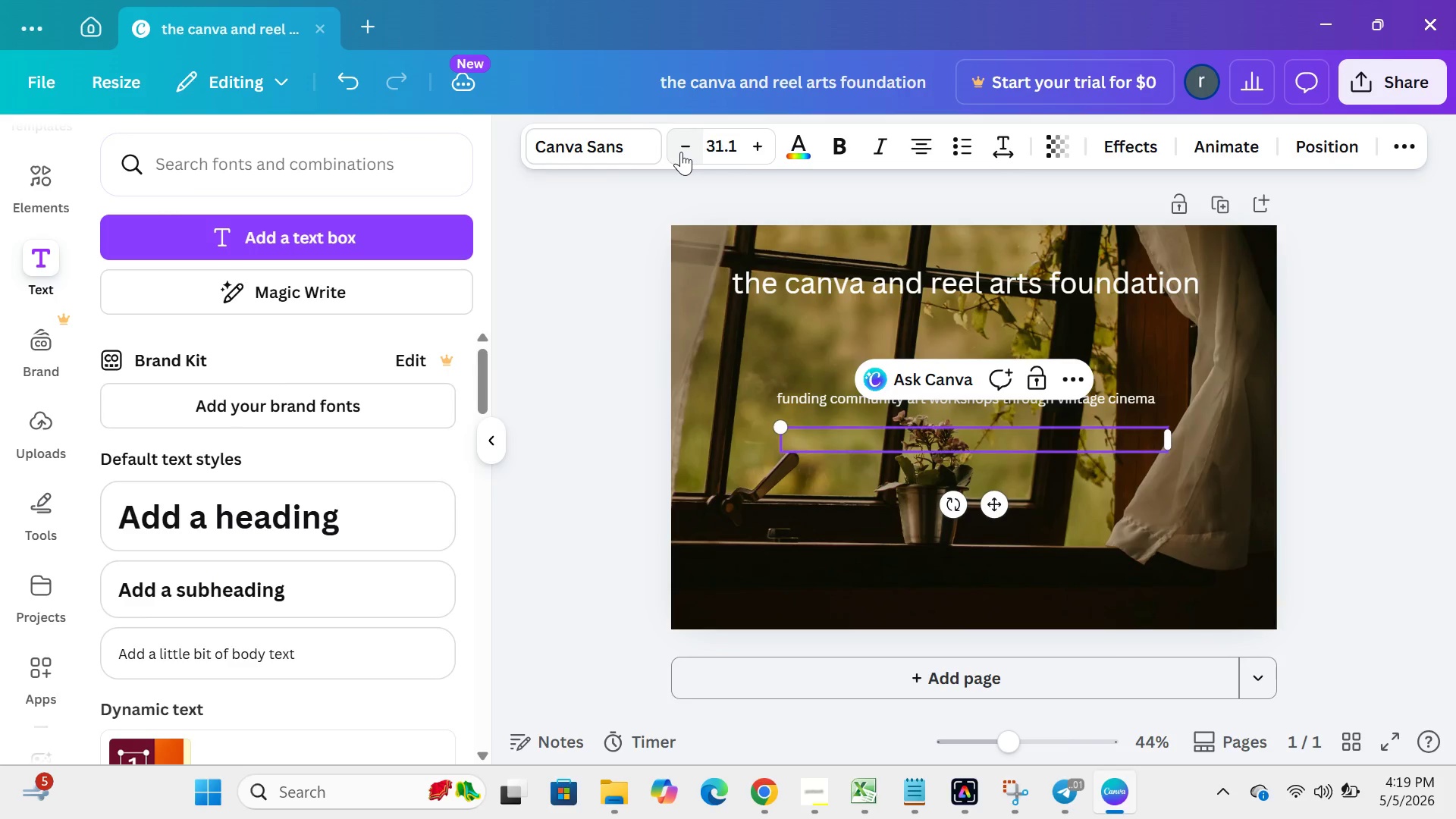 
triple_click([681, 152])
 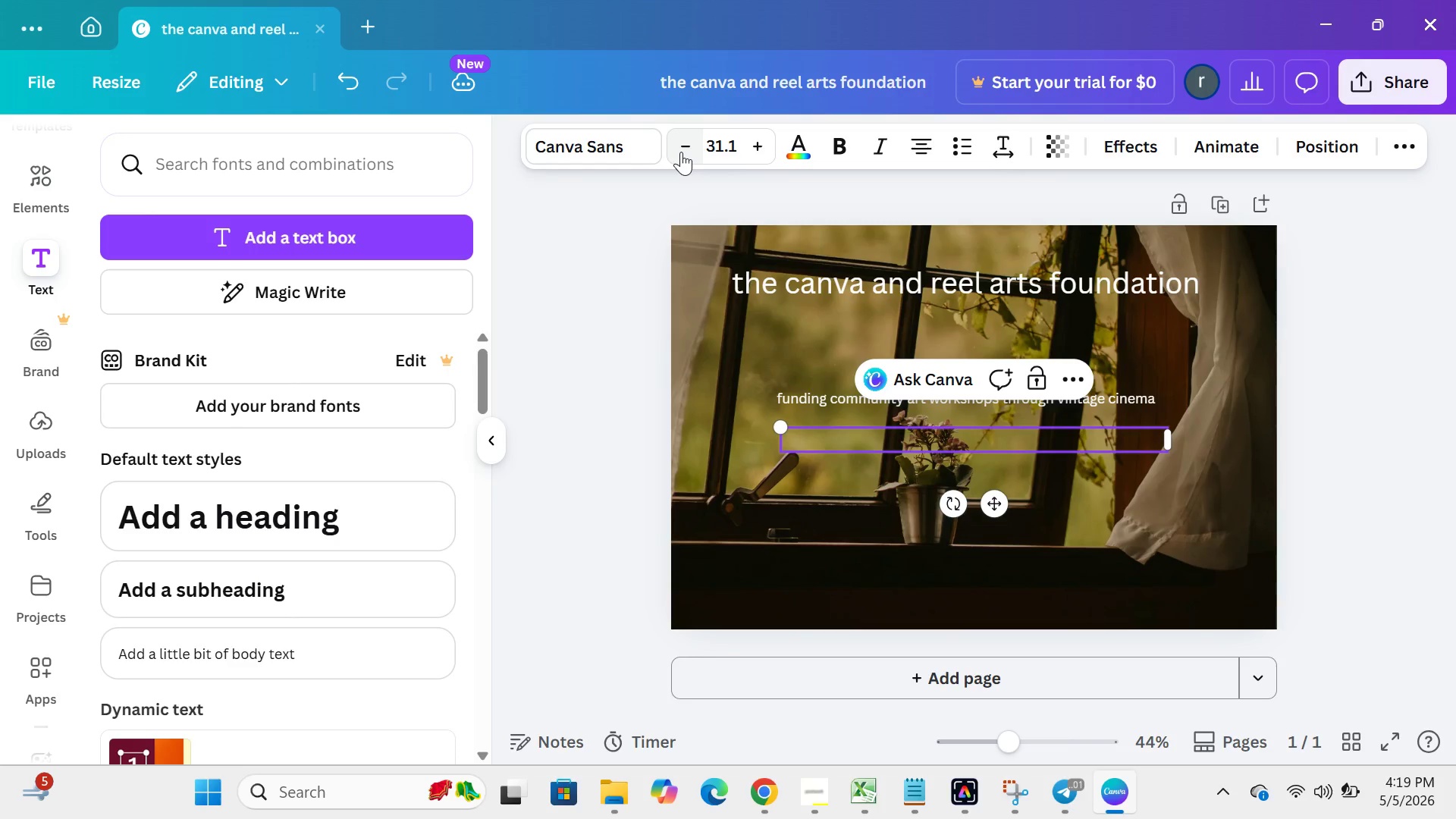 
triple_click([681, 152])
 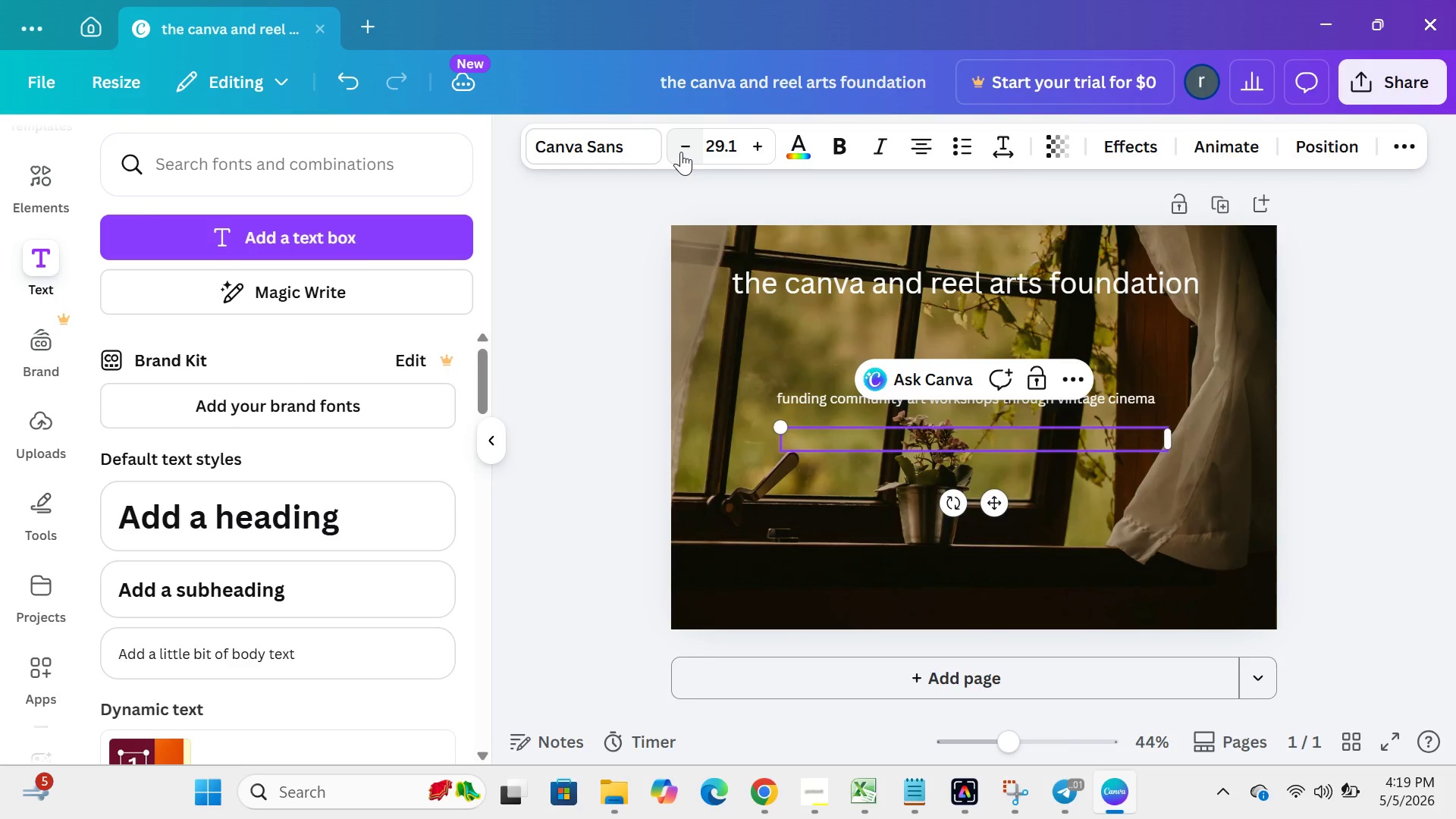 
triple_click([681, 152])
 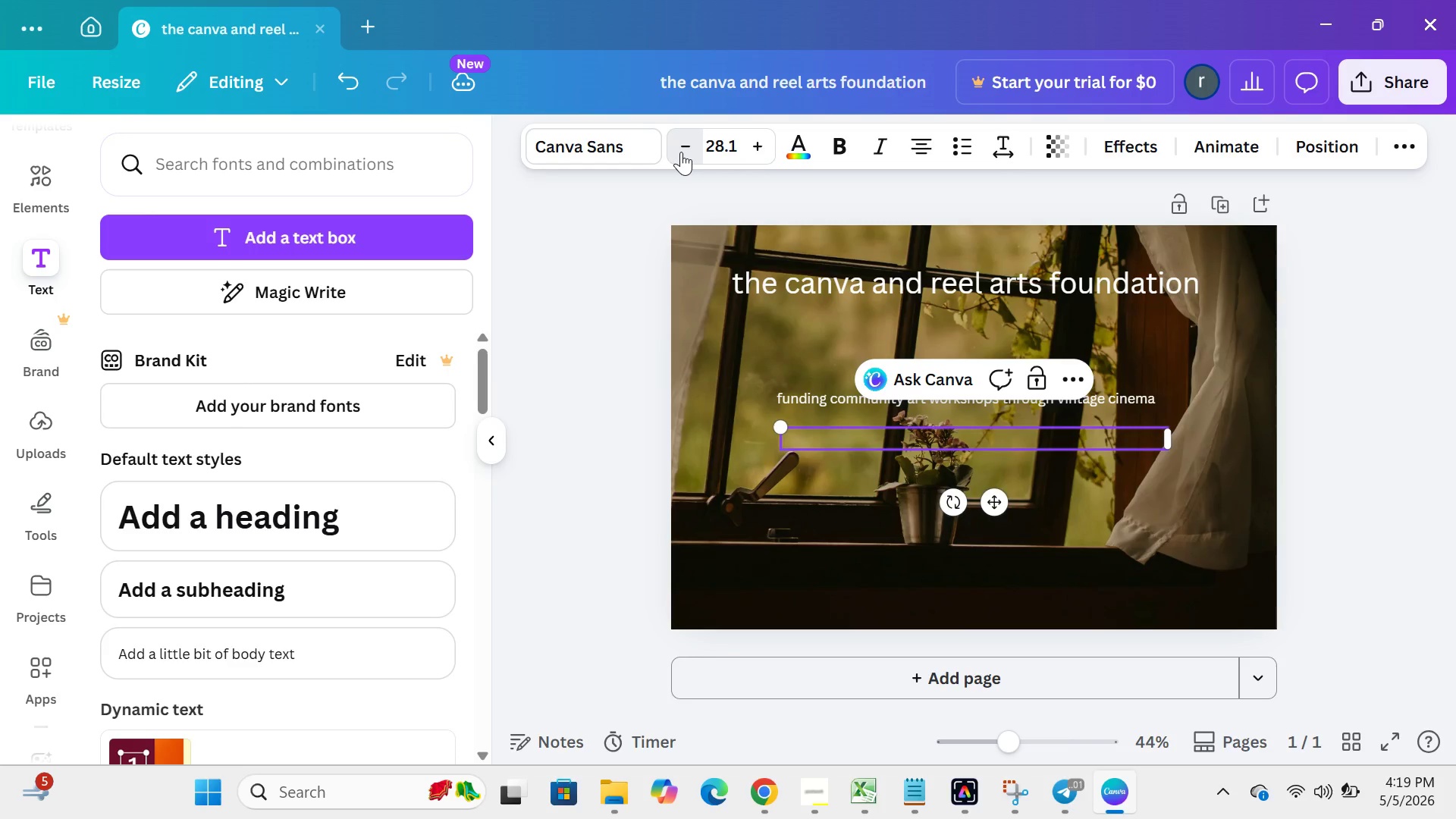 
triple_click([681, 152])
 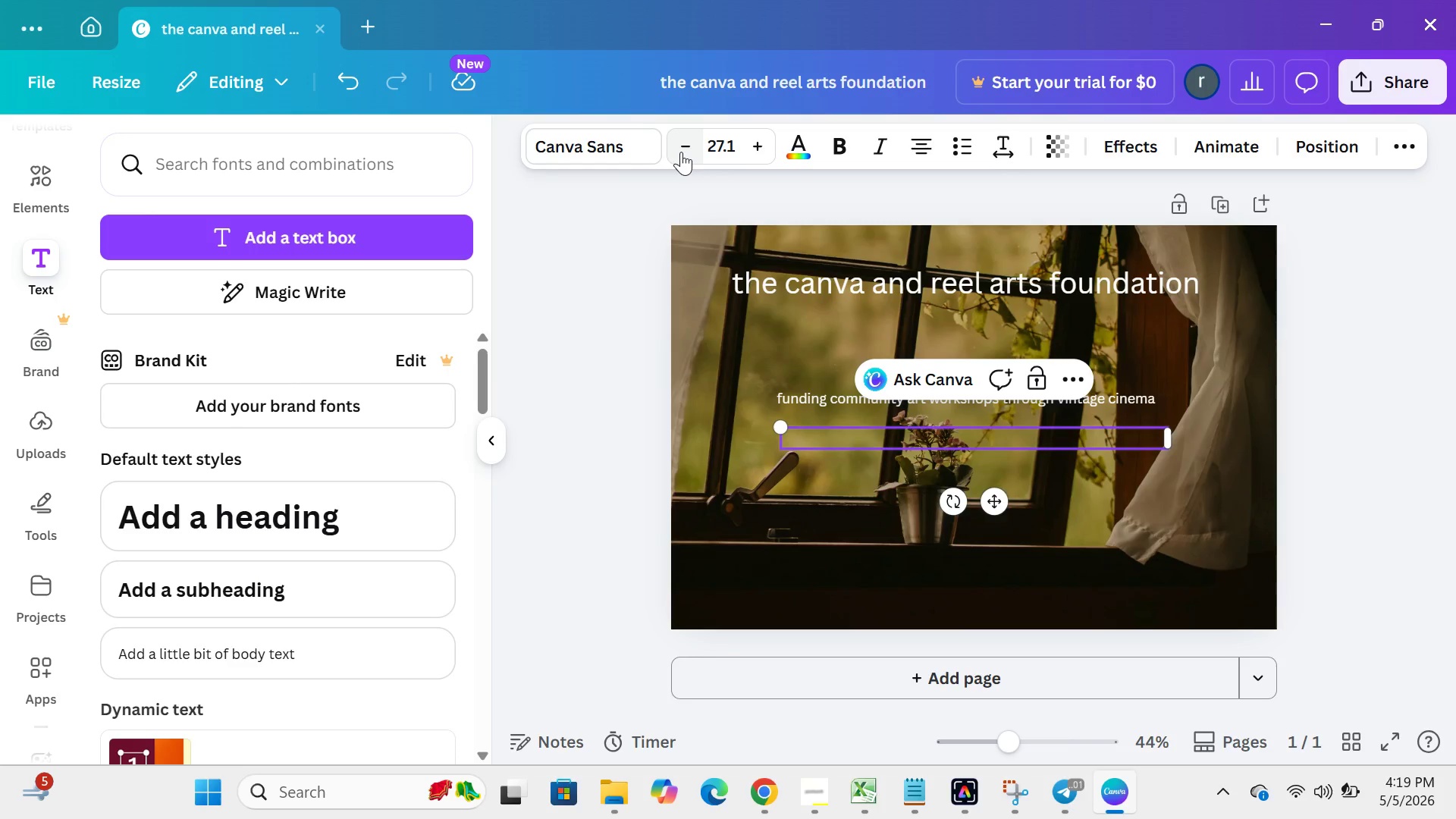 
type(the )
key(Backspace)
key(Backspace)
key(Backspace)
type(the canvas and reel arts foundation funds community art workshops for underserved youth throy)
key(Backspace)
type(ugh )
 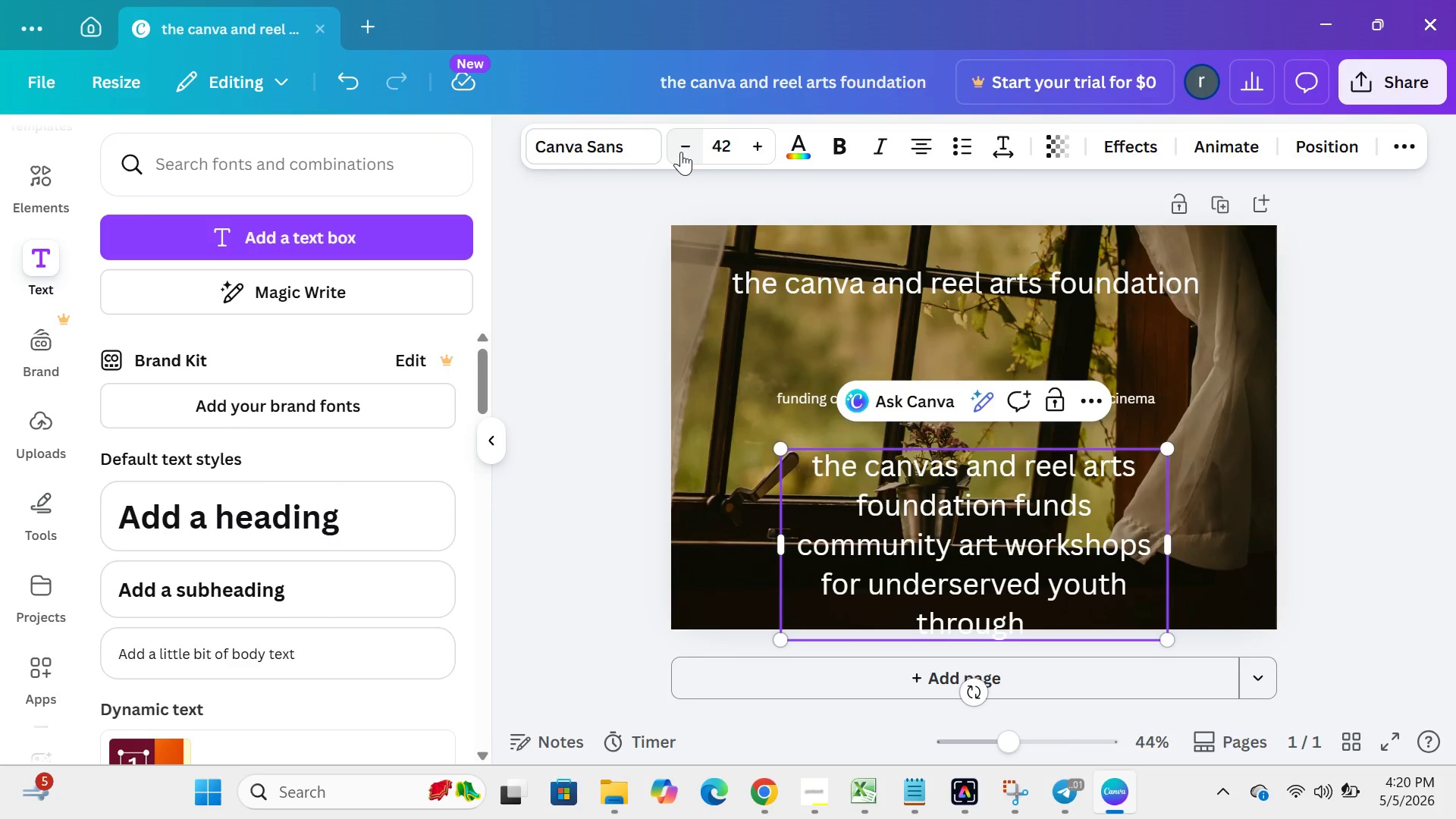 
type(the sale of donaated)
key(Backspace)
key(Backspace)
key(Backspace)
key(Backspace)
type(ted vintage film o)
key(Backspace)
type(posters and rere artist proofs .100%)
 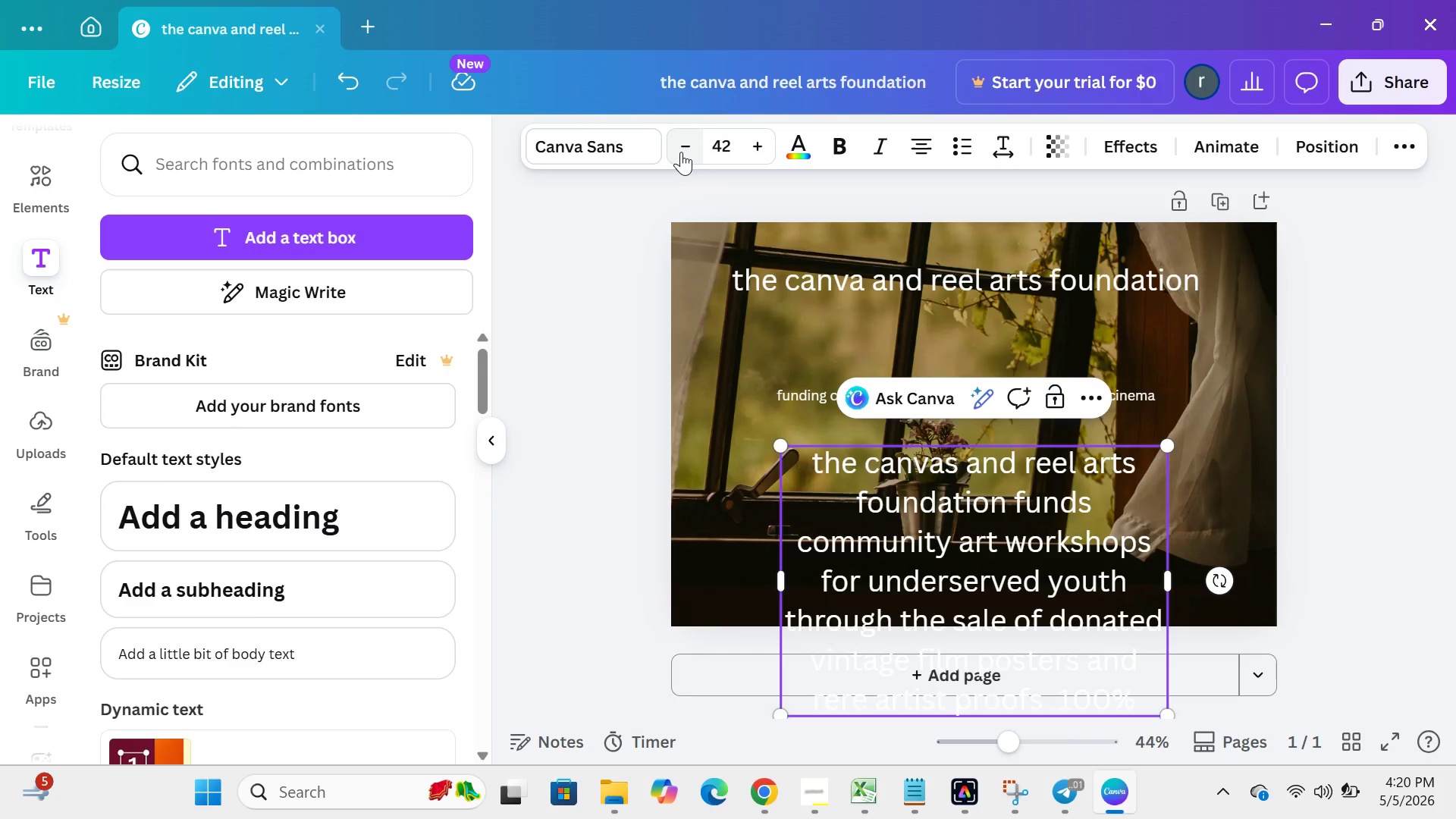 
left_click_drag(start_coordinate=[777, 442], to_coordinate=[720, 542])
 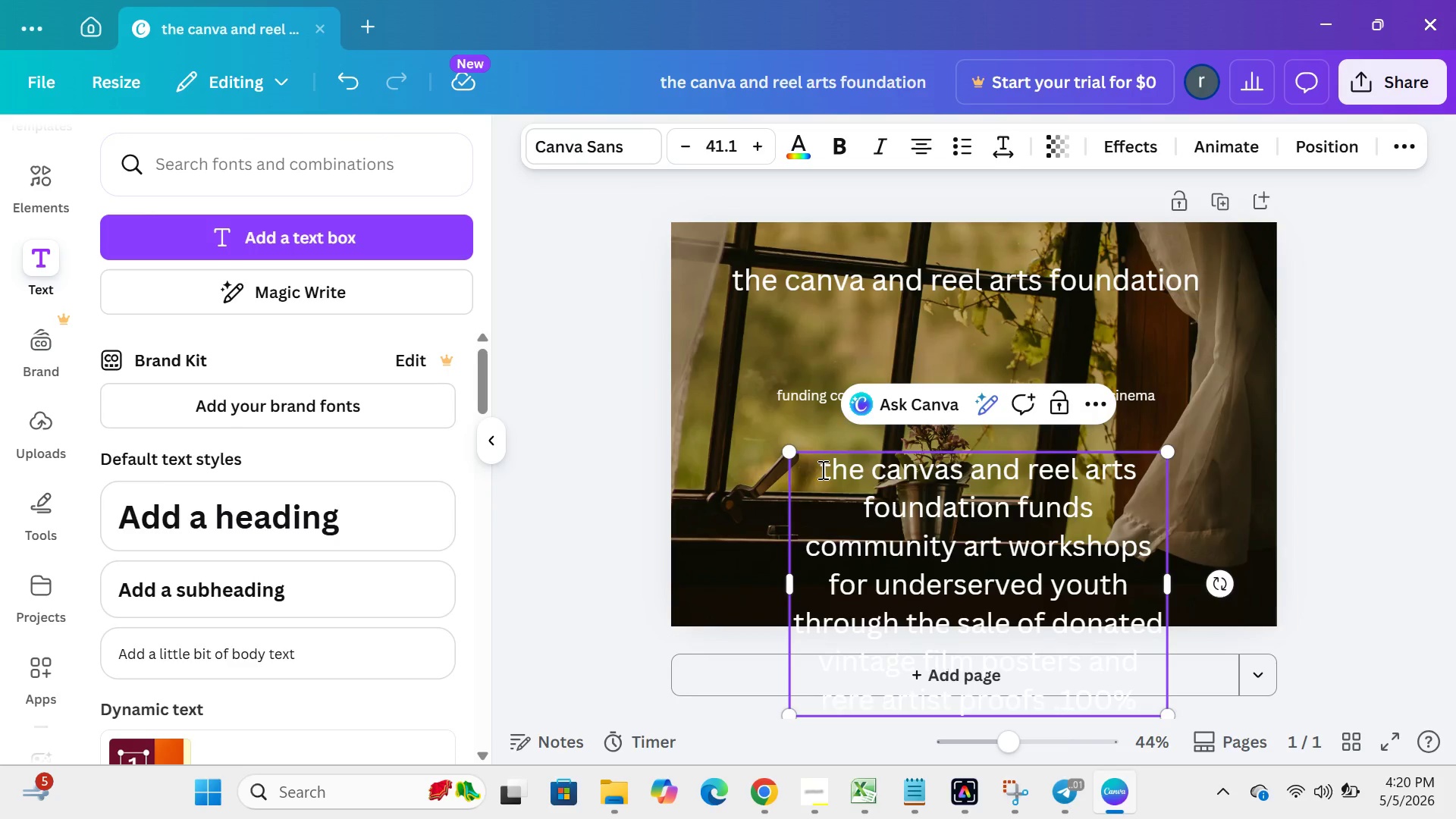 
left_click_drag(start_coordinate=[821, 469], to_coordinate=[1167, 704])
 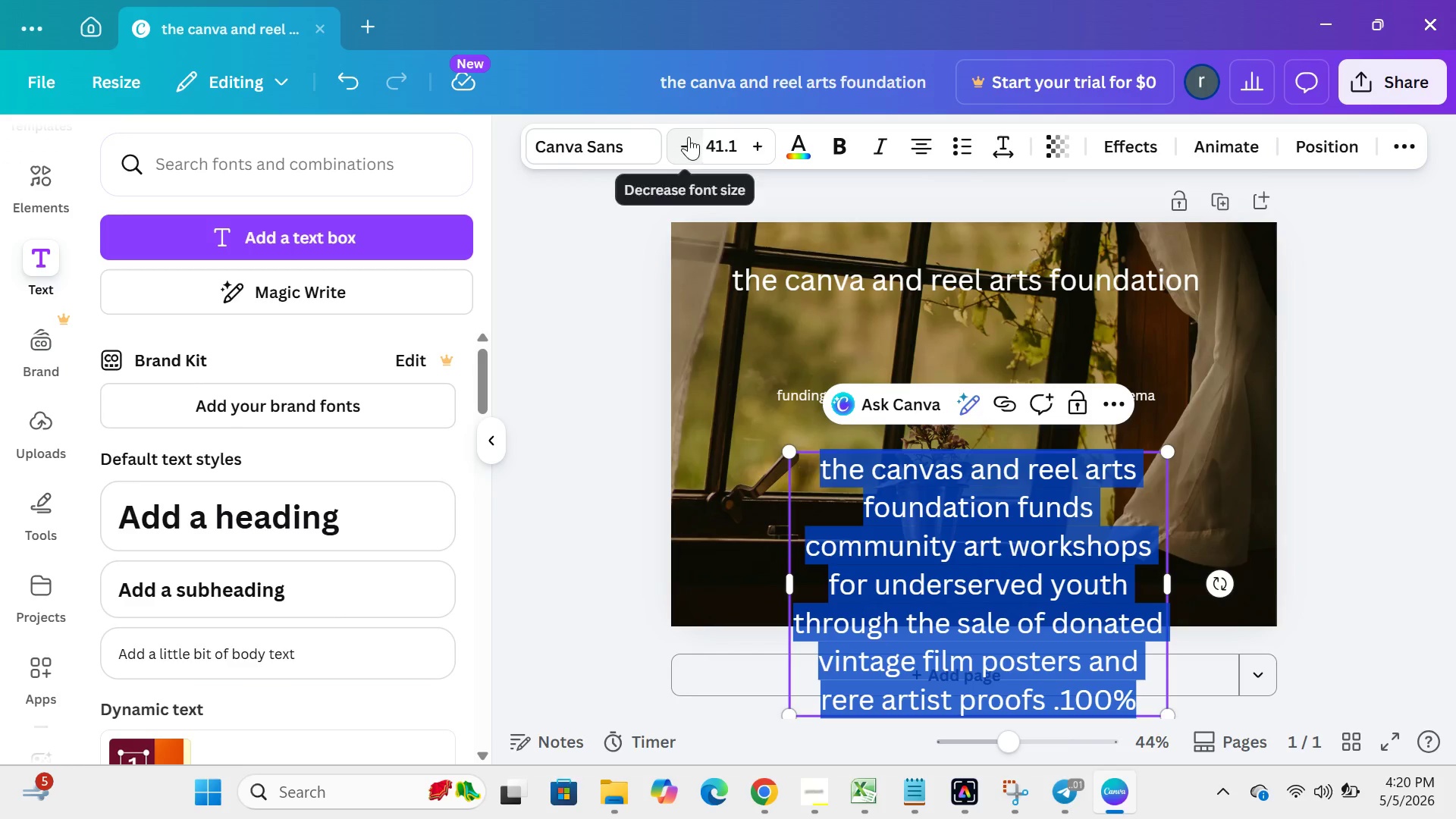 
double_click([689, 136])
 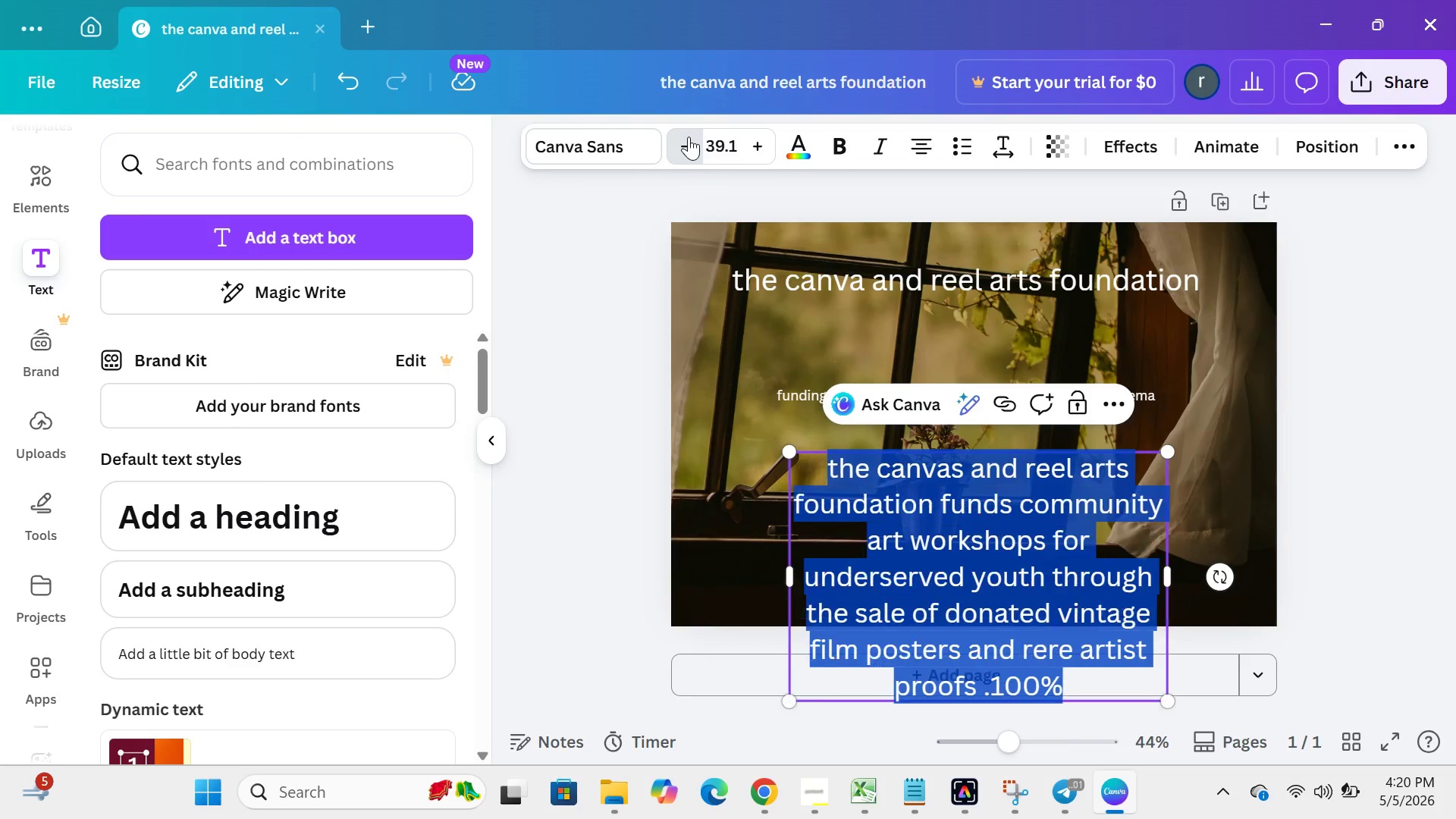 
triple_click([689, 136])
 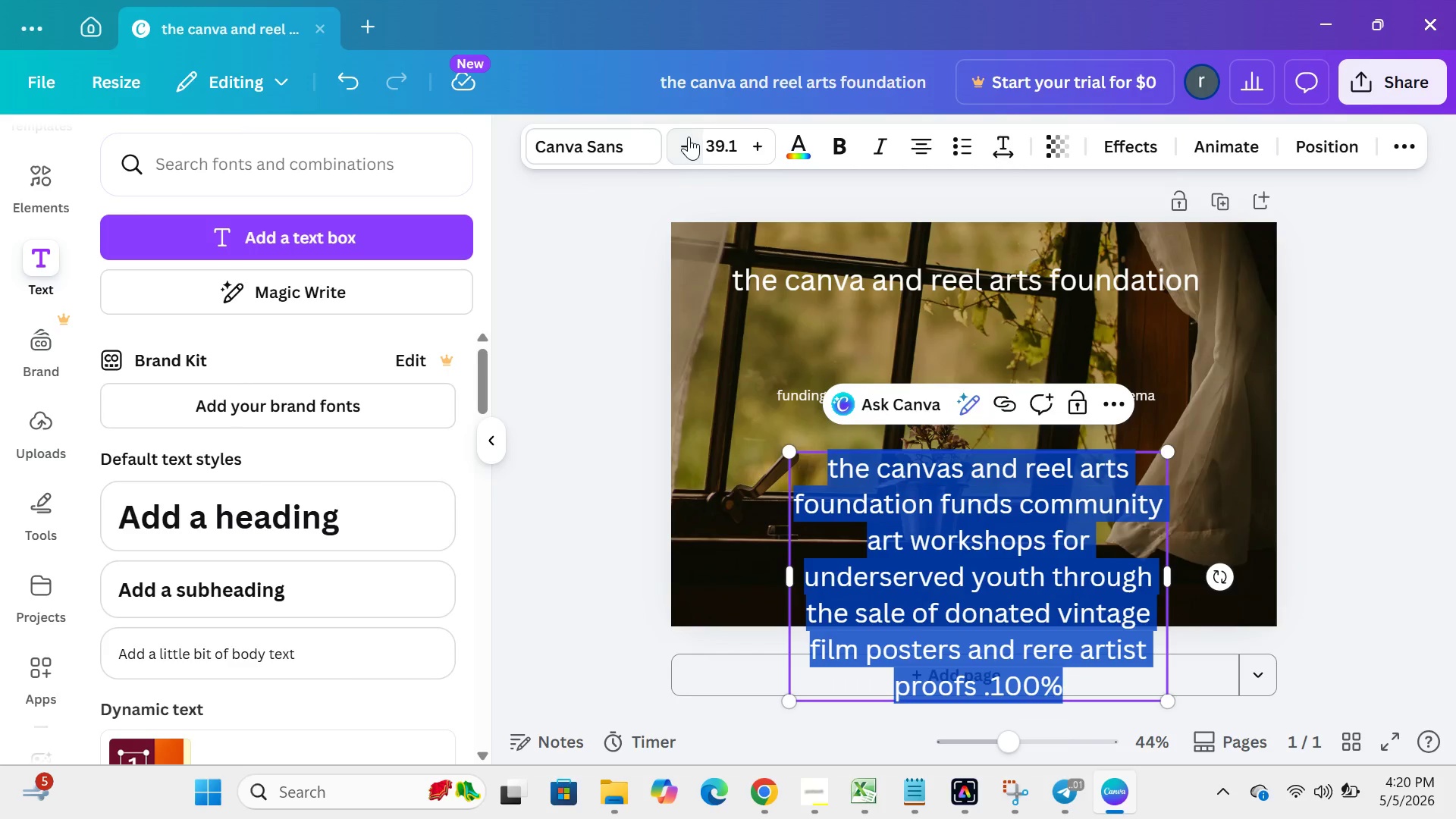 
triple_click([689, 136])
 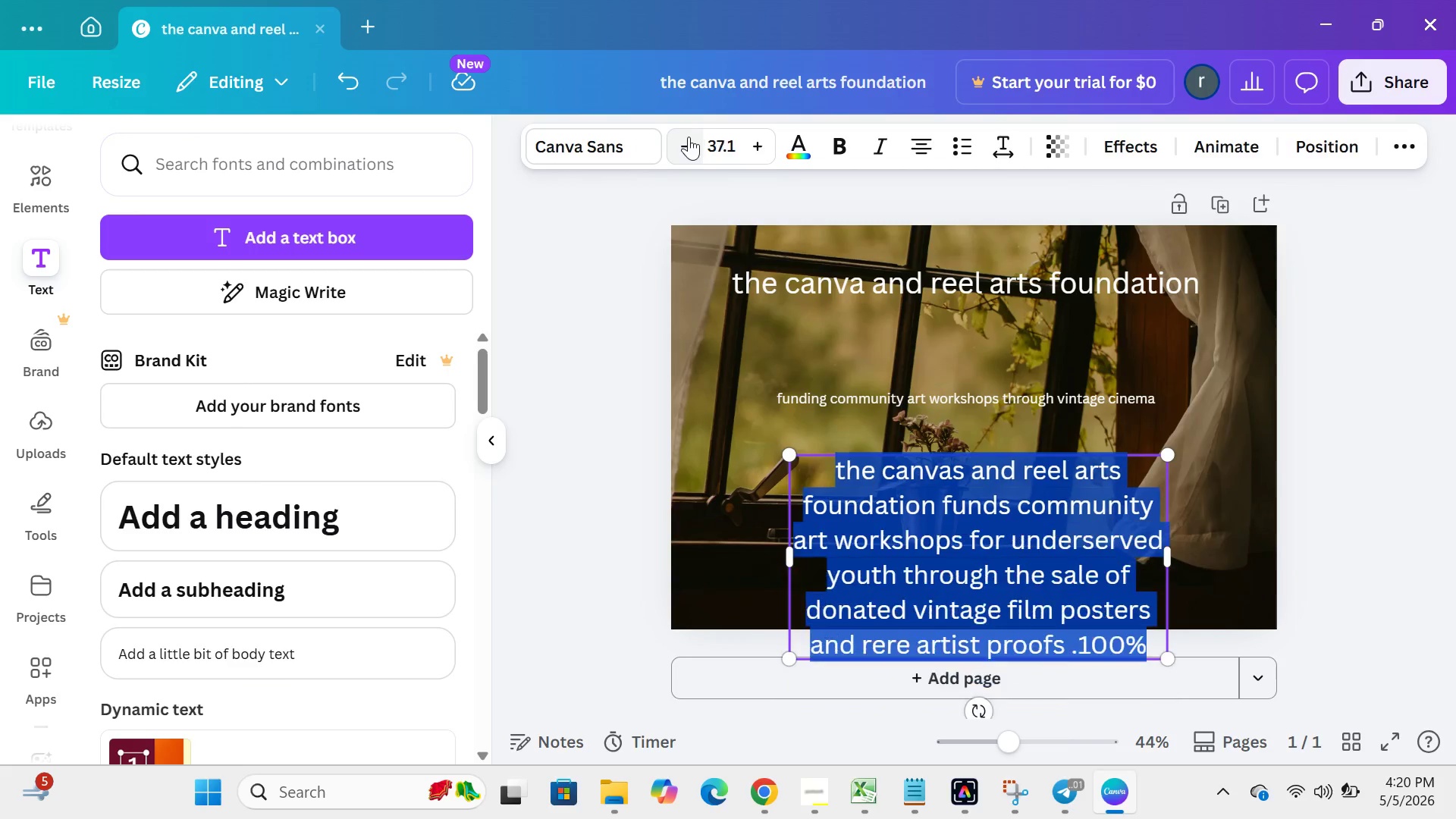 
triple_click([689, 136])
 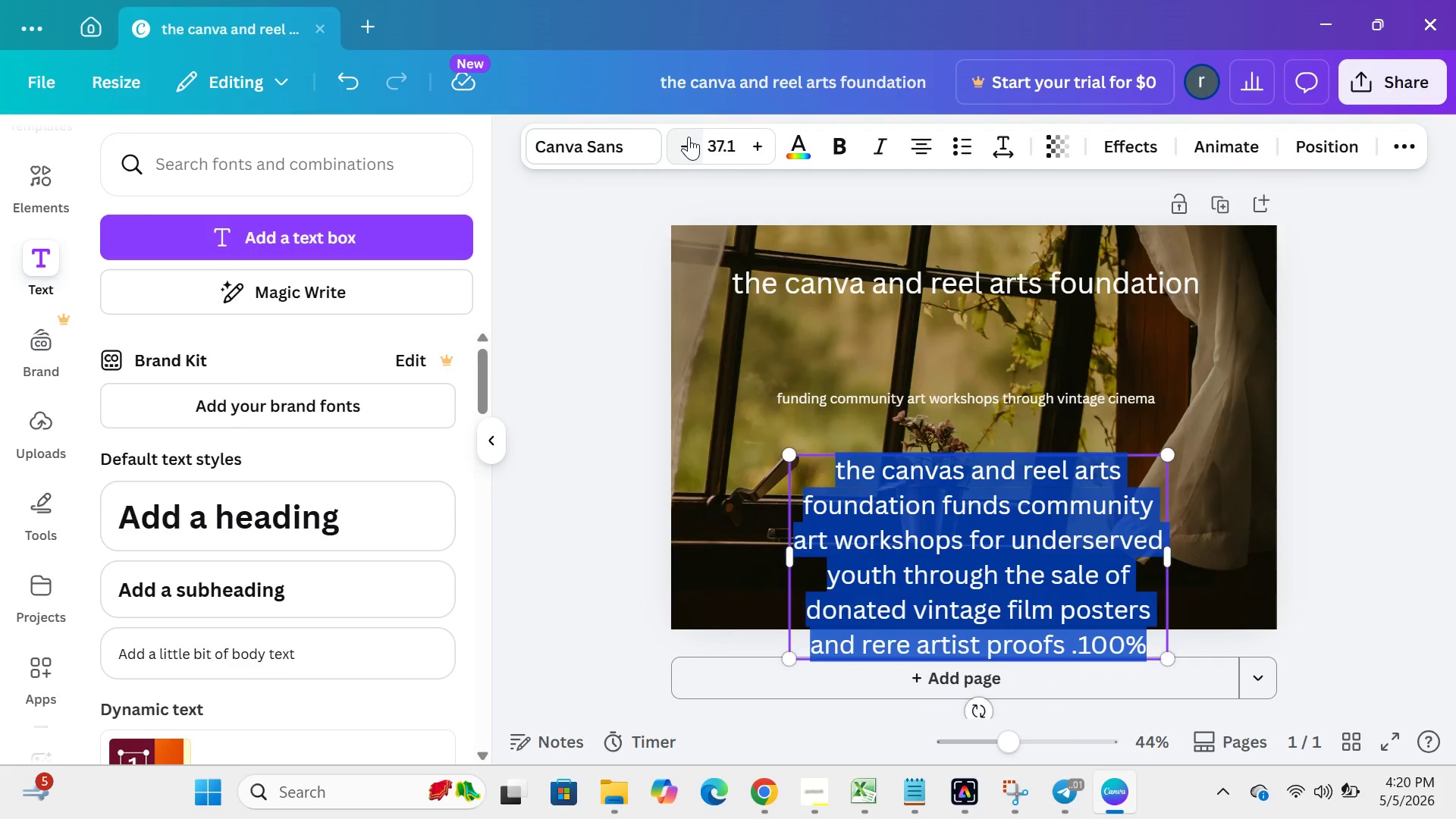 
triple_click([689, 136])
 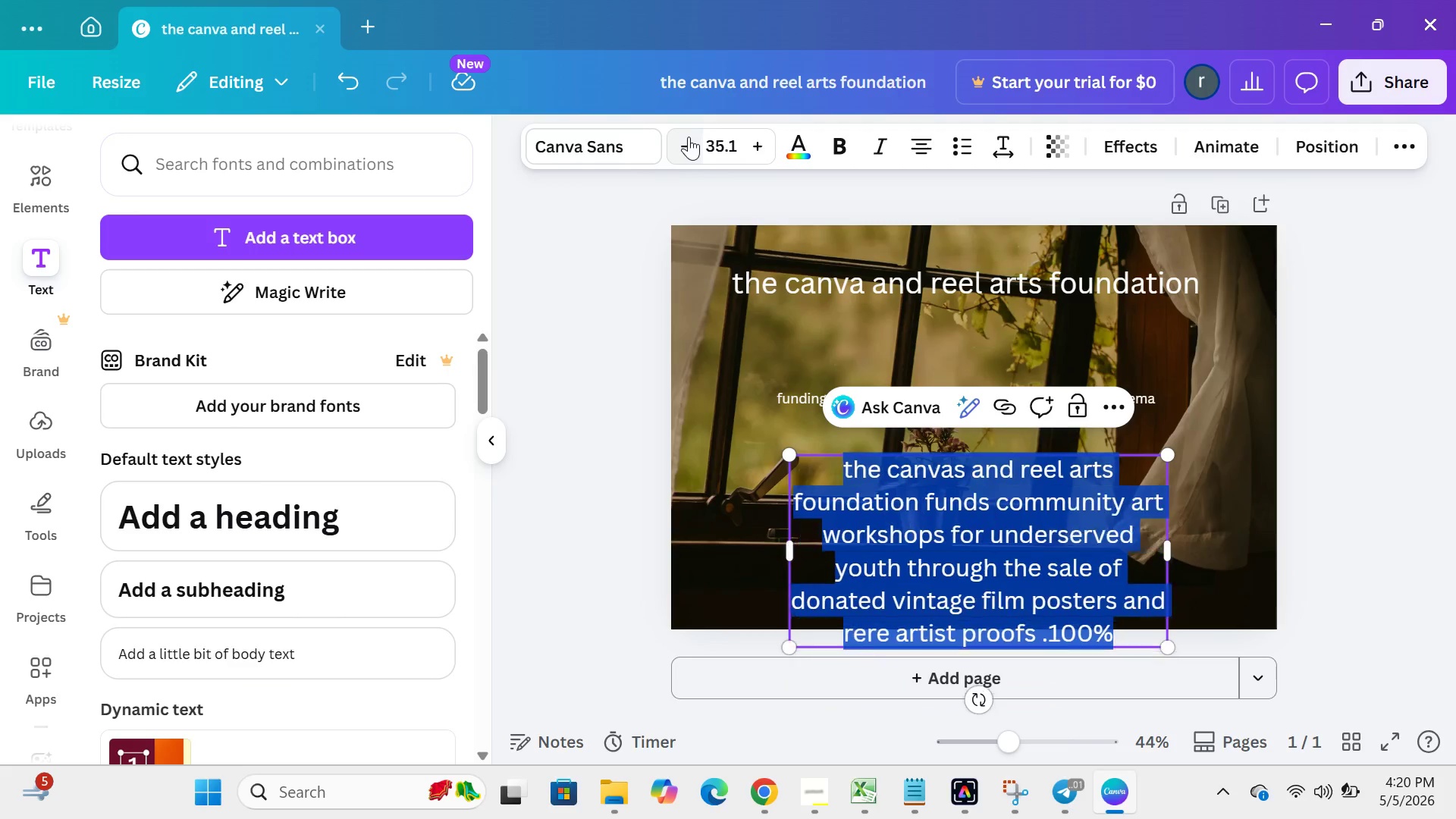 
triple_click([689, 136])
 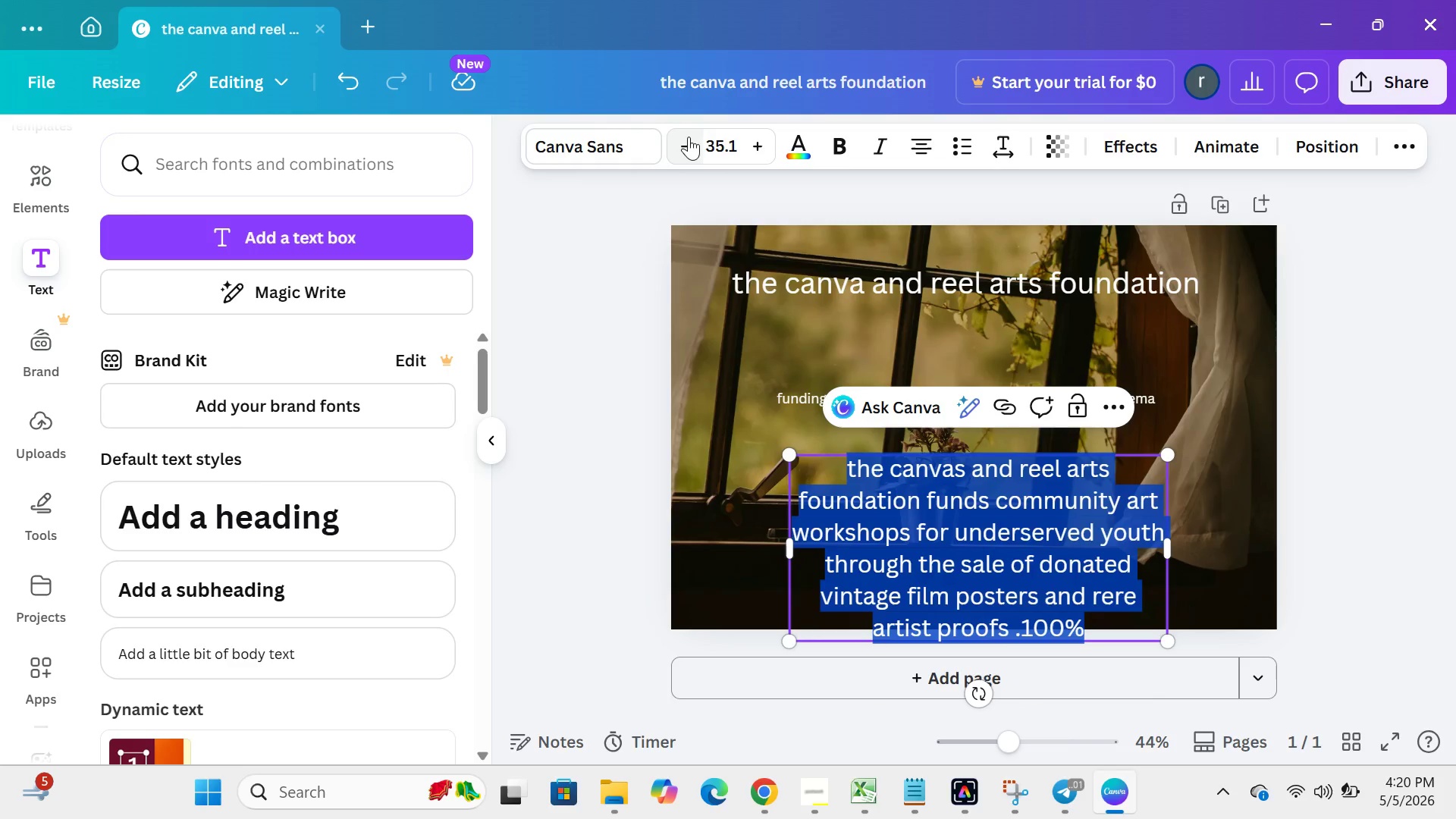 
triple_click([689, 136])
 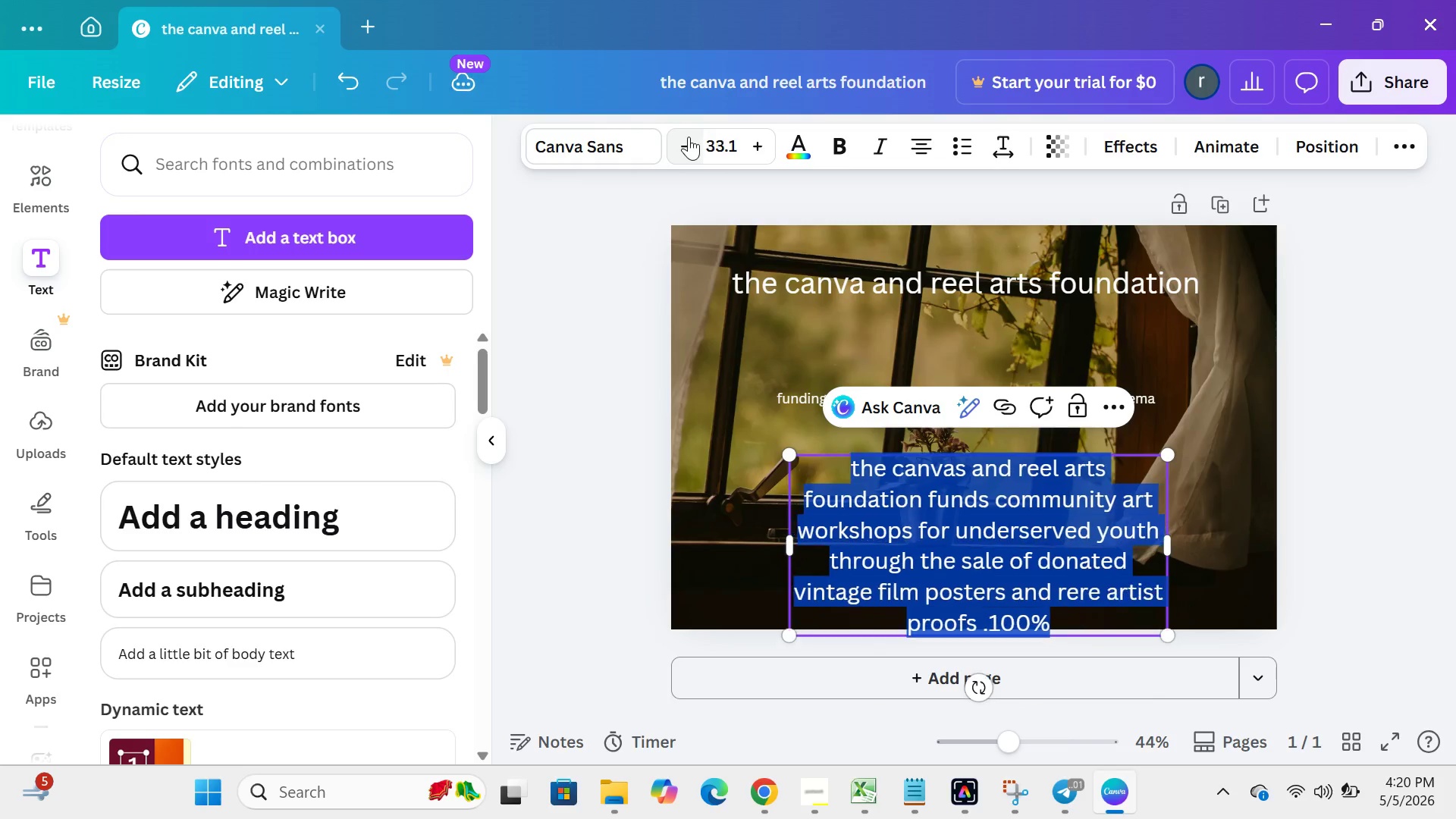 
triple_click([689, 136])
 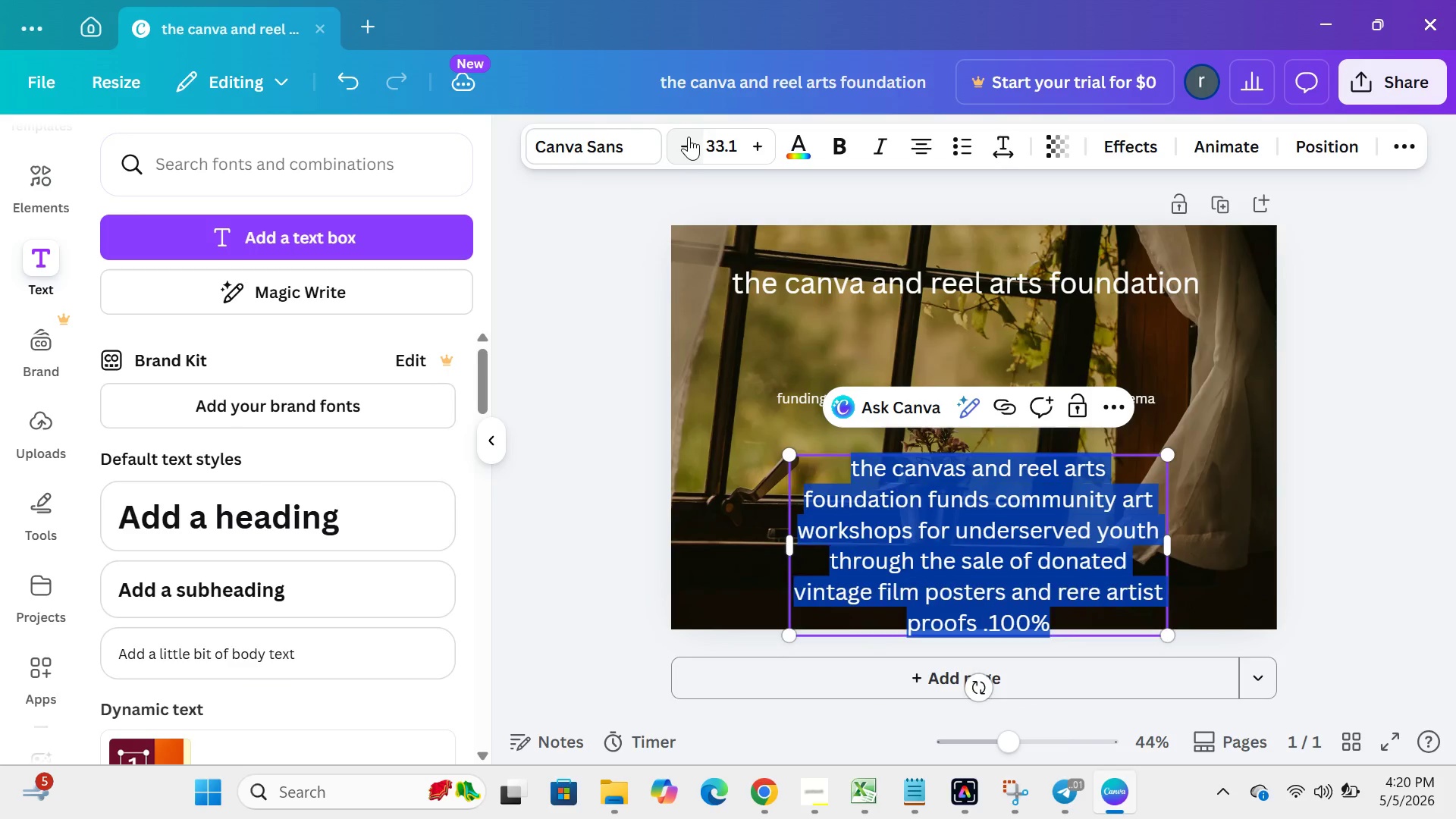 
triple_click([689, 136])
 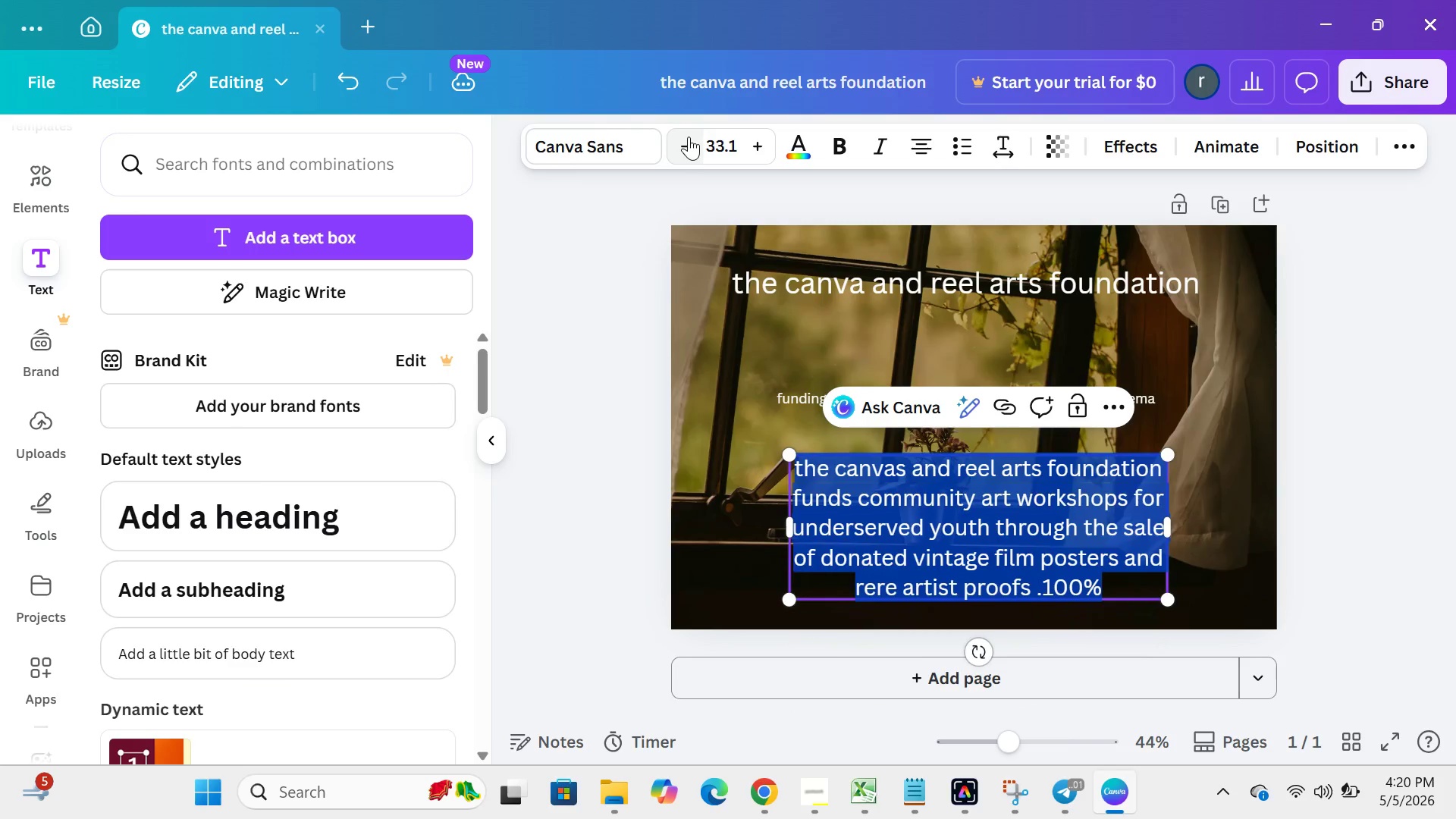 
triple_click([689, 136])
 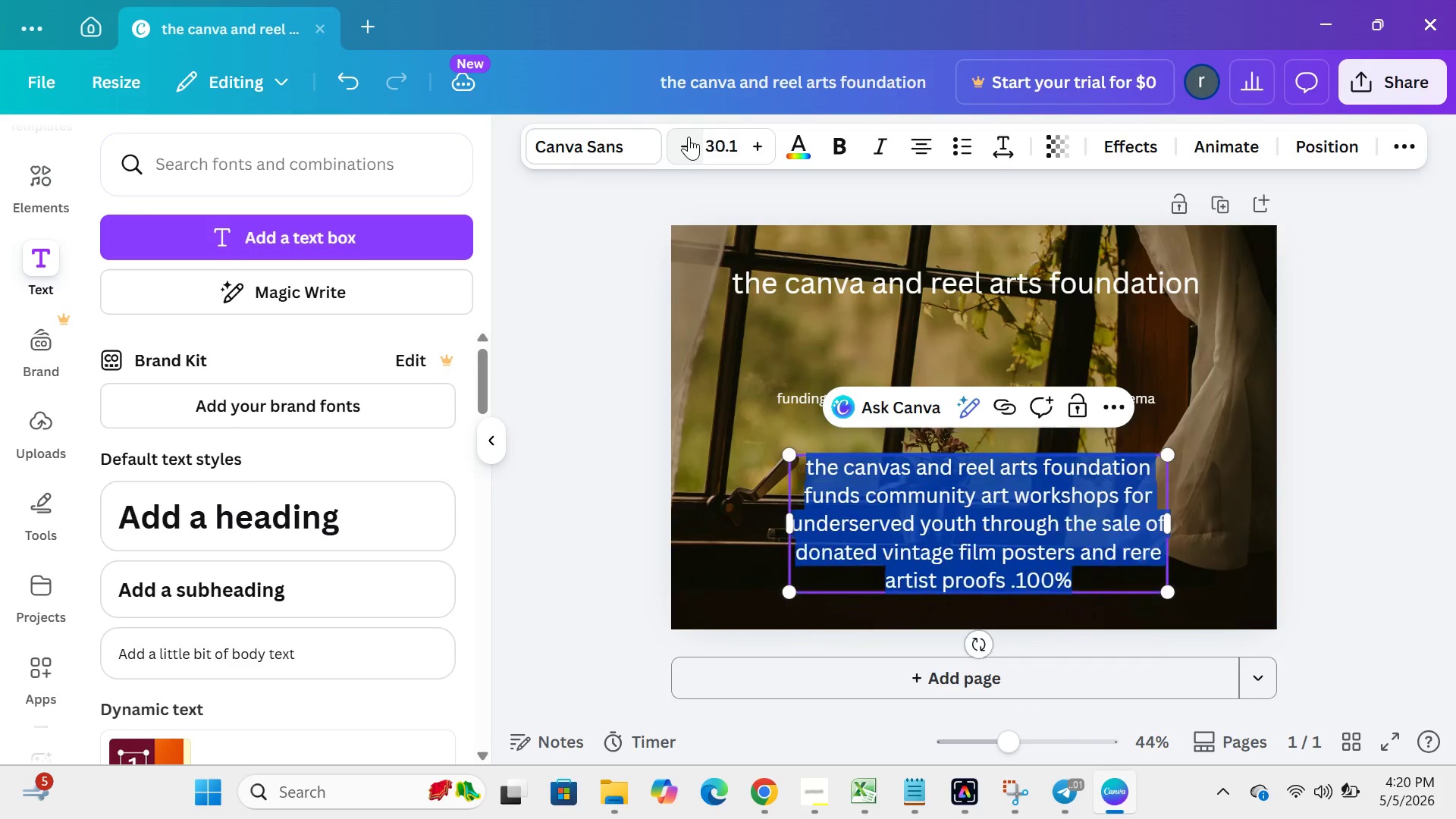 
triple_click([689, 136])
 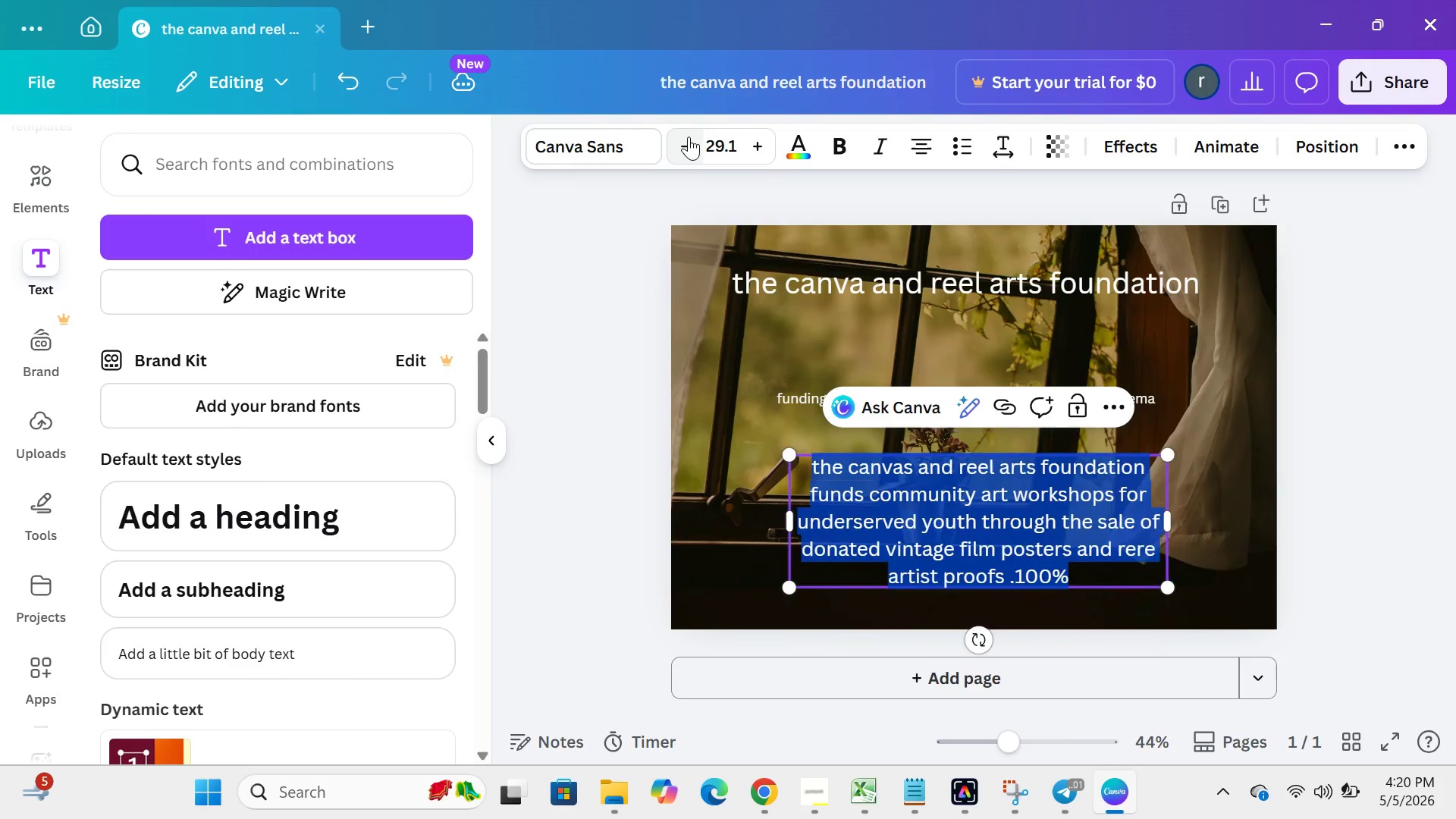 
triple_click([689, 136])
 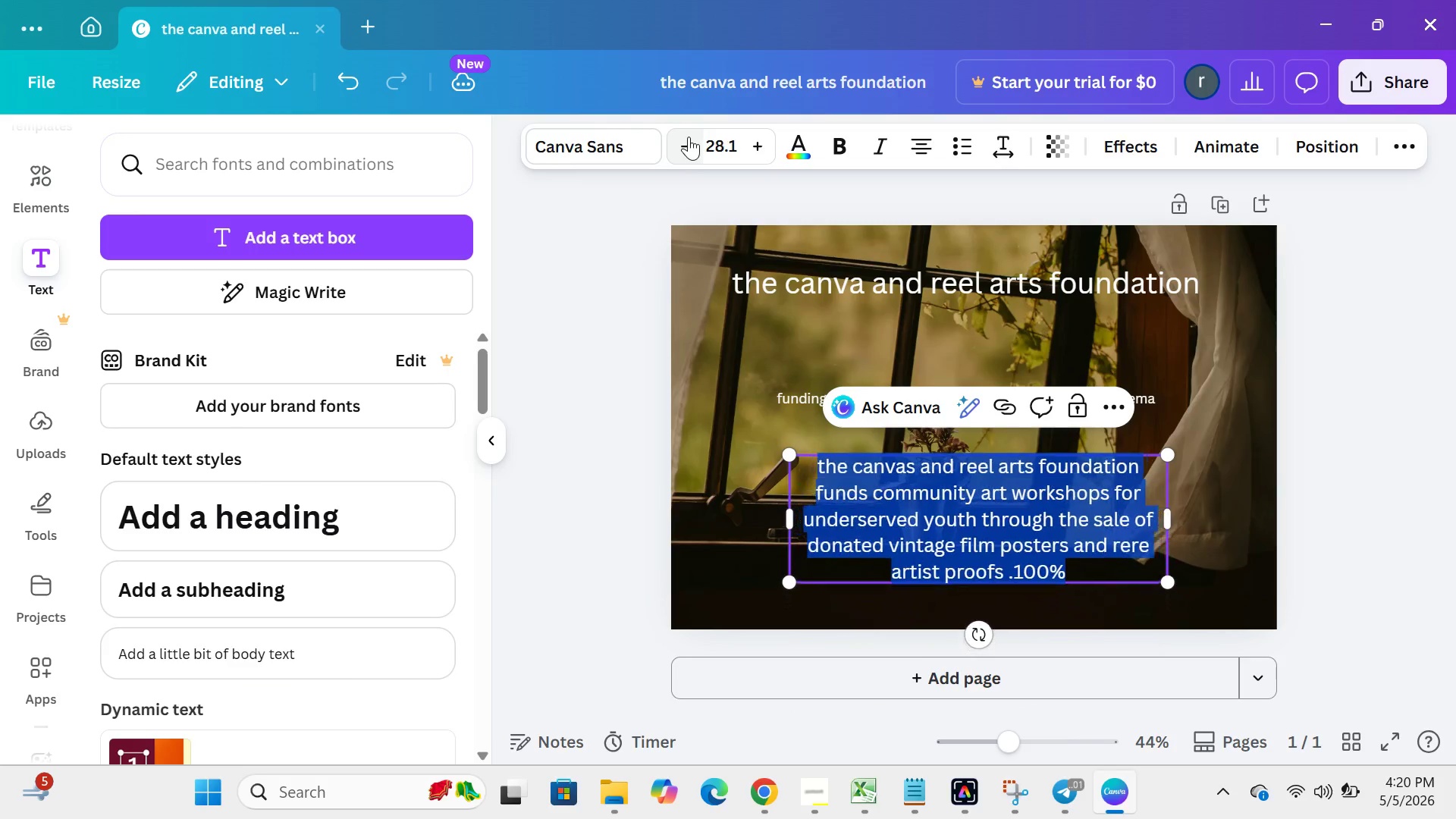 
triple_click([689, 136])
 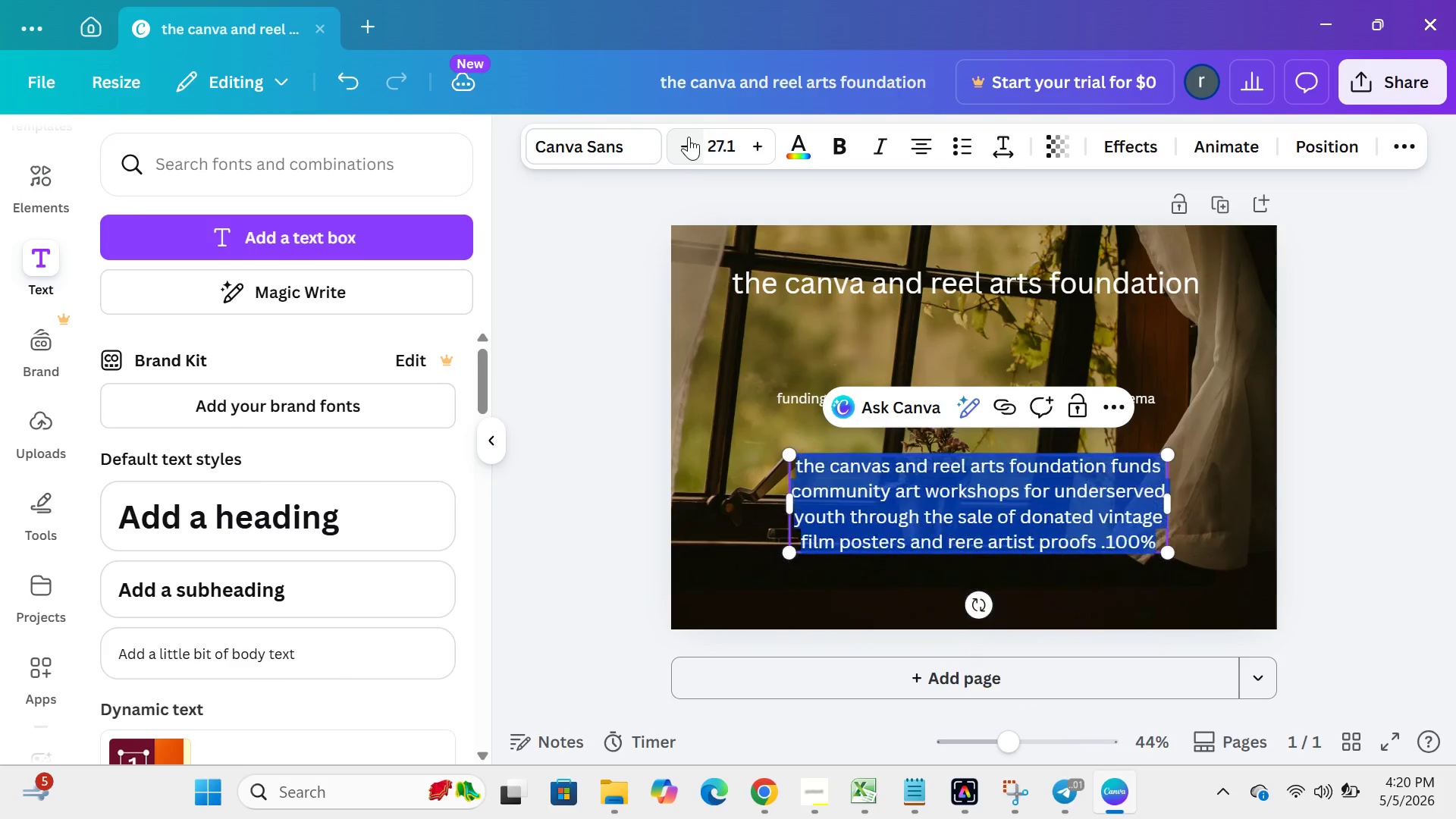 
triple_click([689, 136])
 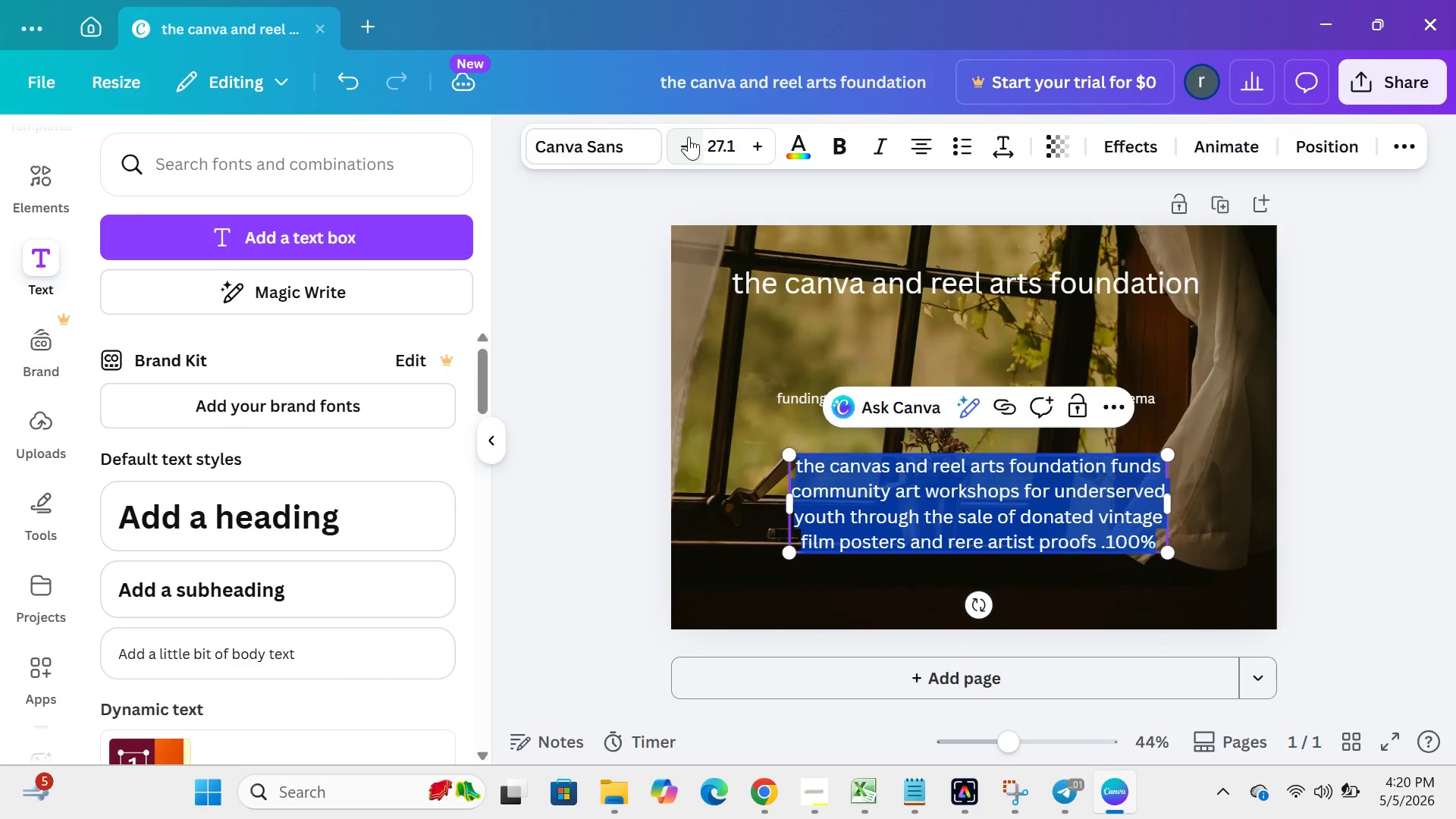 
triple_click([689, 136])
 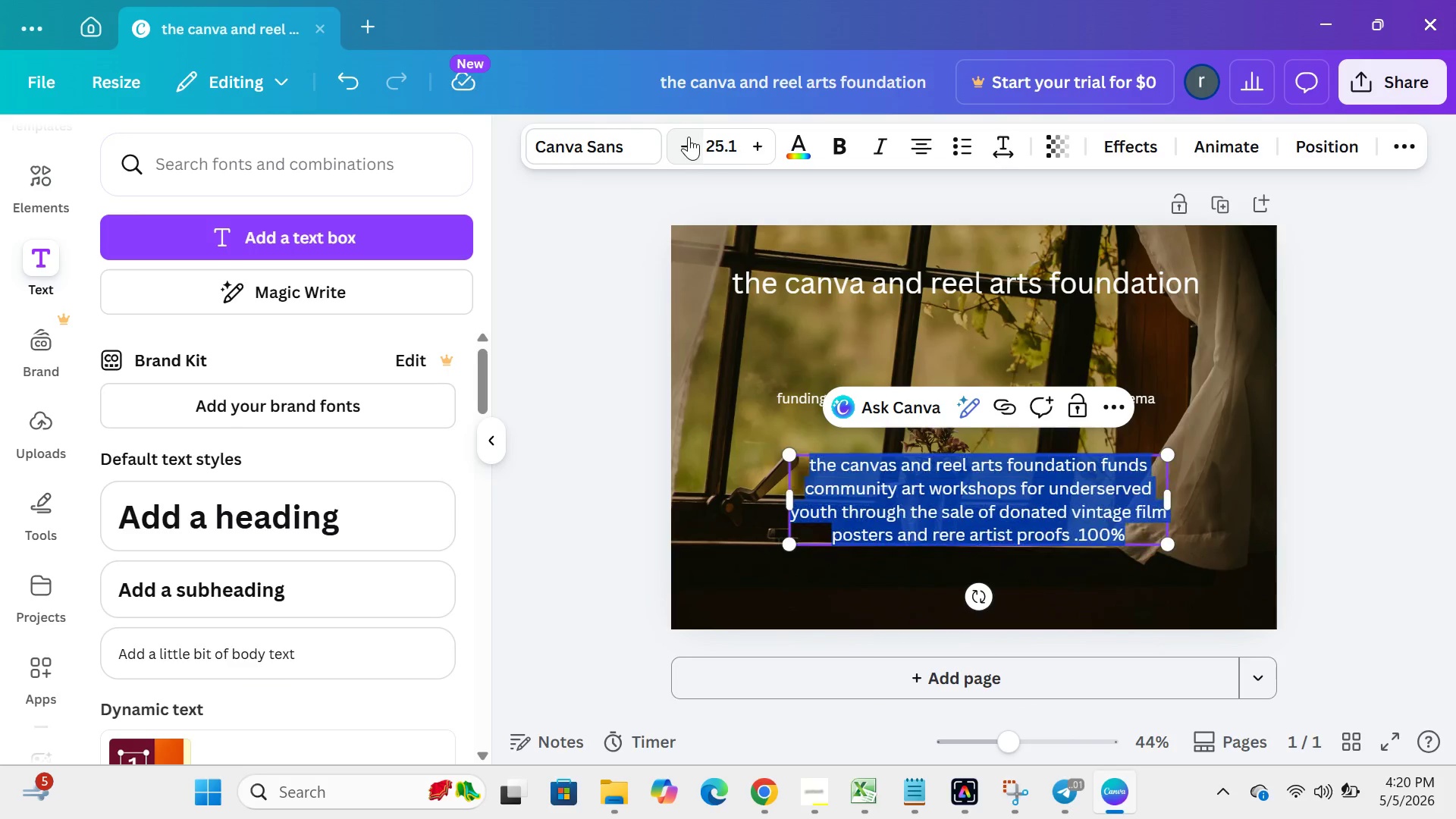 
double_click([689, 136])
 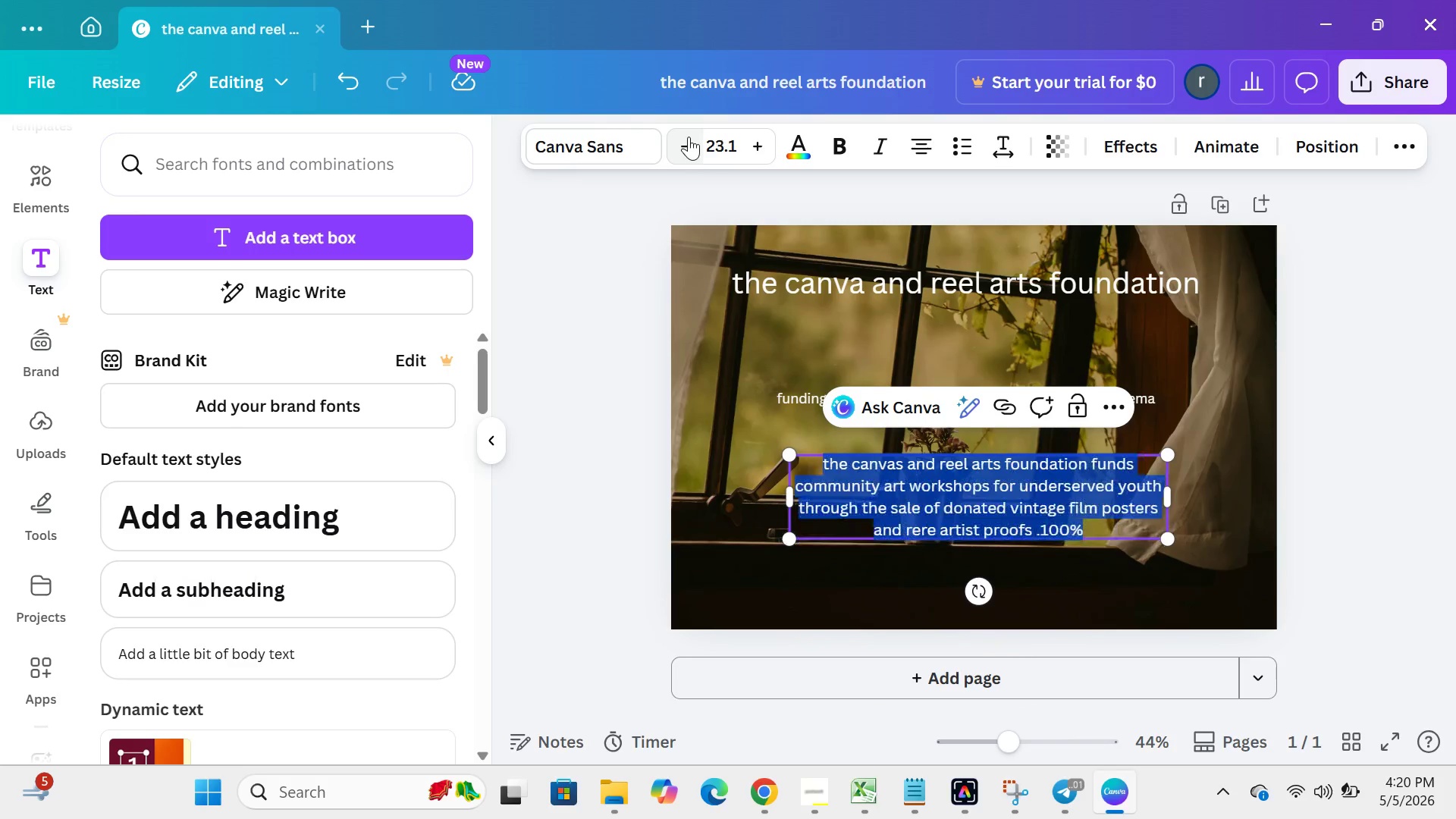 
left_click([689, 136])
 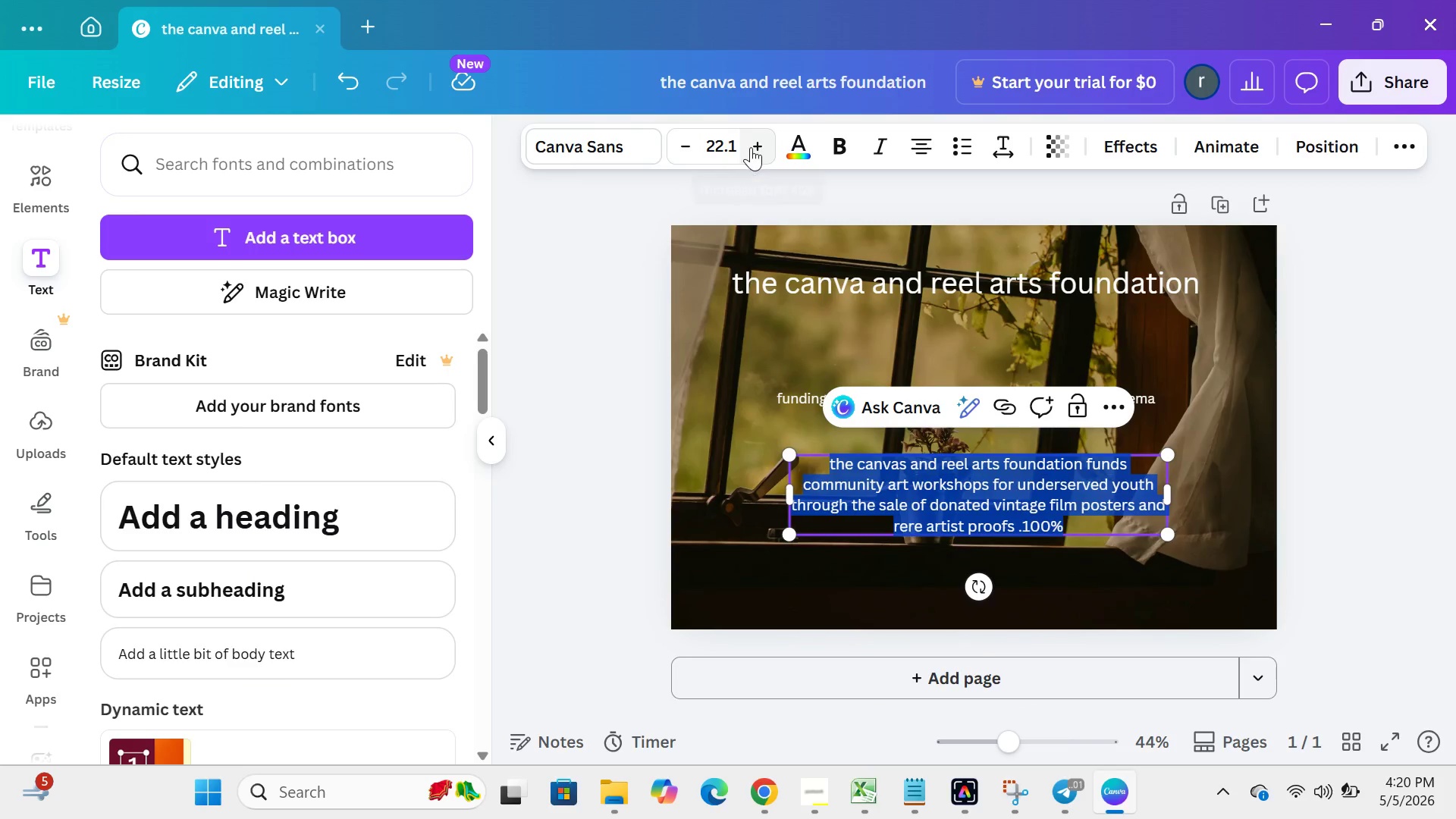 
left_click([751, 147])
 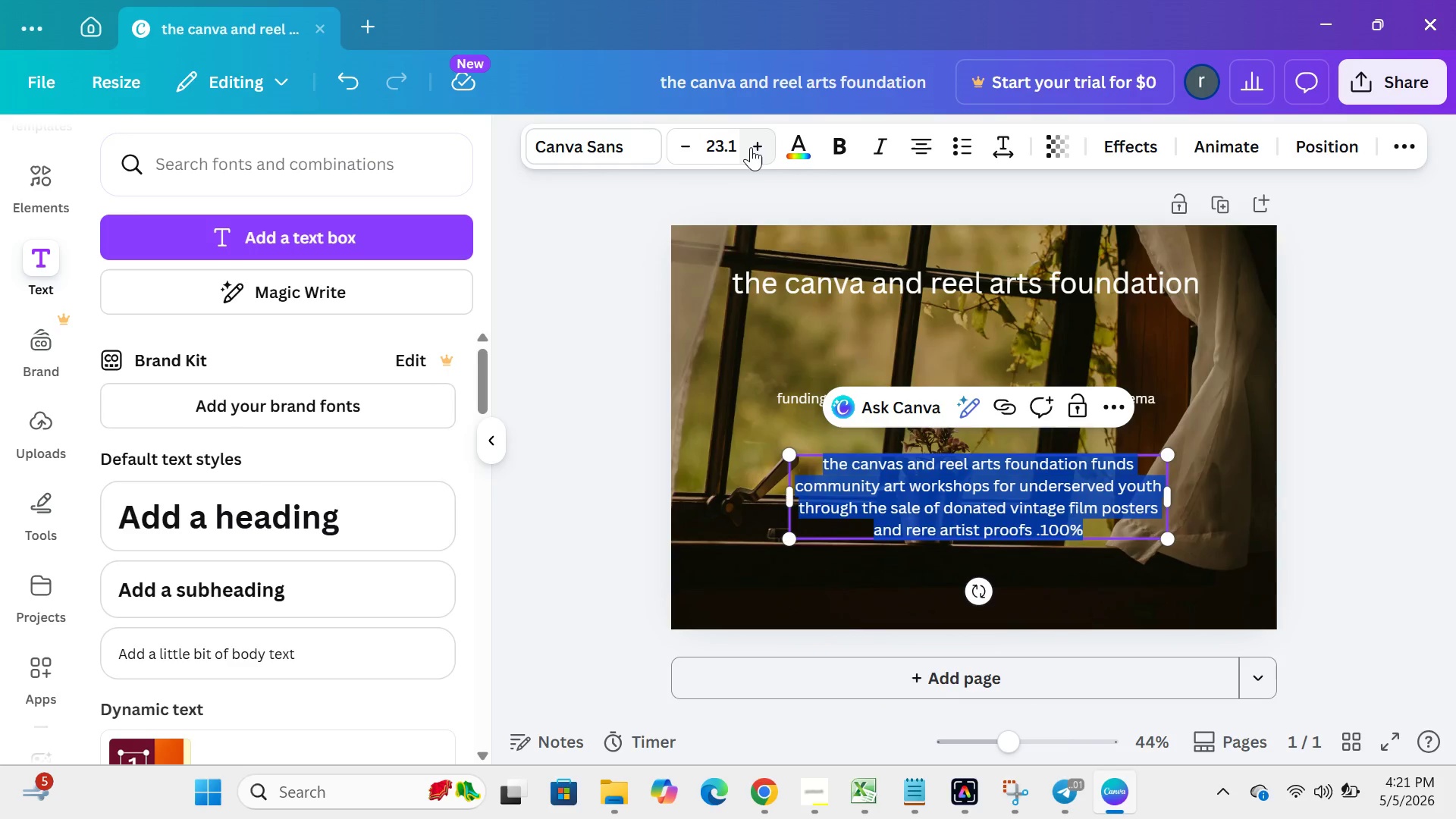 
left_click([751, 147])
 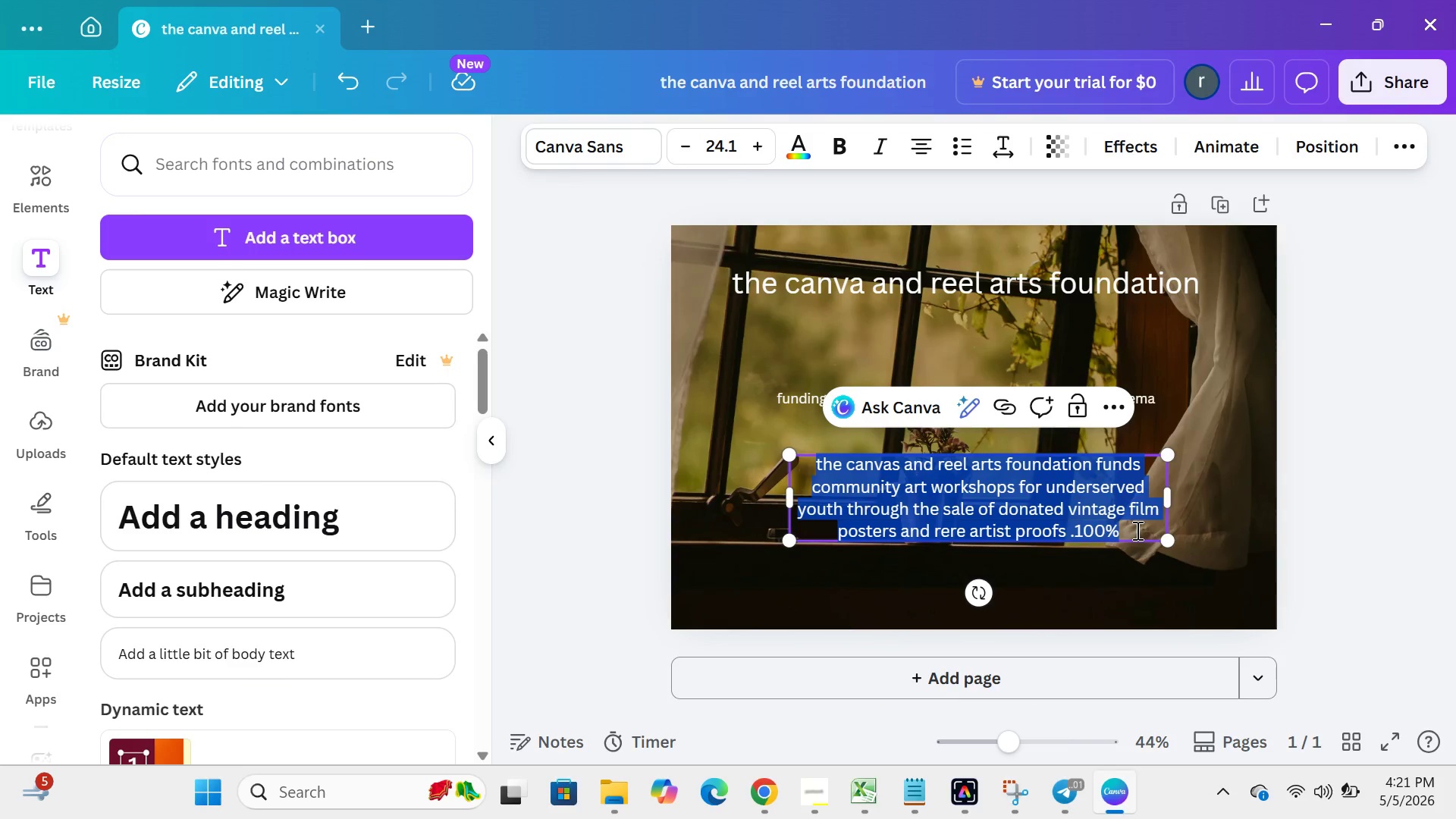 
left_click([1136, 531])
 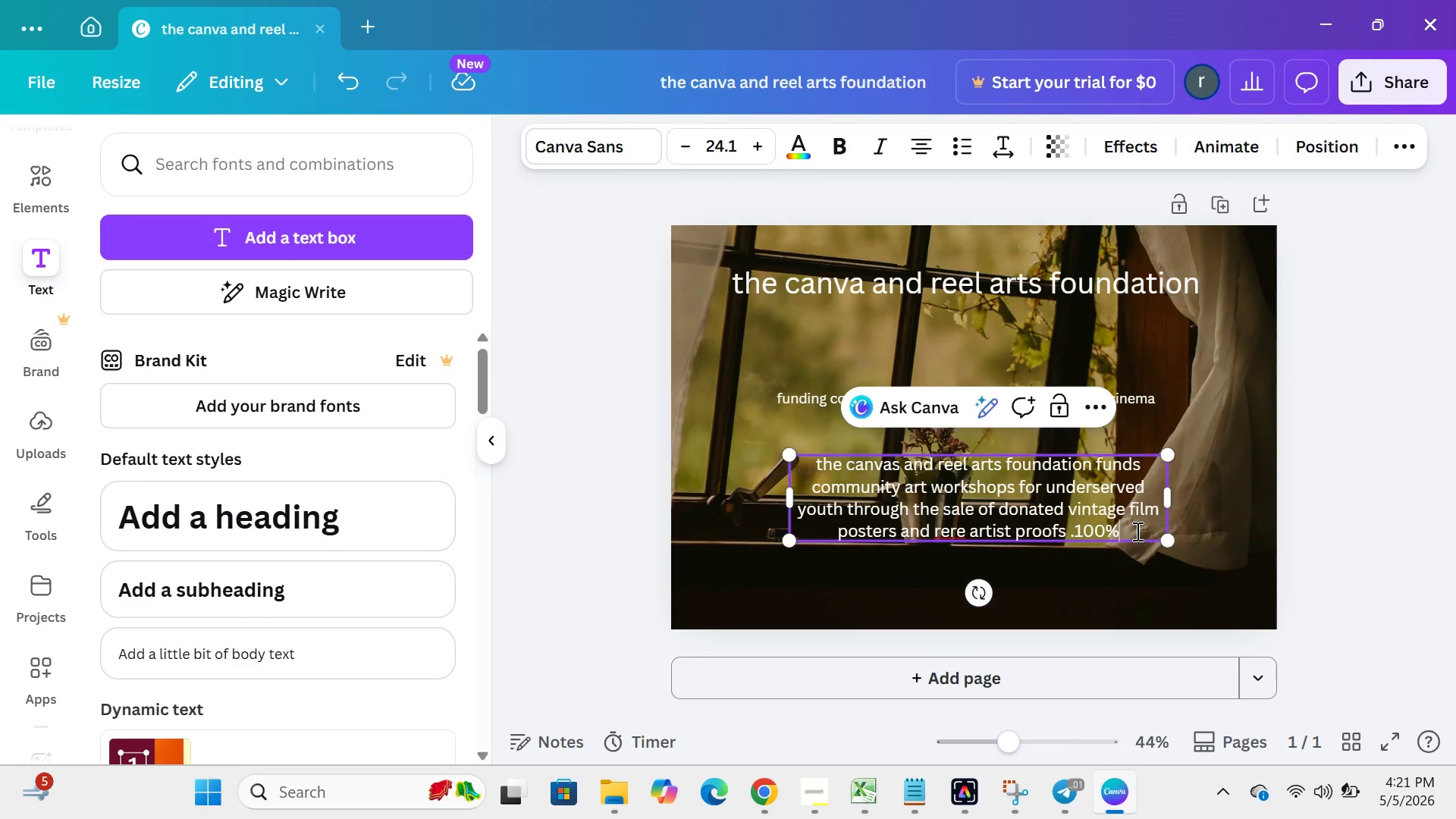 
type( of proceeds go directly to our programs . every purchase suppoets the next genreration of artists and film )
key(Backspace)
type(makers.")
 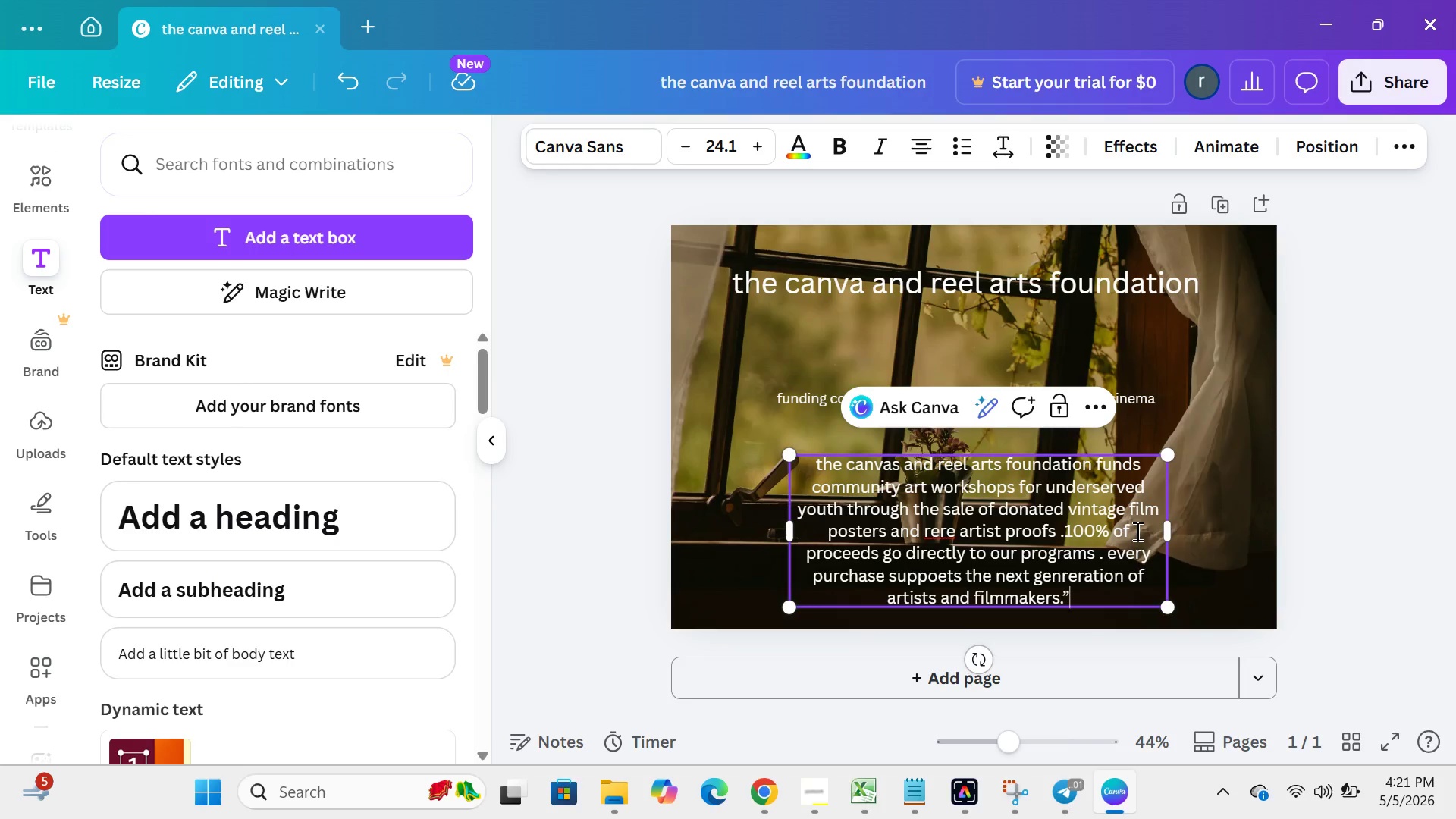 
left_click([812, 465])
 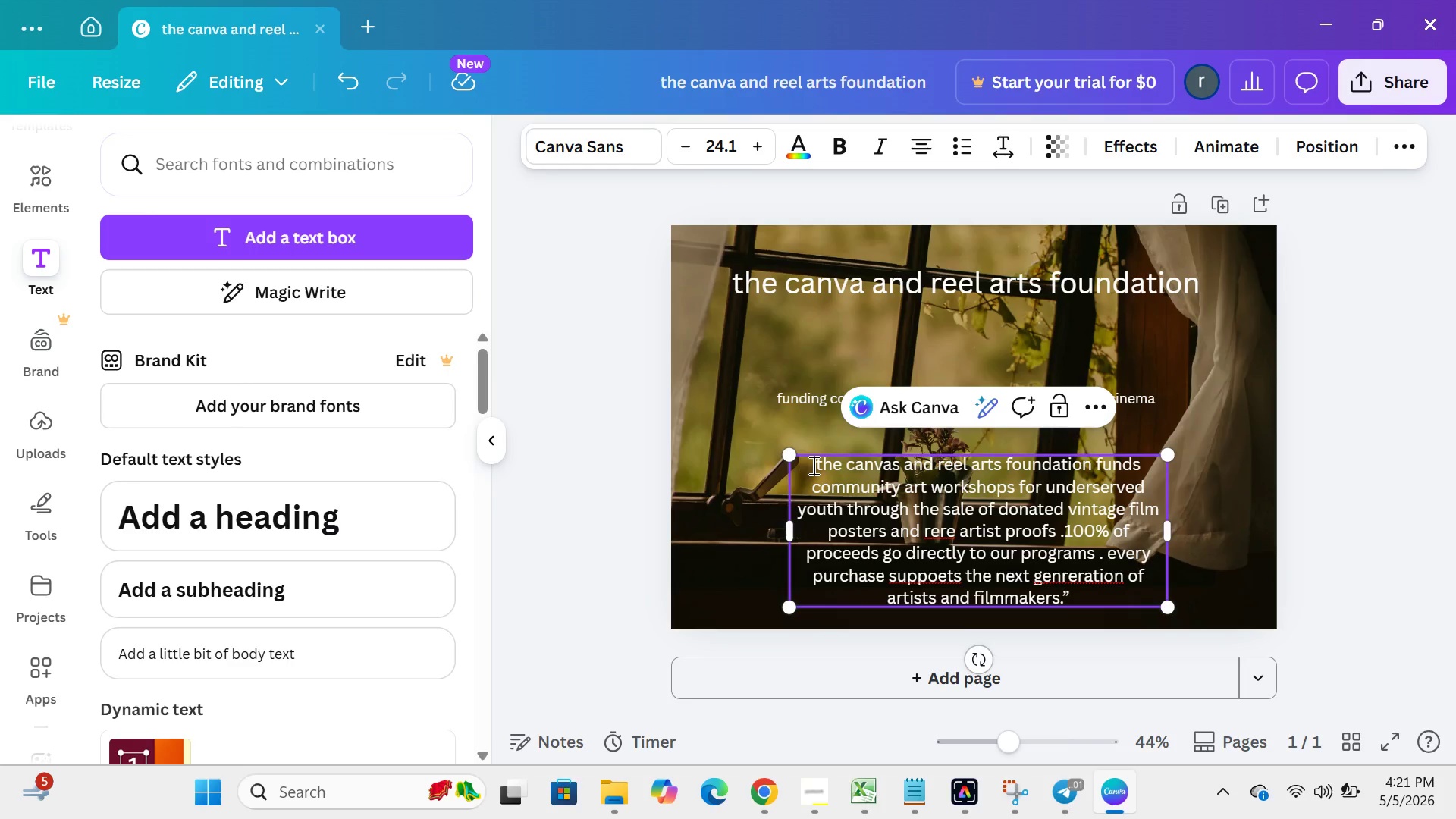 
key(Shift+Quote)
 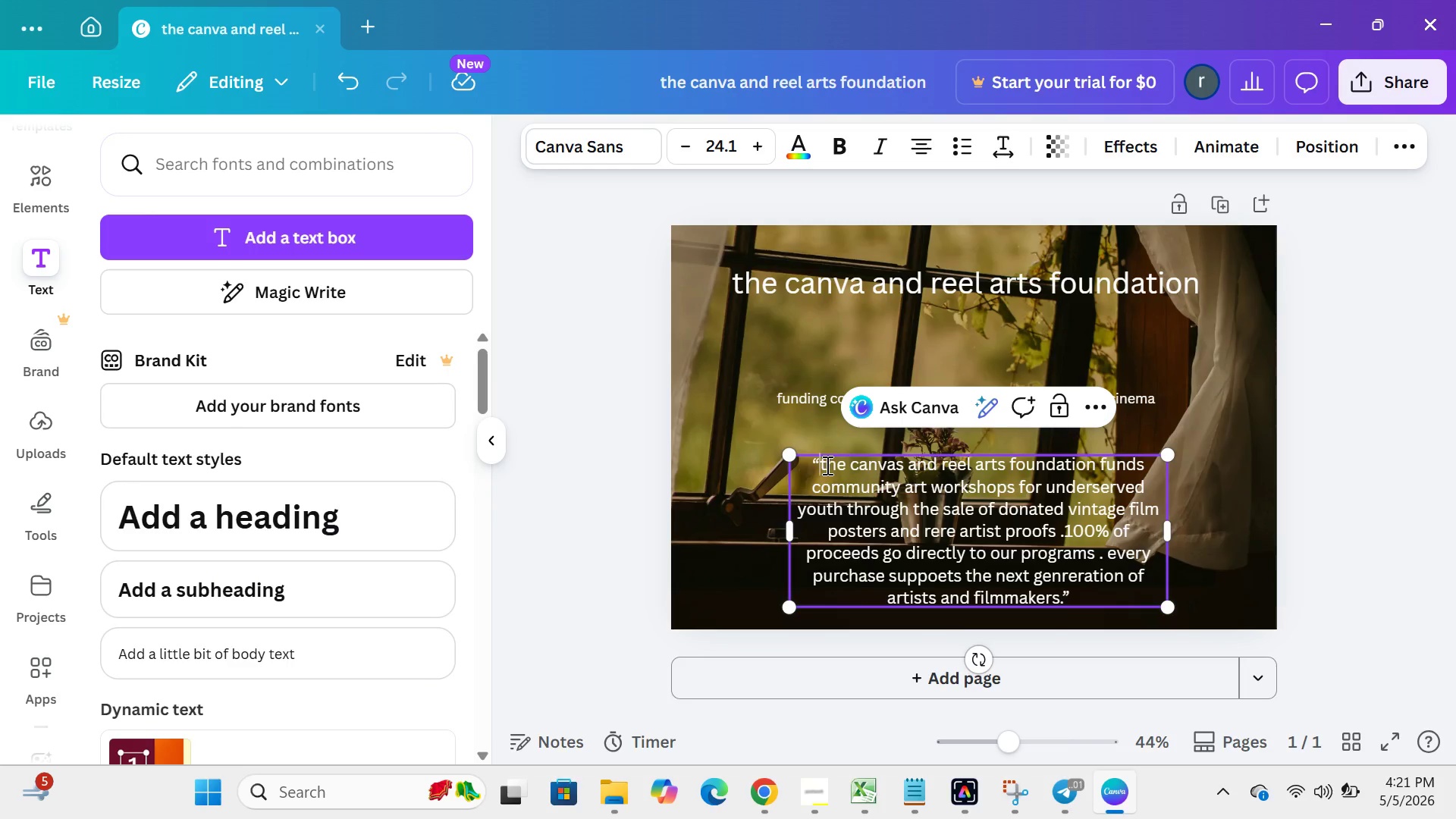 
left_click([827, 465])
 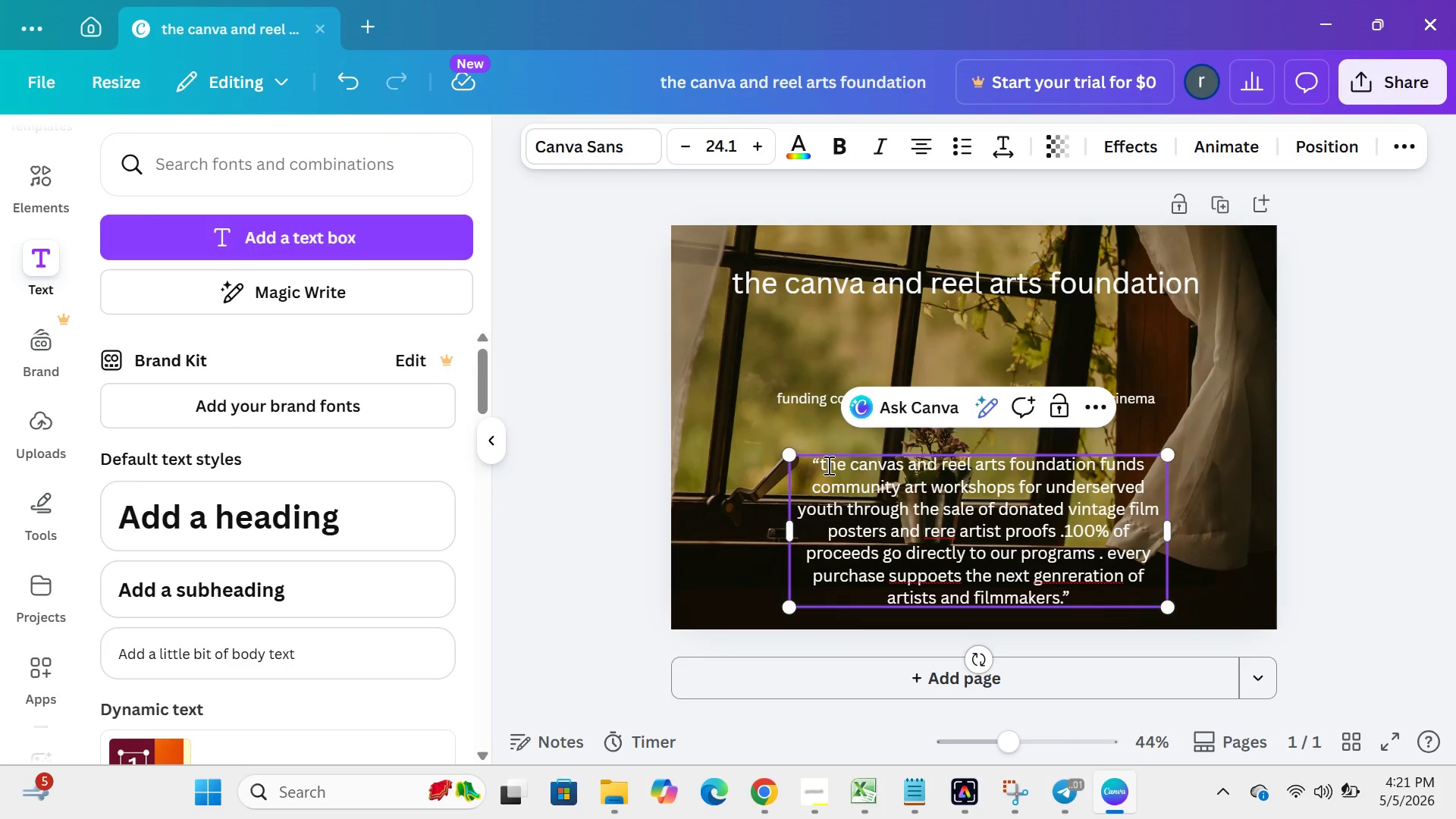 
key(Backspace)
 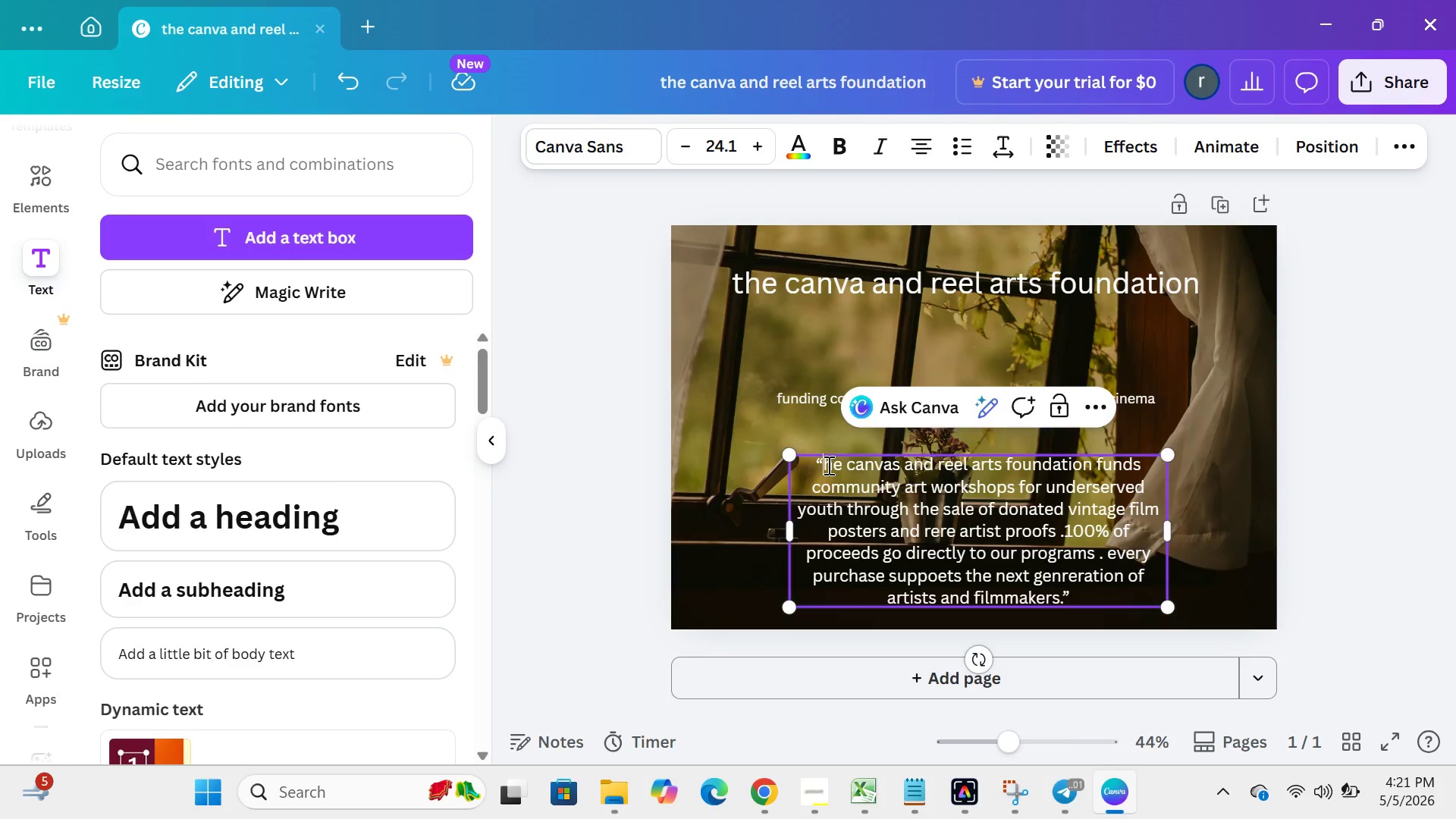 
key(CapsLock)
 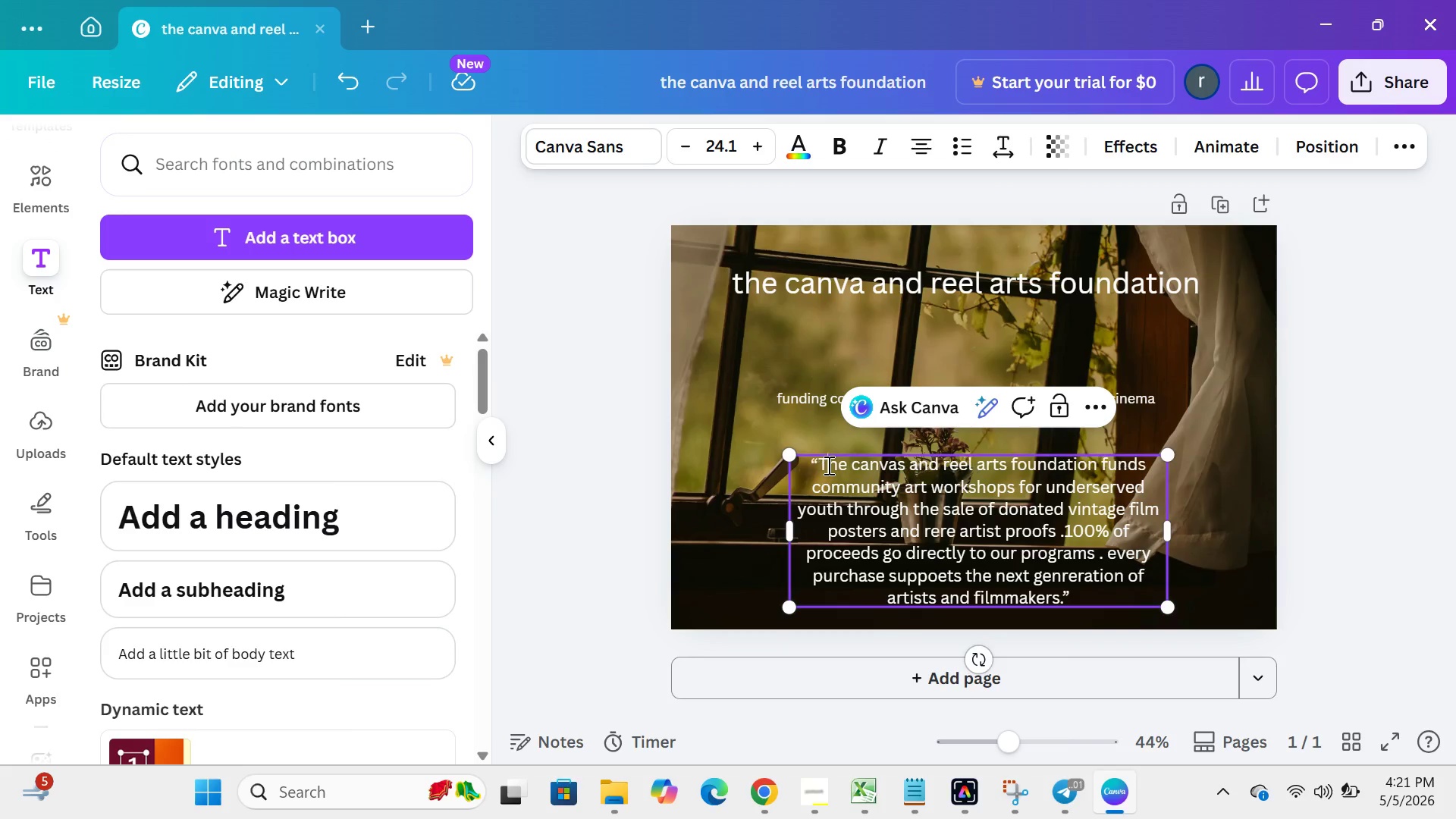 
key(T)
 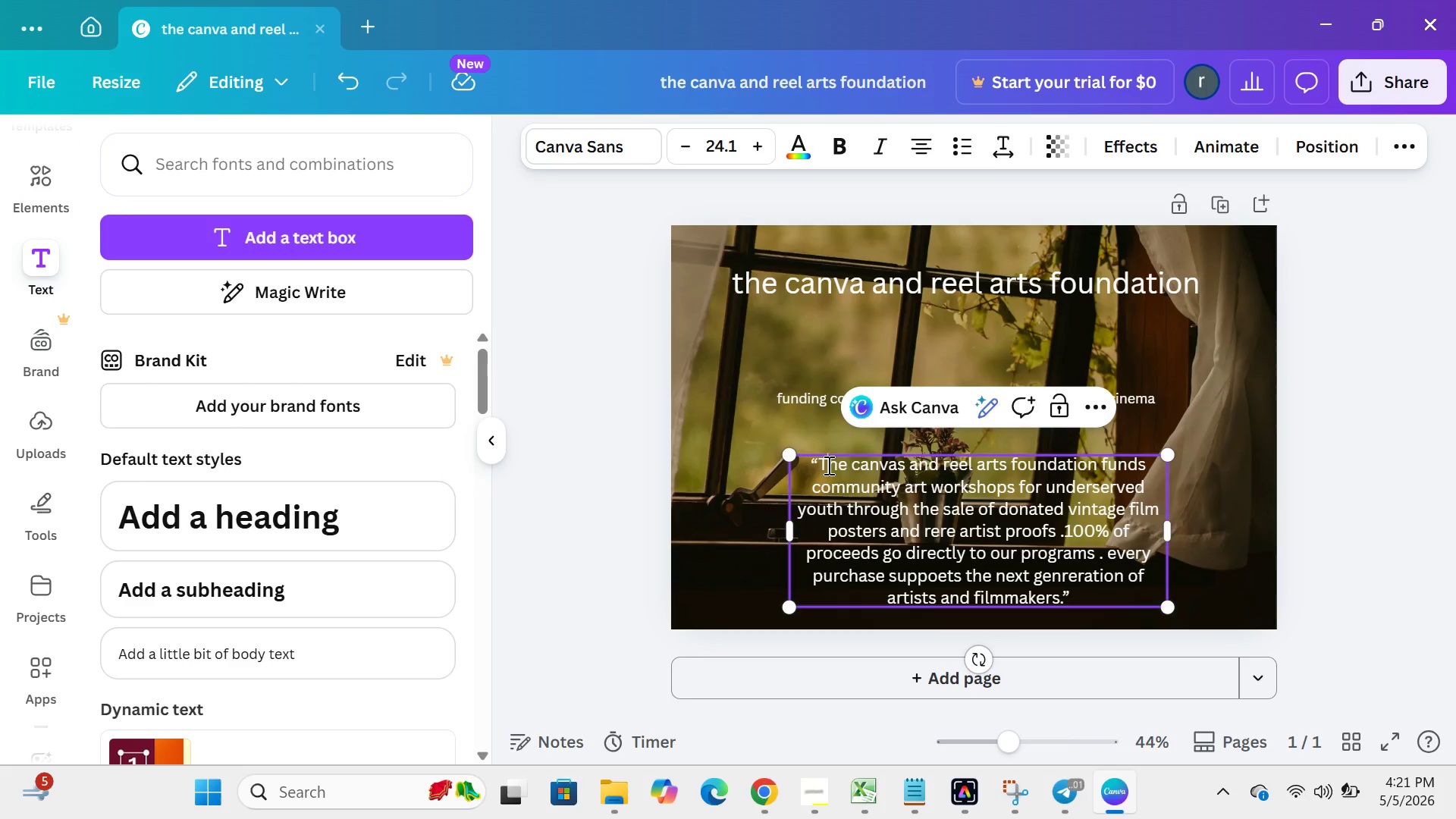 
key(CapsLock)
 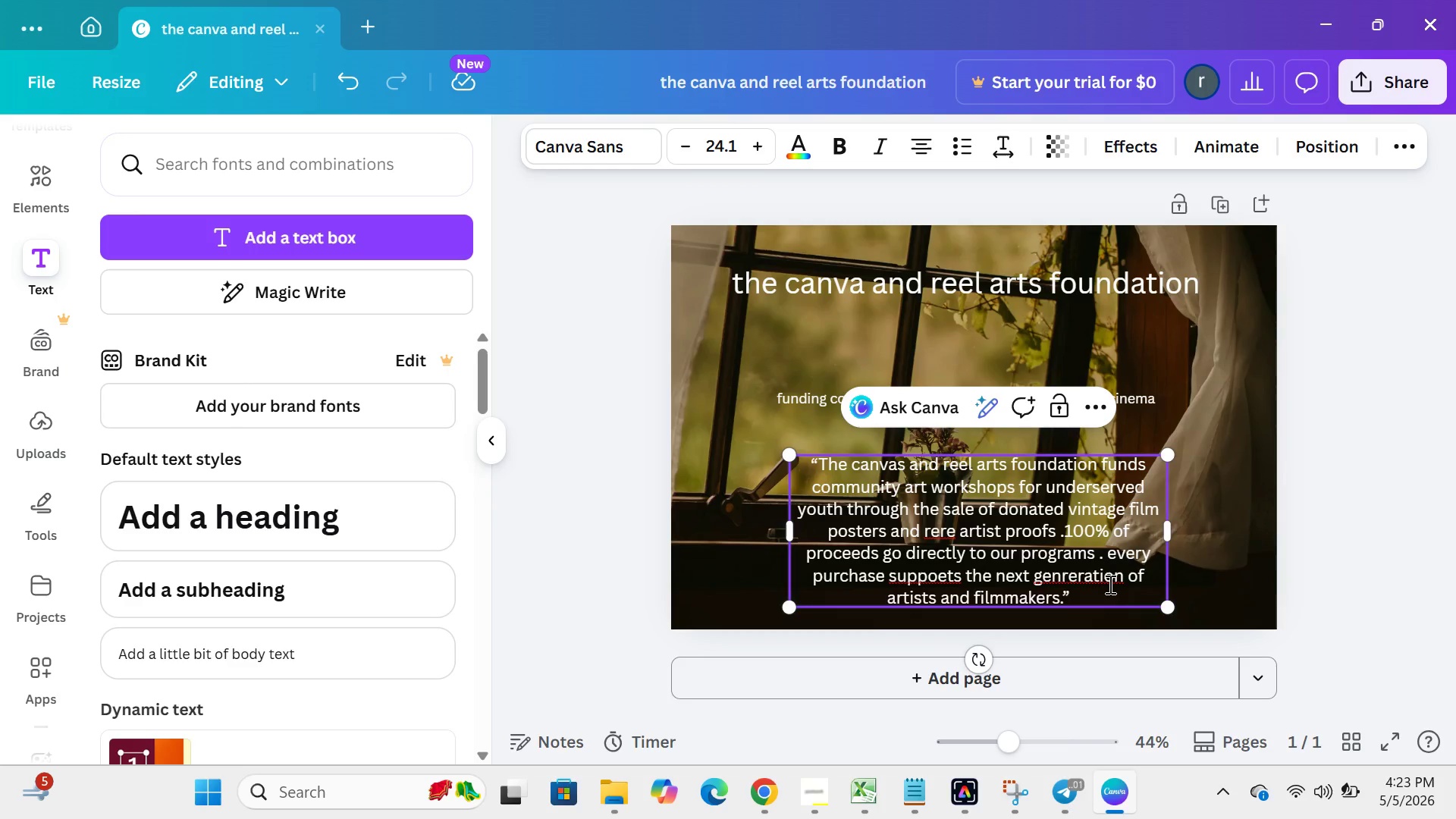 
wait(91.02)
 